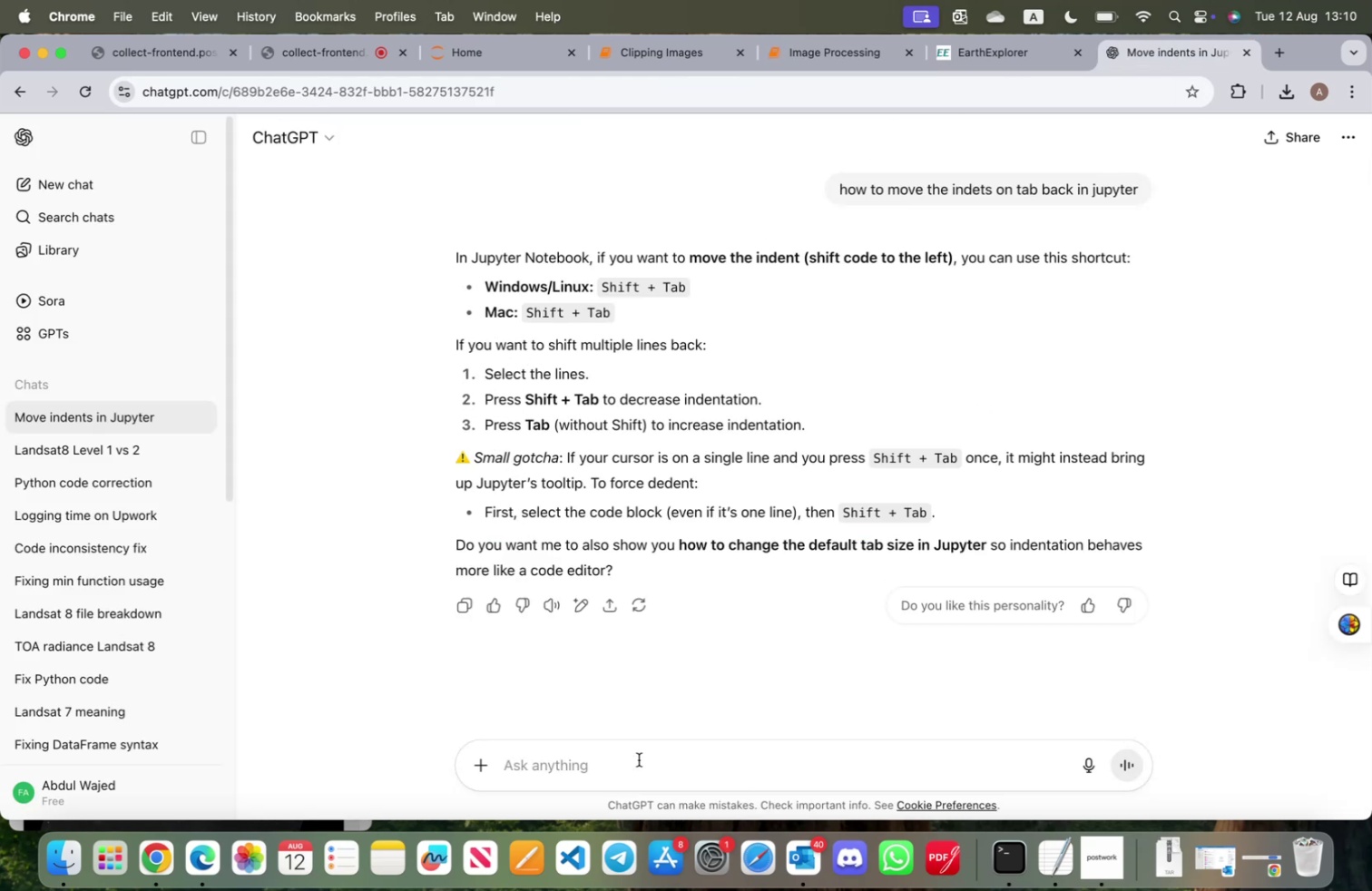 
left_click([640, 758])
 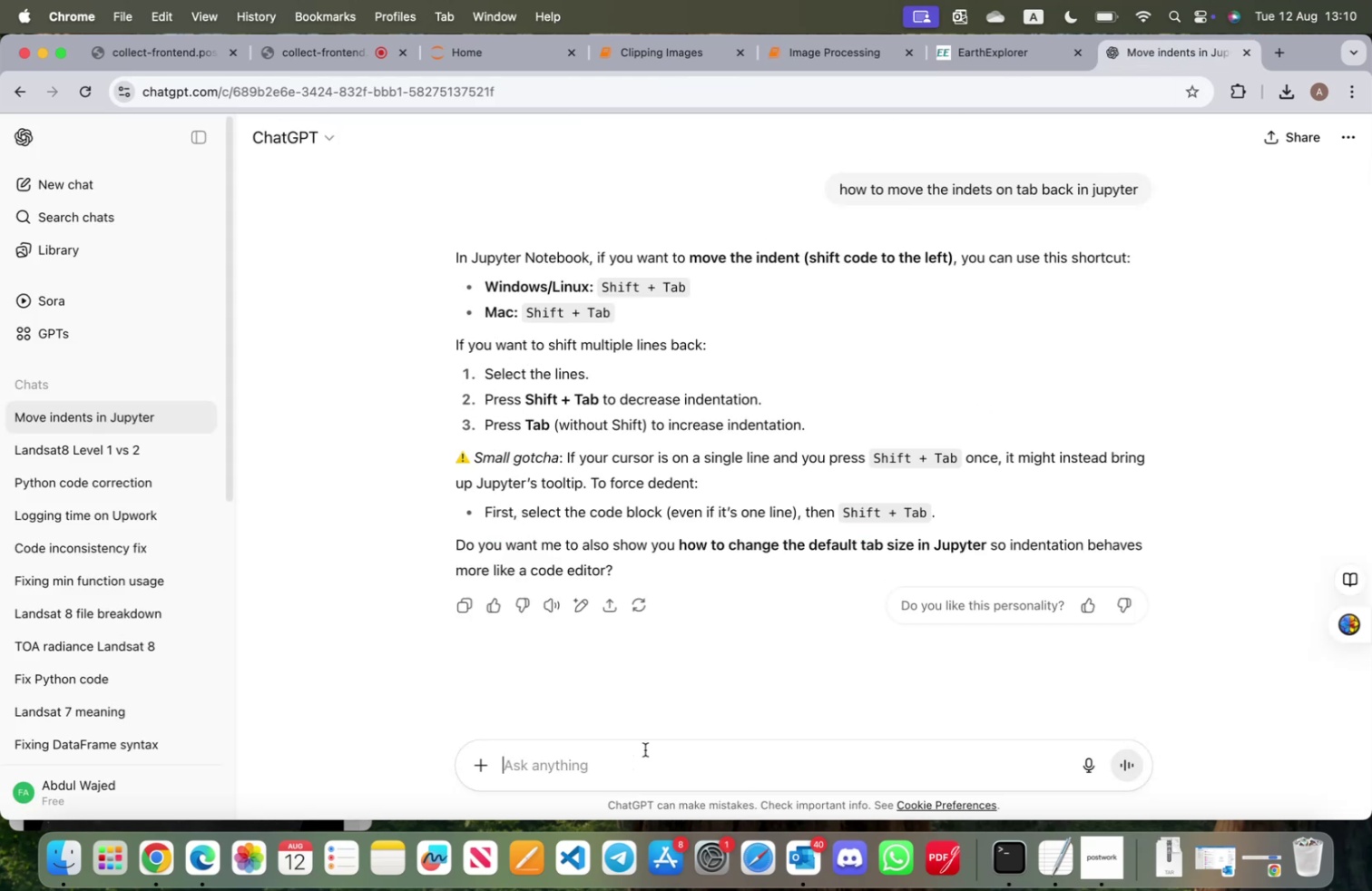 
type(hwo t)
key(Backspace)
key(Backspace)
key(Backspace)
key(Backspace)
type(ow to say if a file name i)
key(Backspace)
type(start with some )
key(Backspace)
type(thing)
 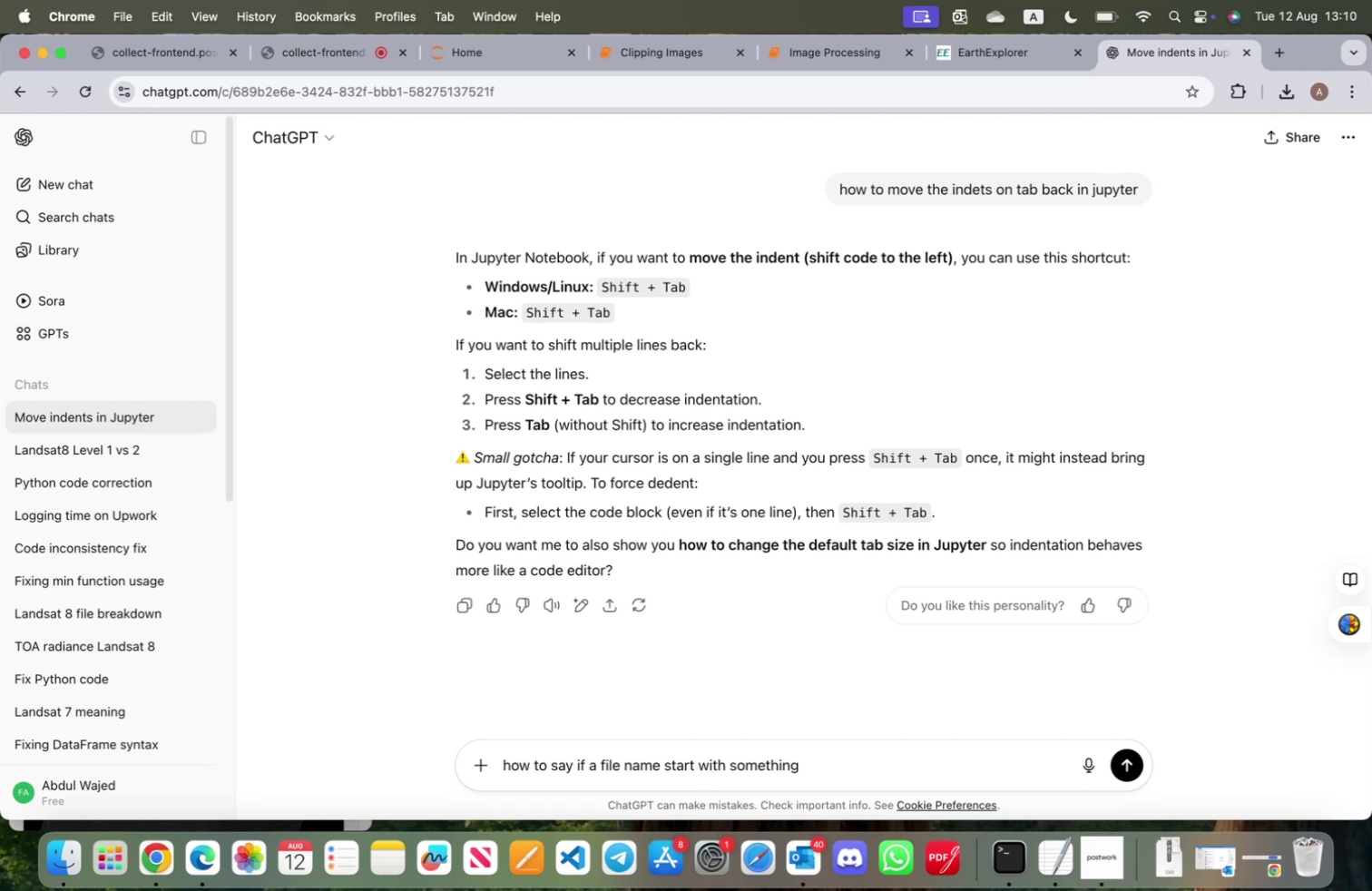 
key(Enter)
 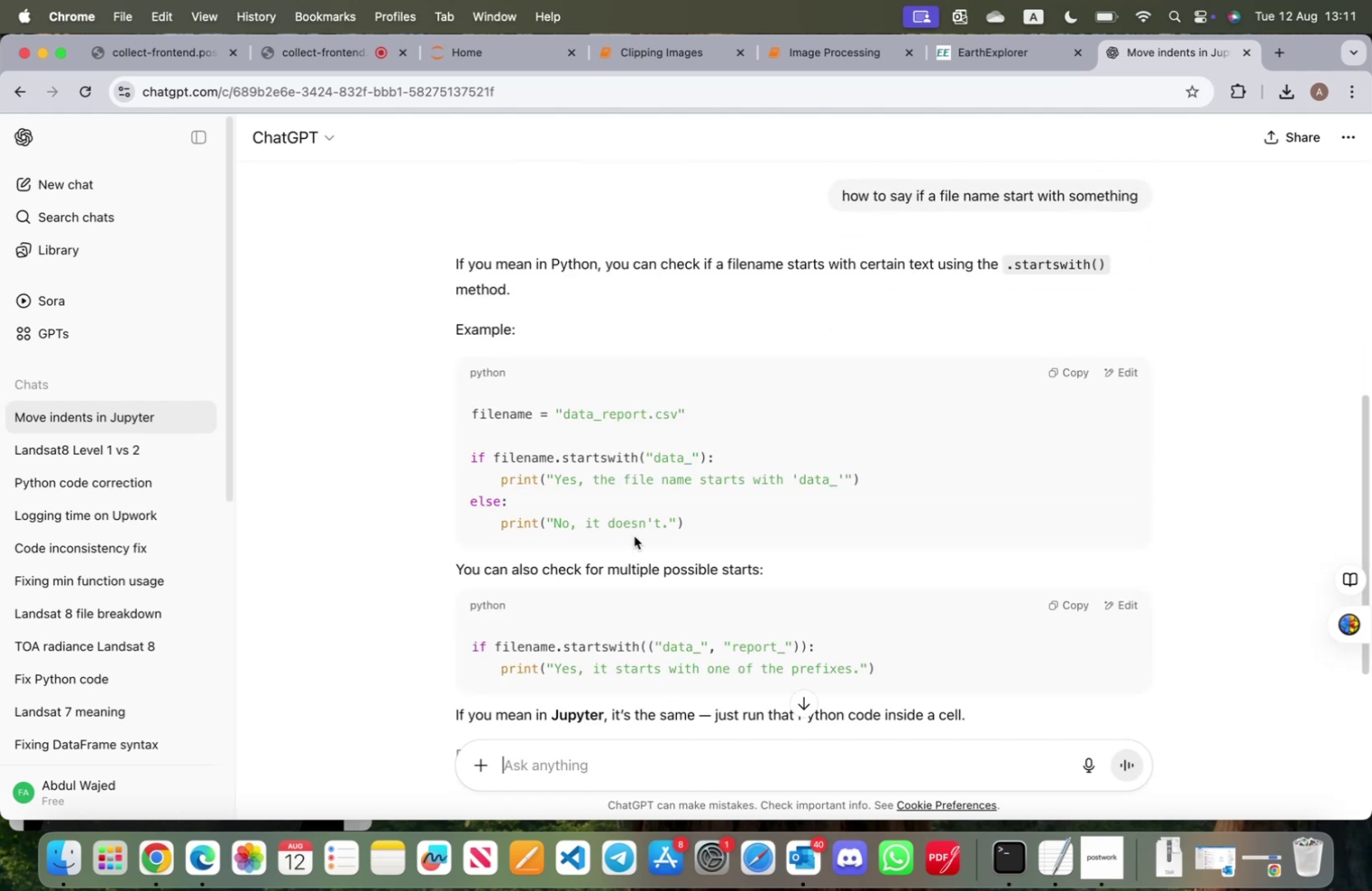 
wait(13.4)
 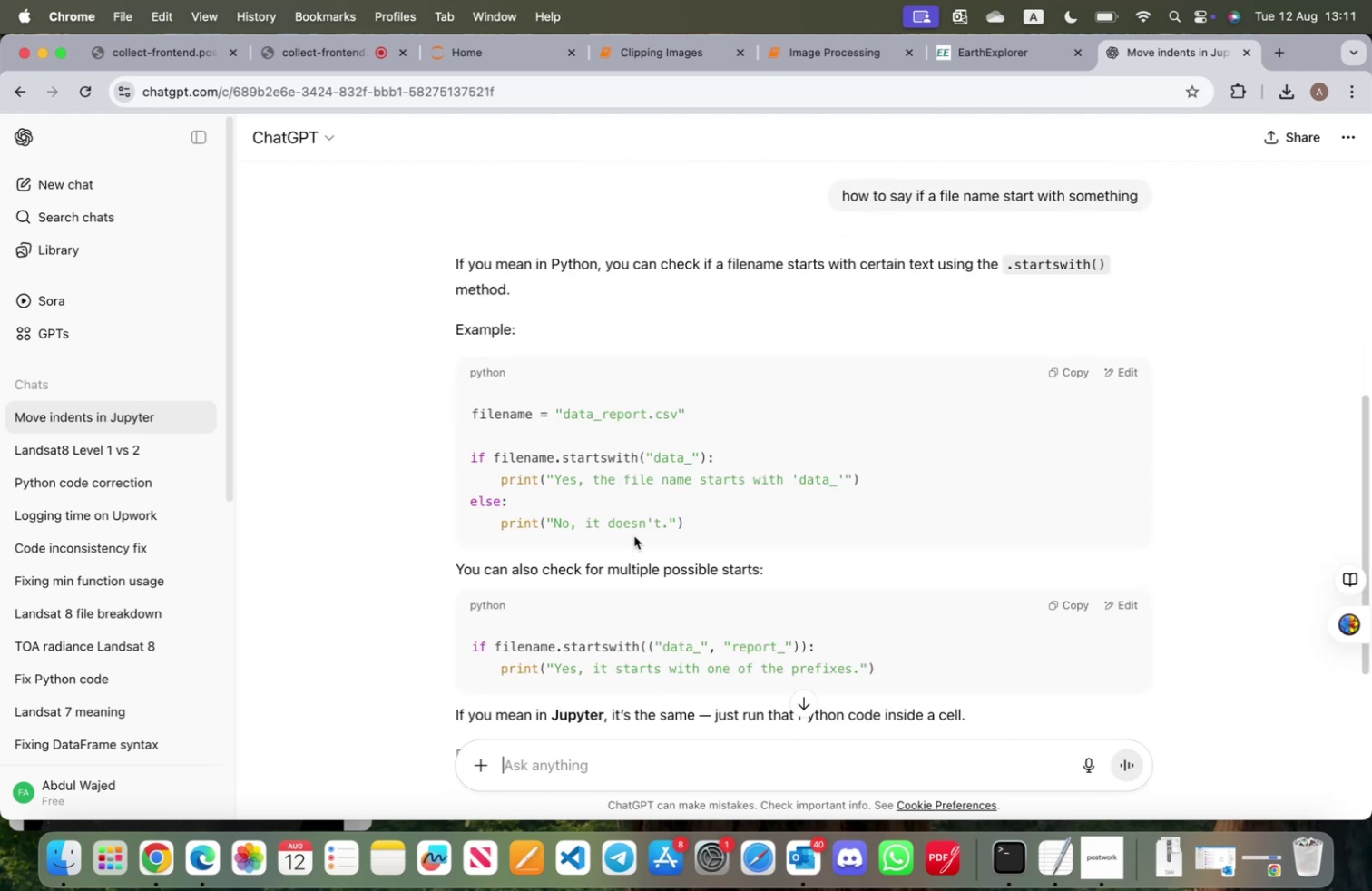 
scroll: coordinate [635, 544], scroll_direction: down, amount: 3.0
 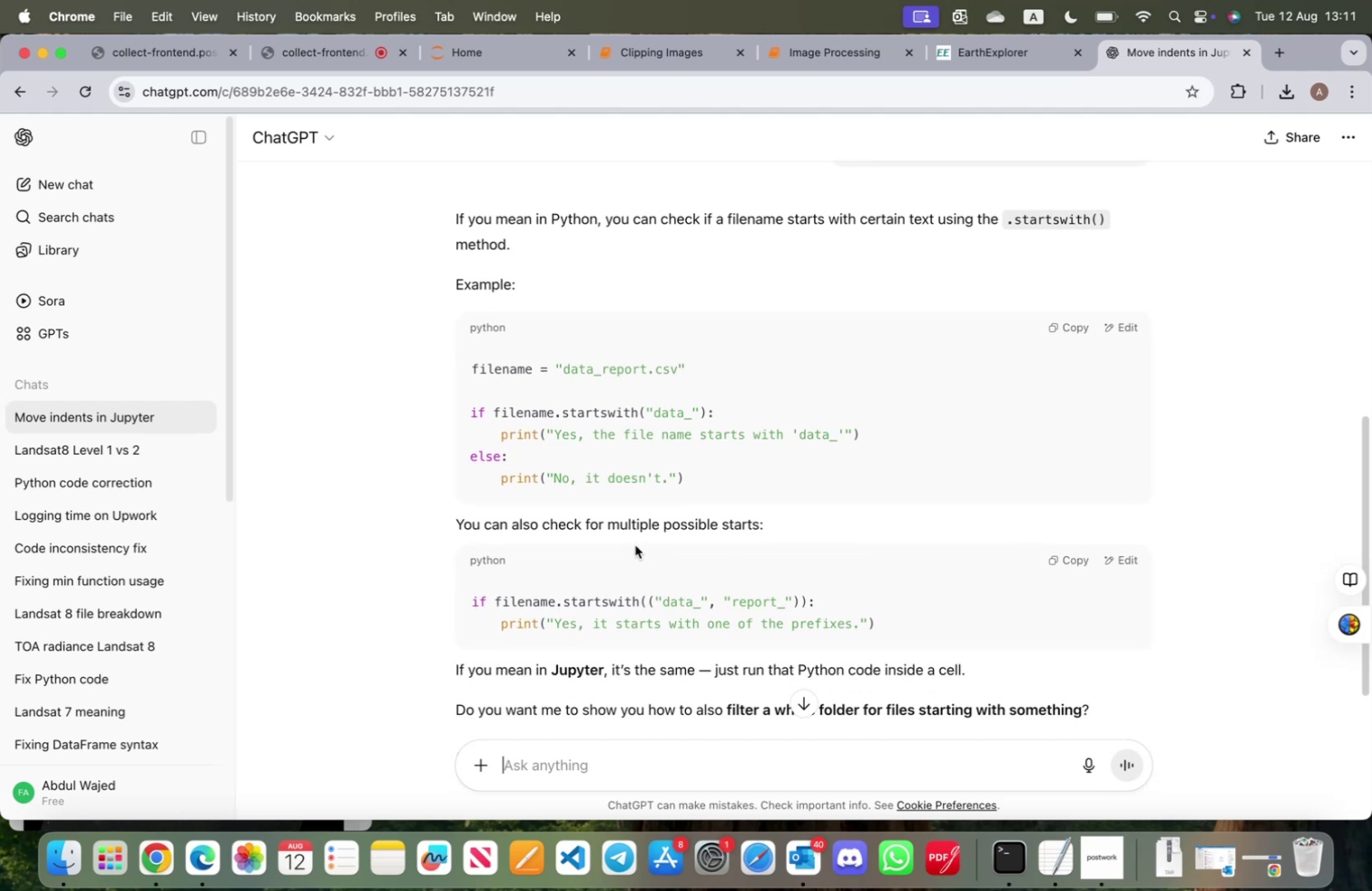 
wait(8.74)
 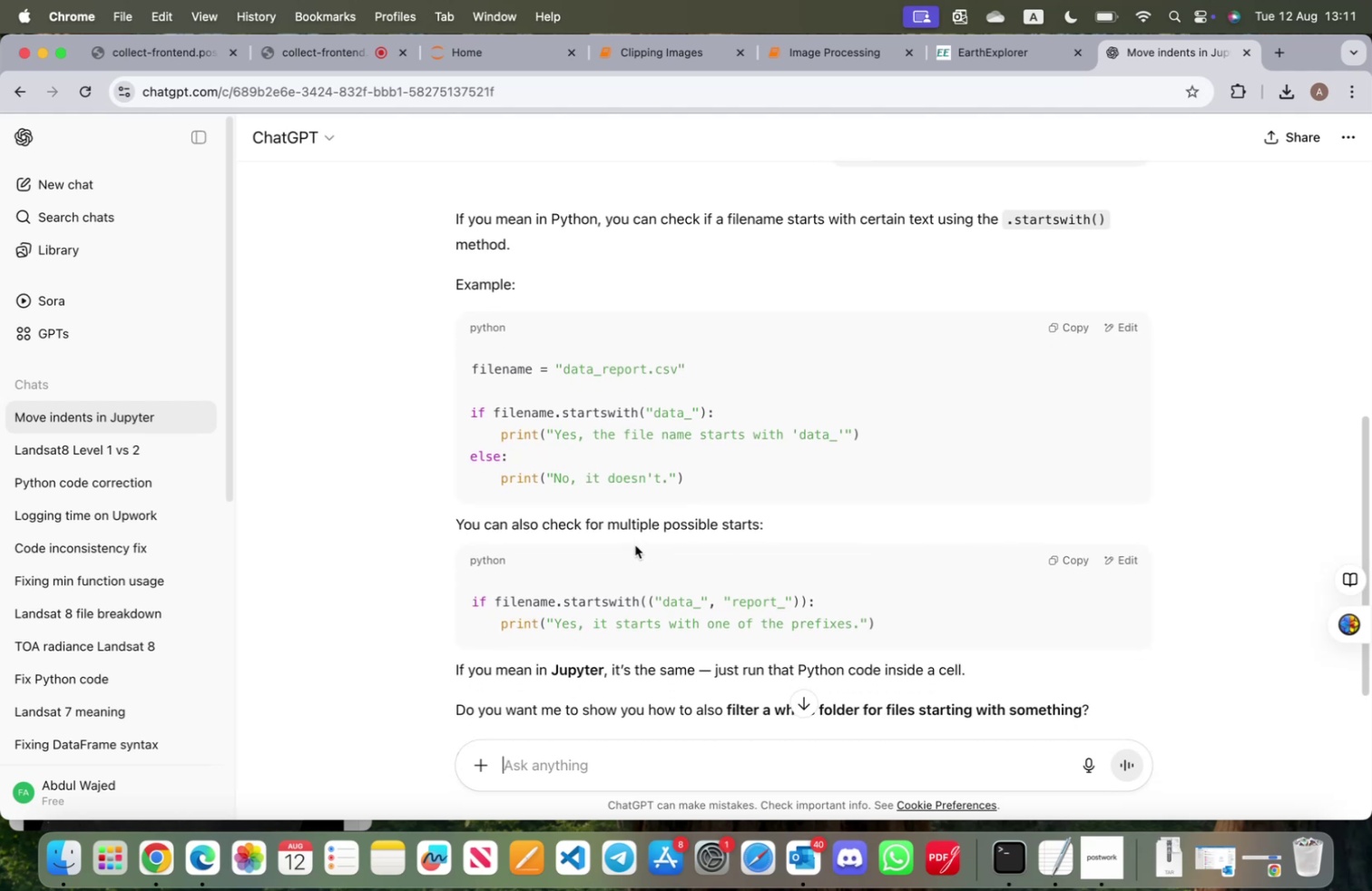 
left_click([828, 64])
 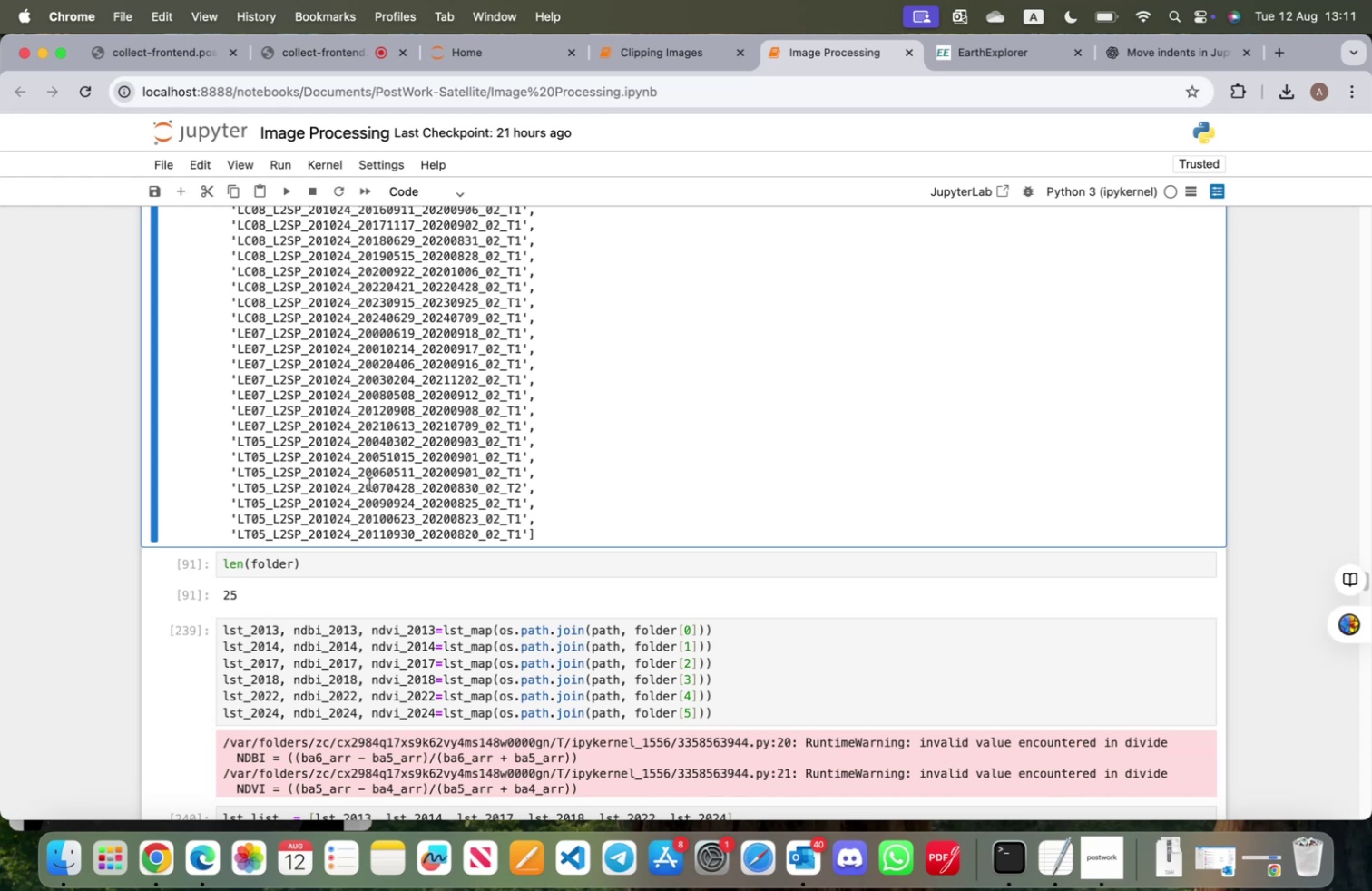 
wait(27.37)
 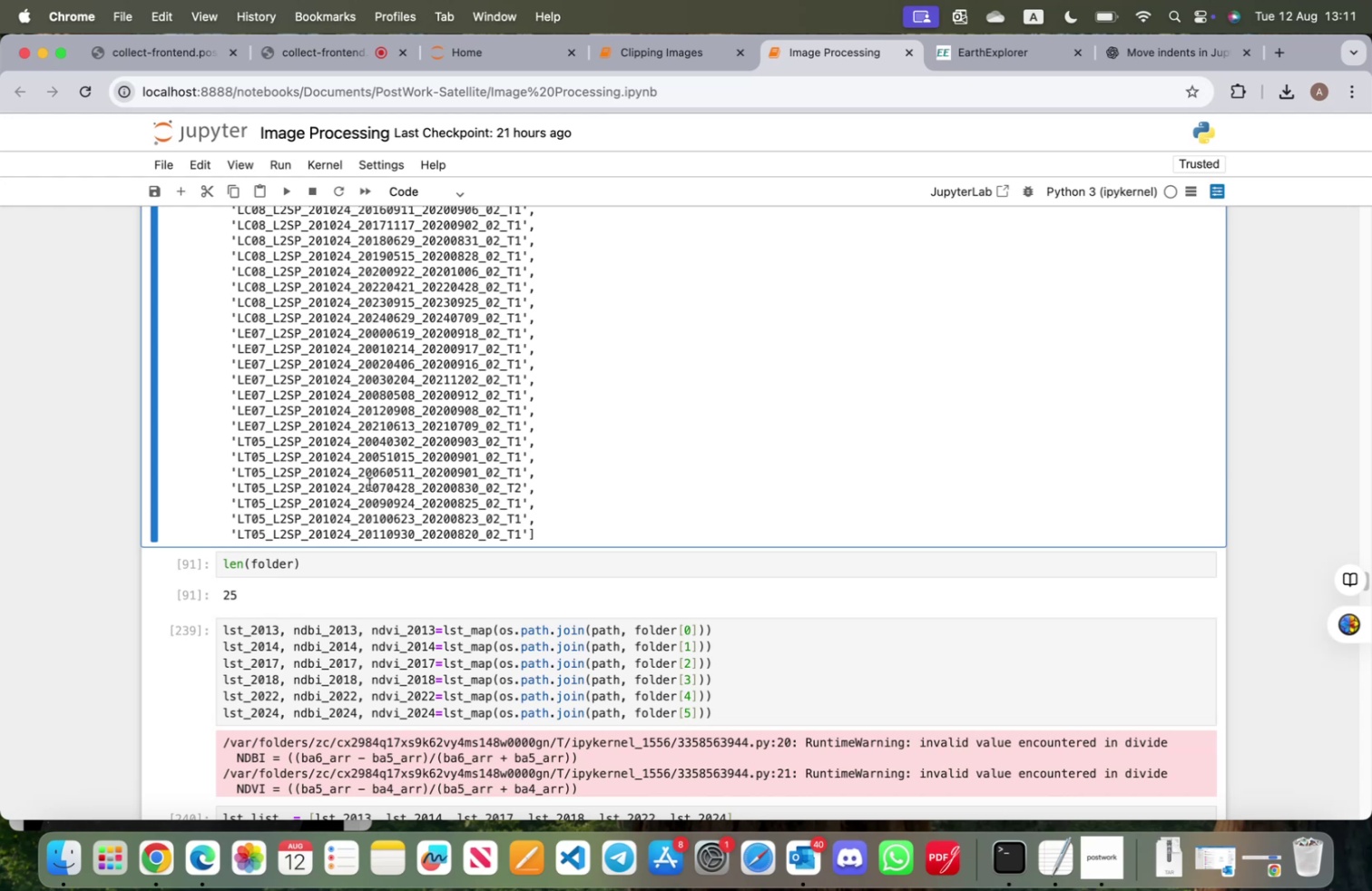 
scroll: coordinate [291, 299], scroll_direction: up, amount: 8.0
 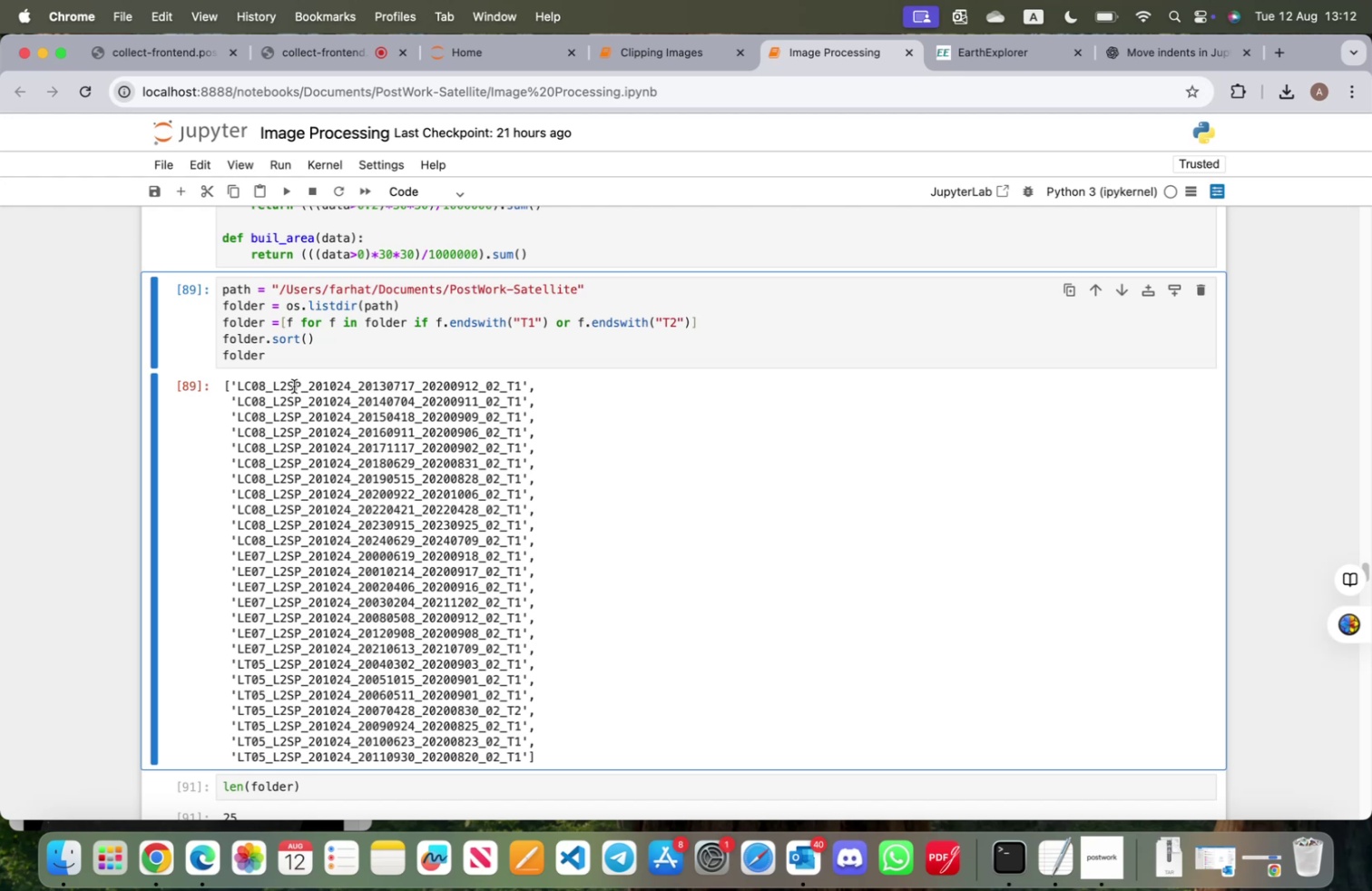 
wait(28.48)
 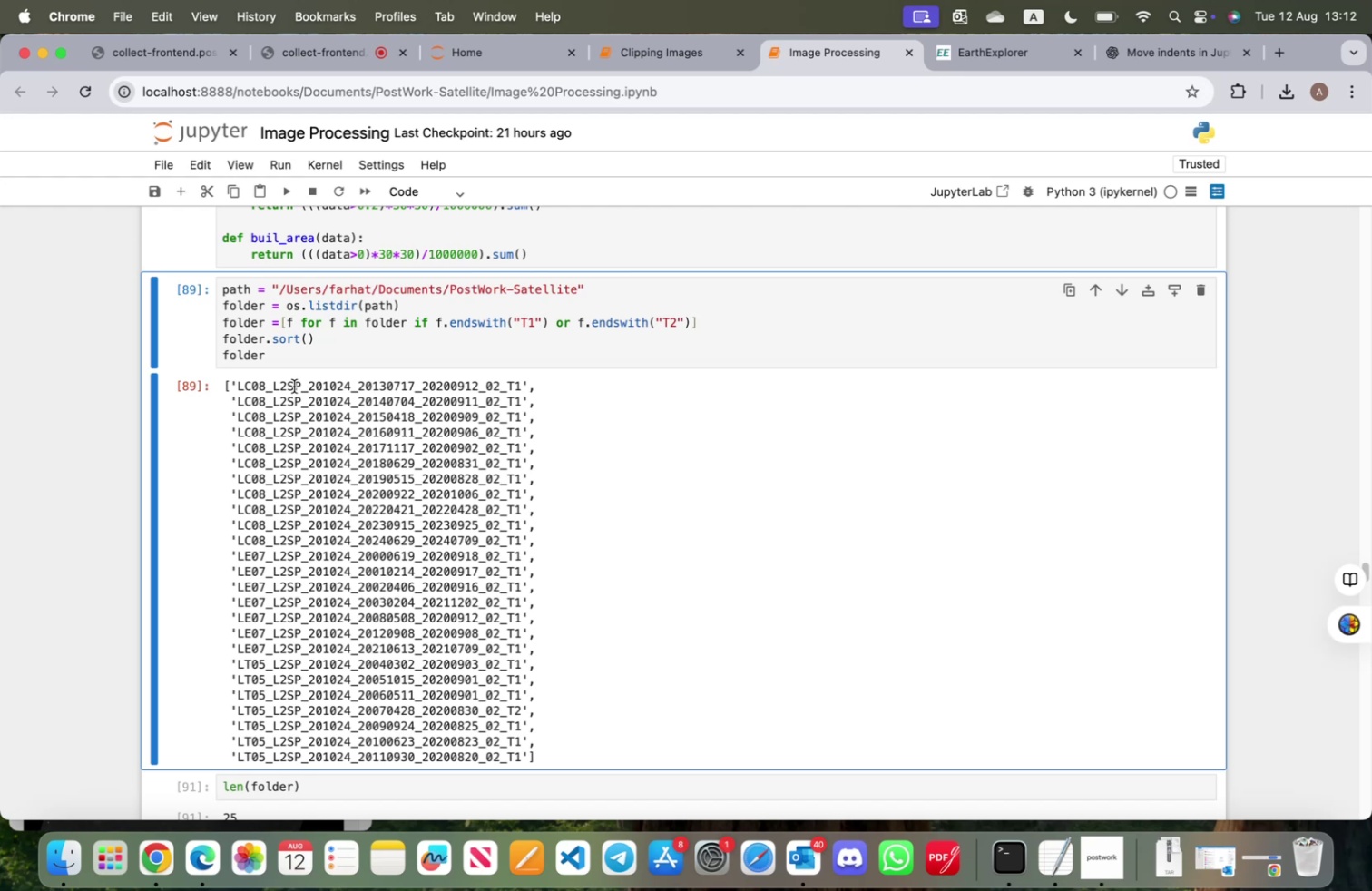 
left_click_drag(start_coordinate=[531, 384], to_coordinate=[233, 384])
 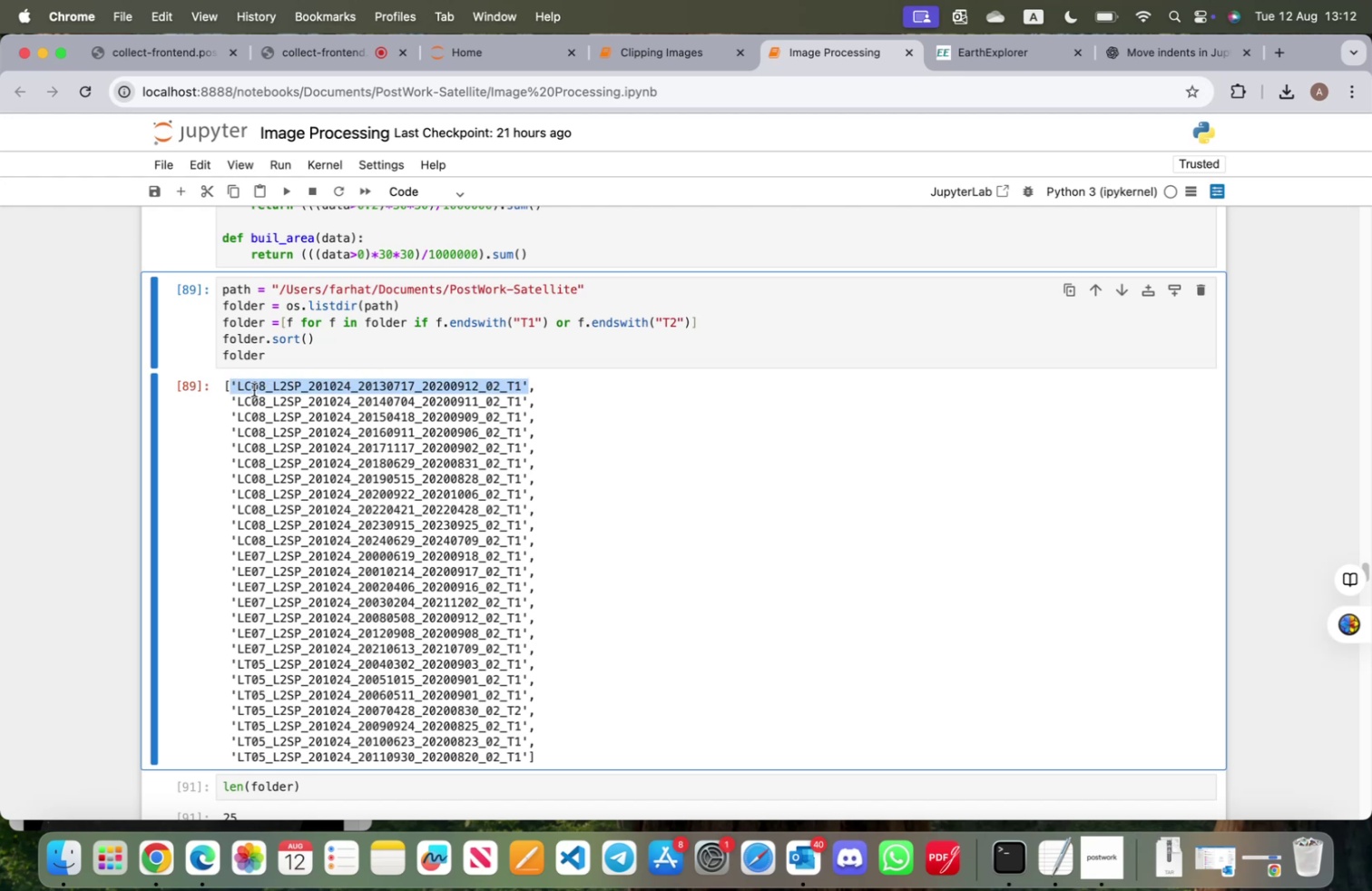 
key(Meta+CommandLeft)
 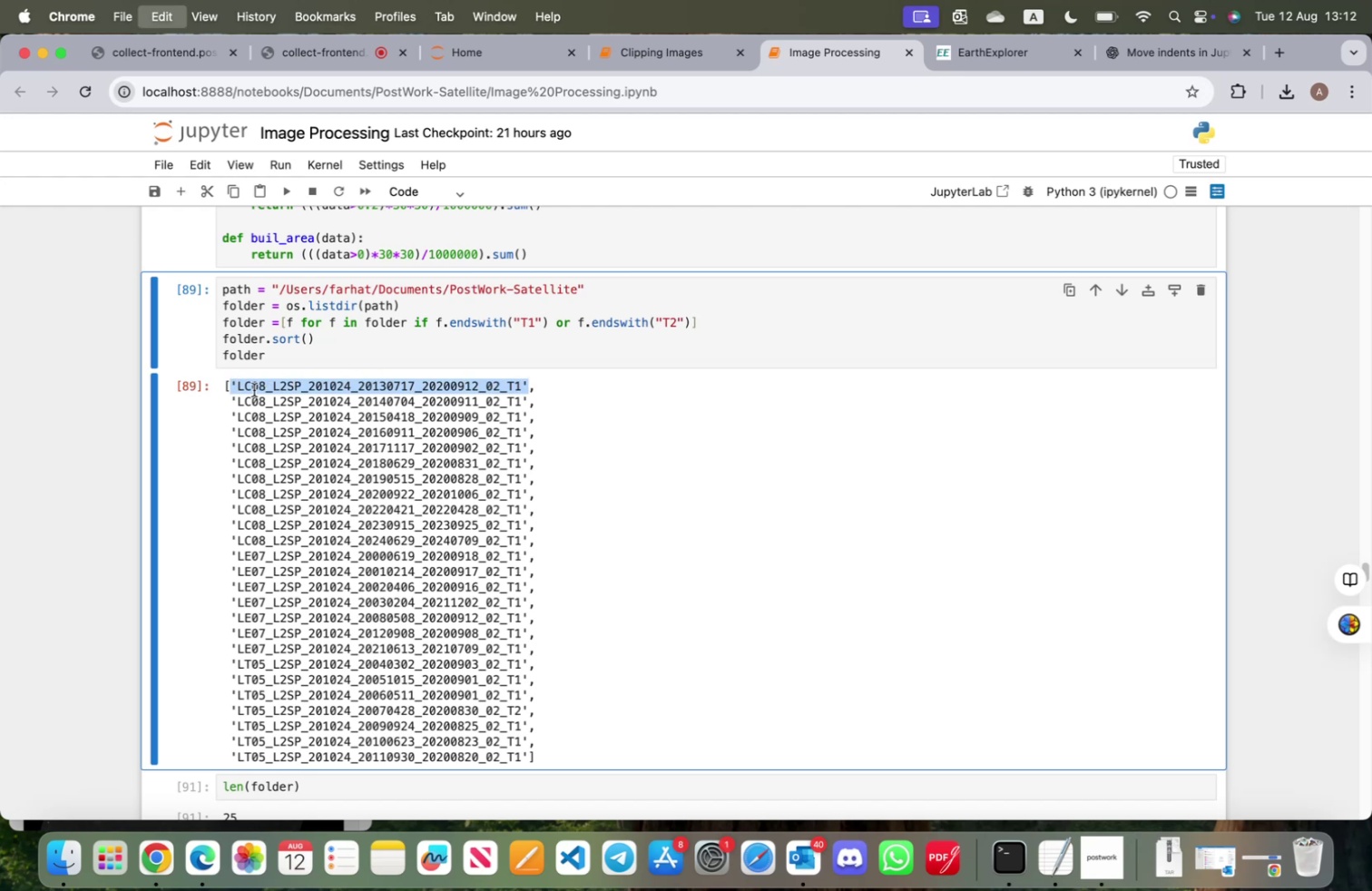 
key(Meta+C)
 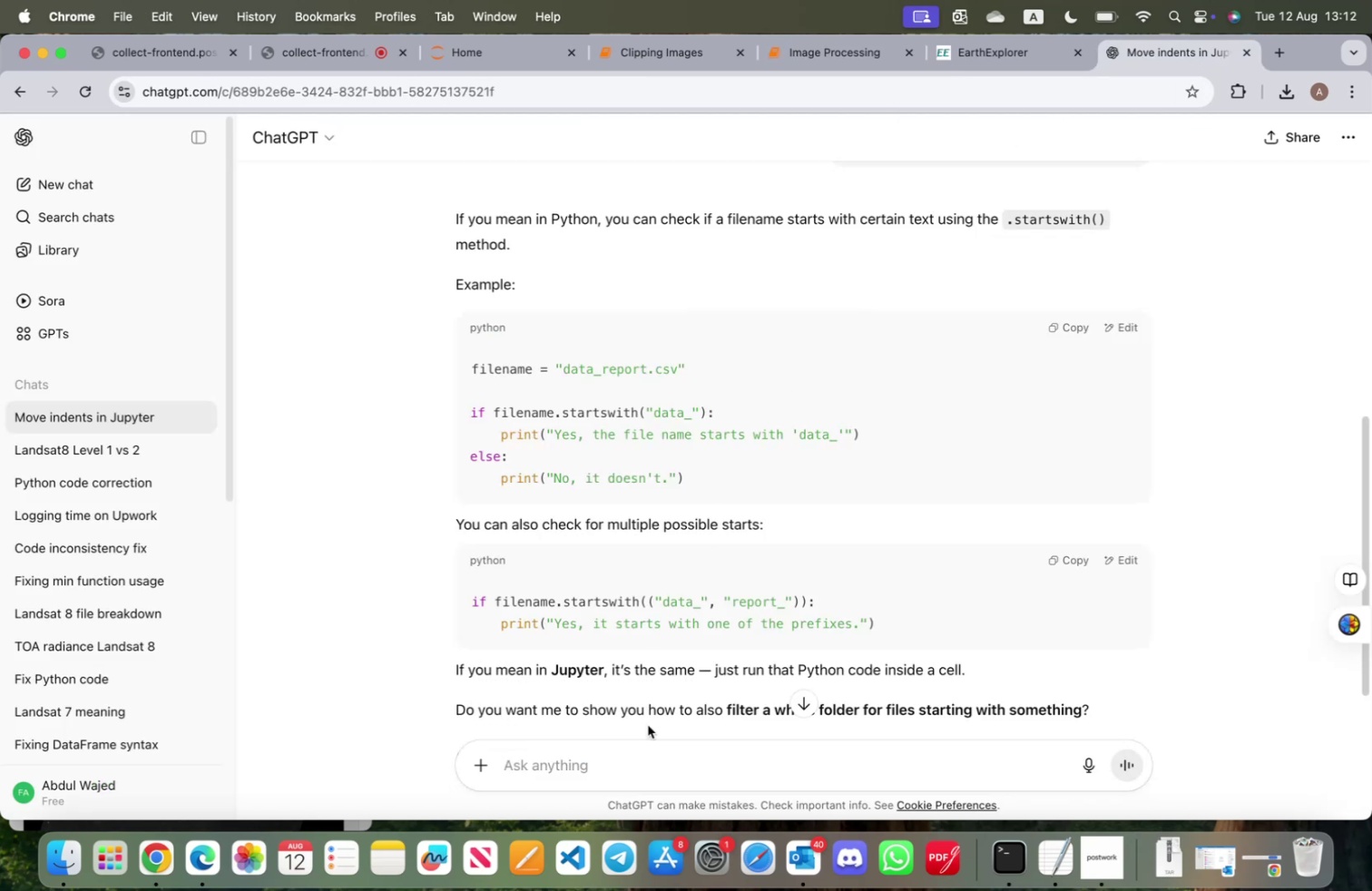 
left_click([645, 775])
 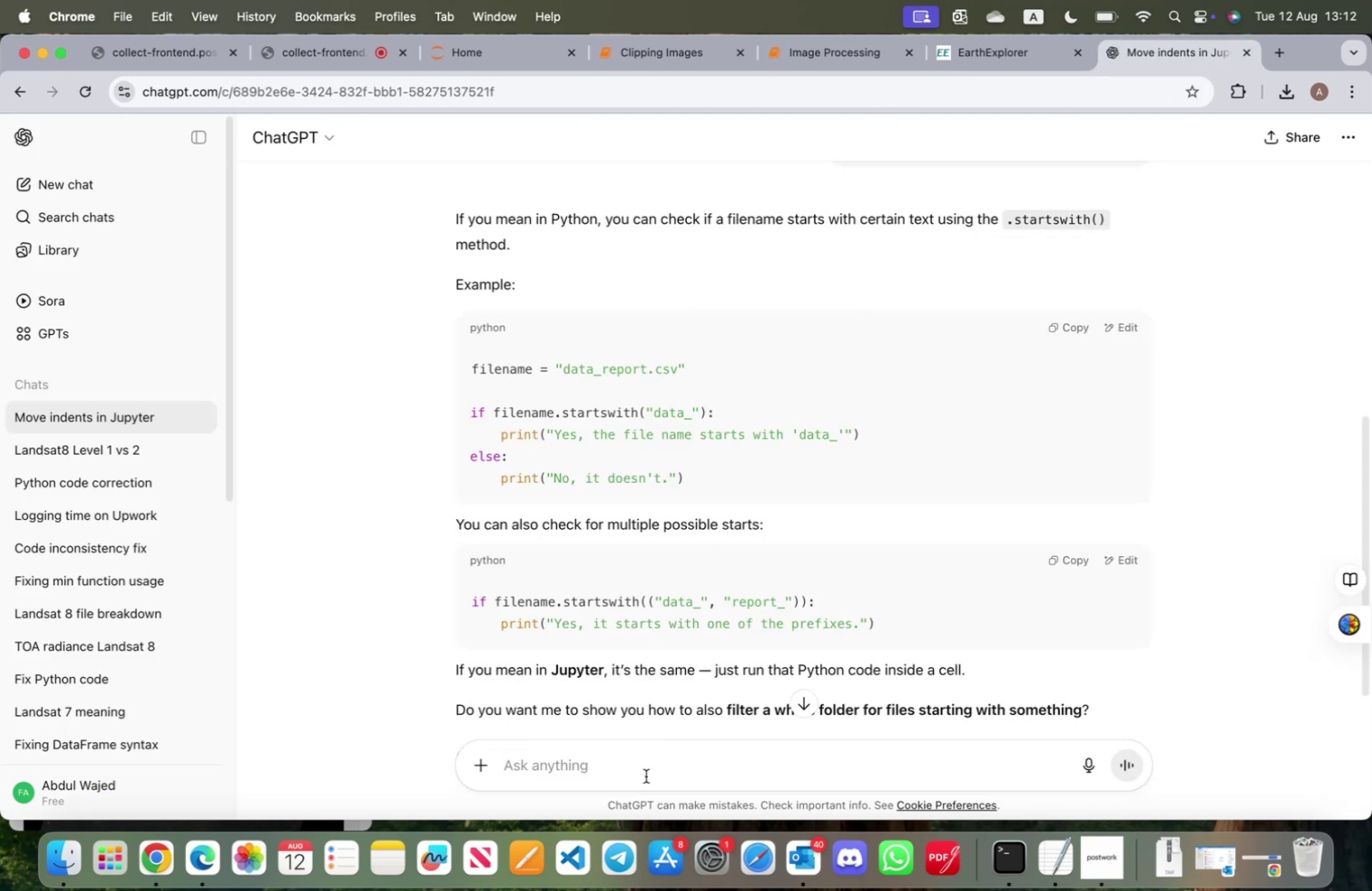 
type(this is the typical fi)
key(Backspace)
type(o)
key(Backspace)
type(ile name )
key(Backspace)
type(, how can i sorth t)
key(Backspace)
key(Backspace)
key(Backspace)
type( the files by the date i)
key(Backspace)
type(ac)
key(Backspace)
type(quired)
 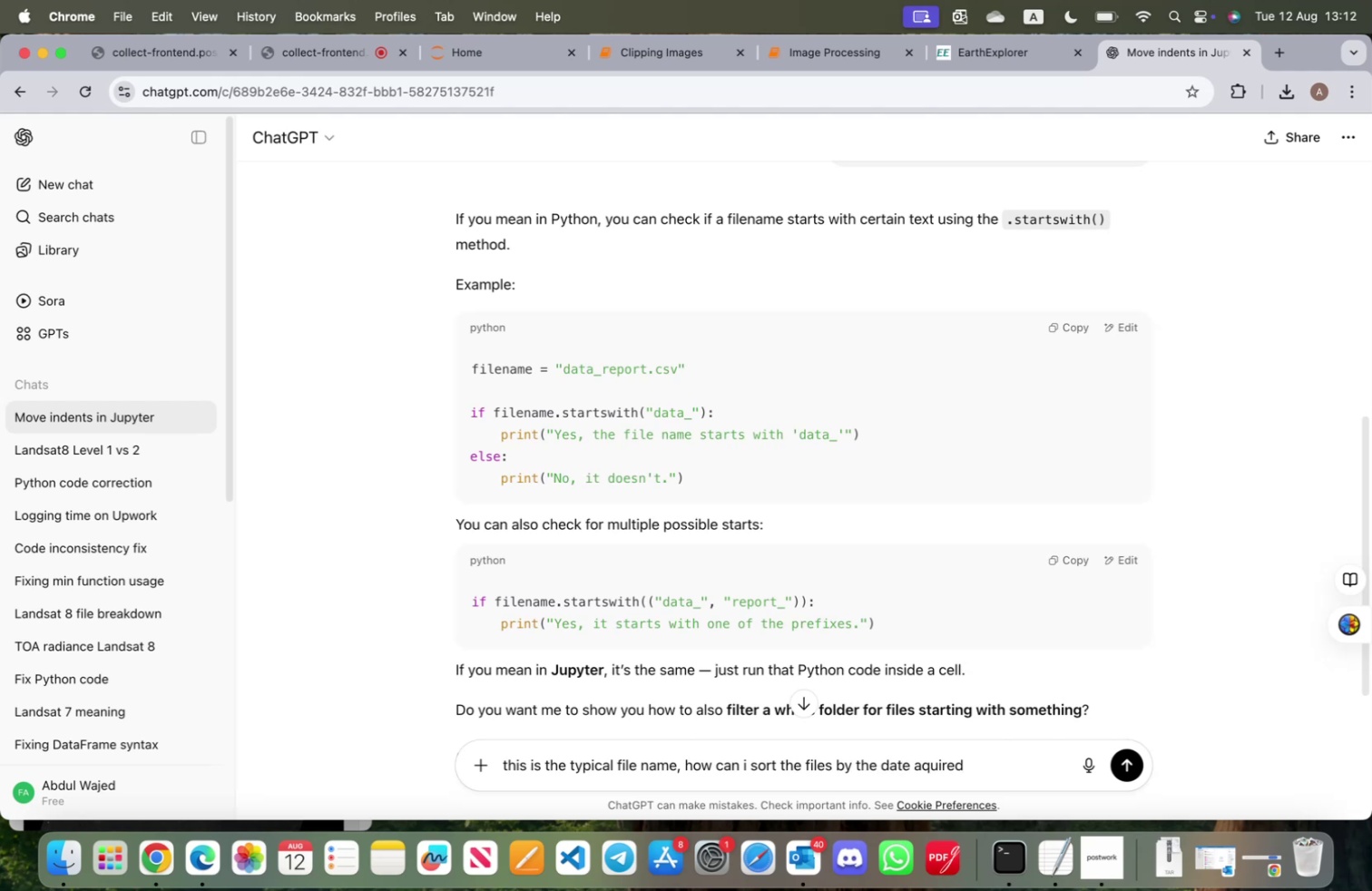 
key(Enter)
 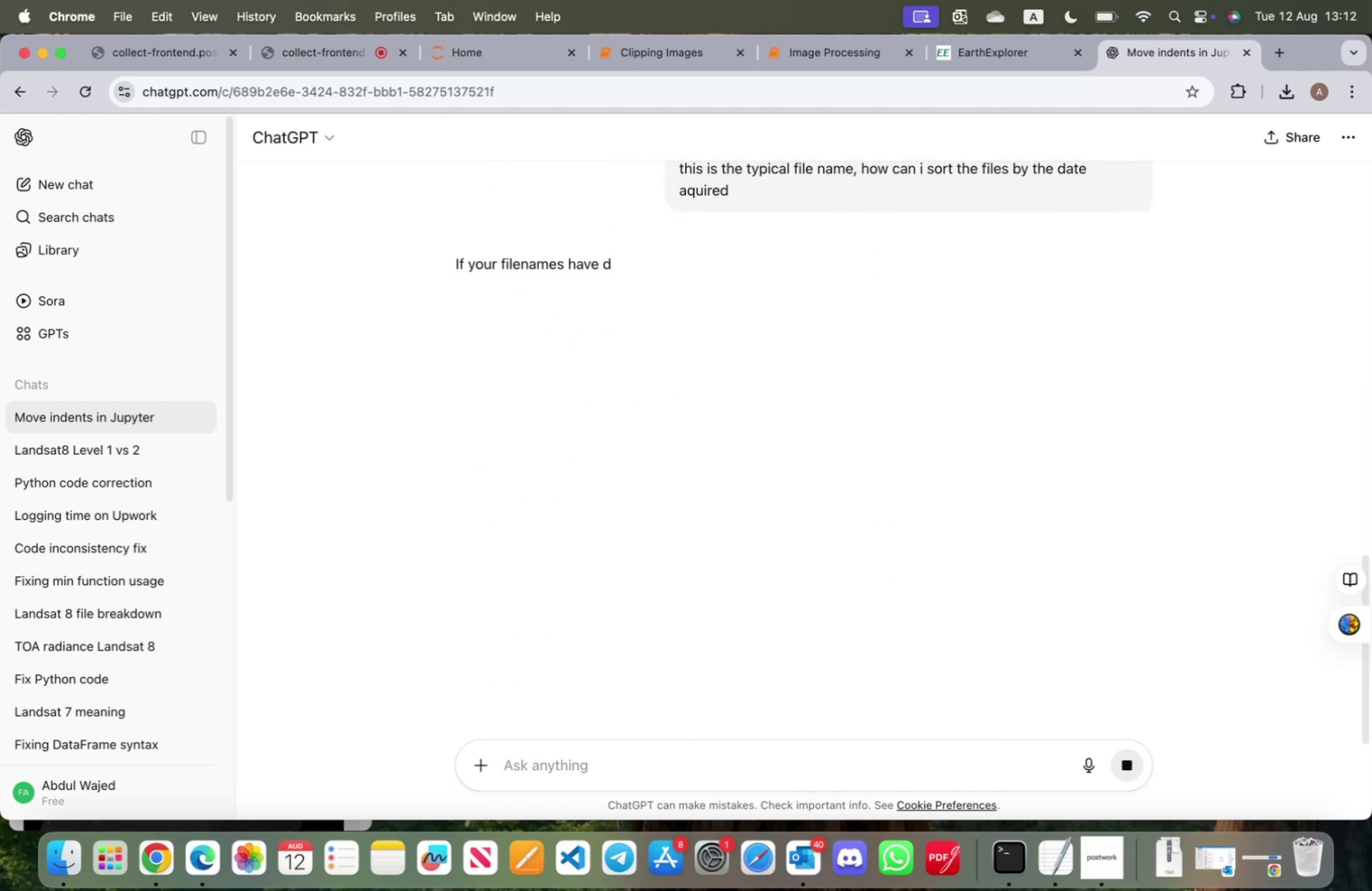 
key(Meta+CommandLeft)
 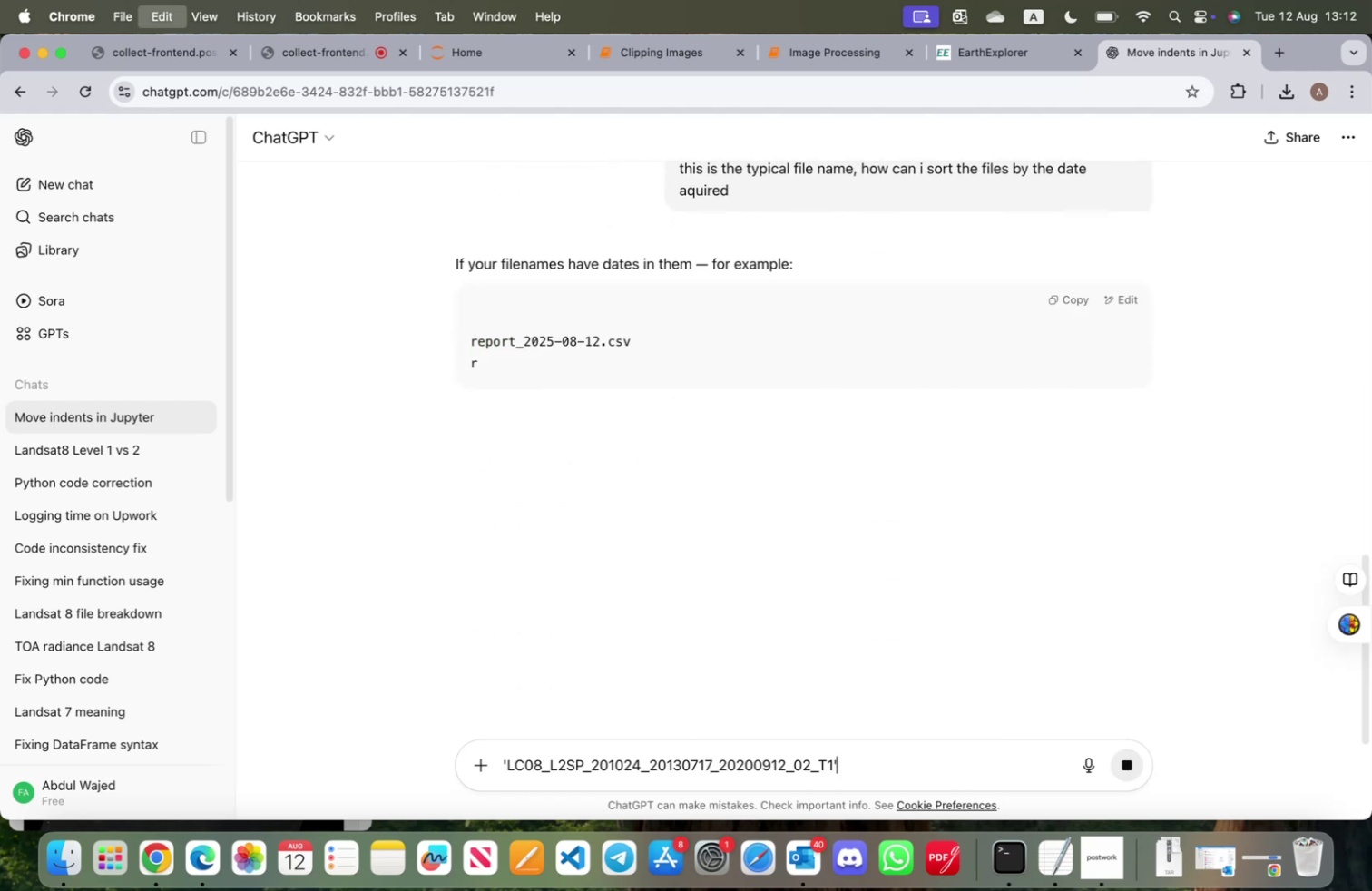 
key(Meta+V)
 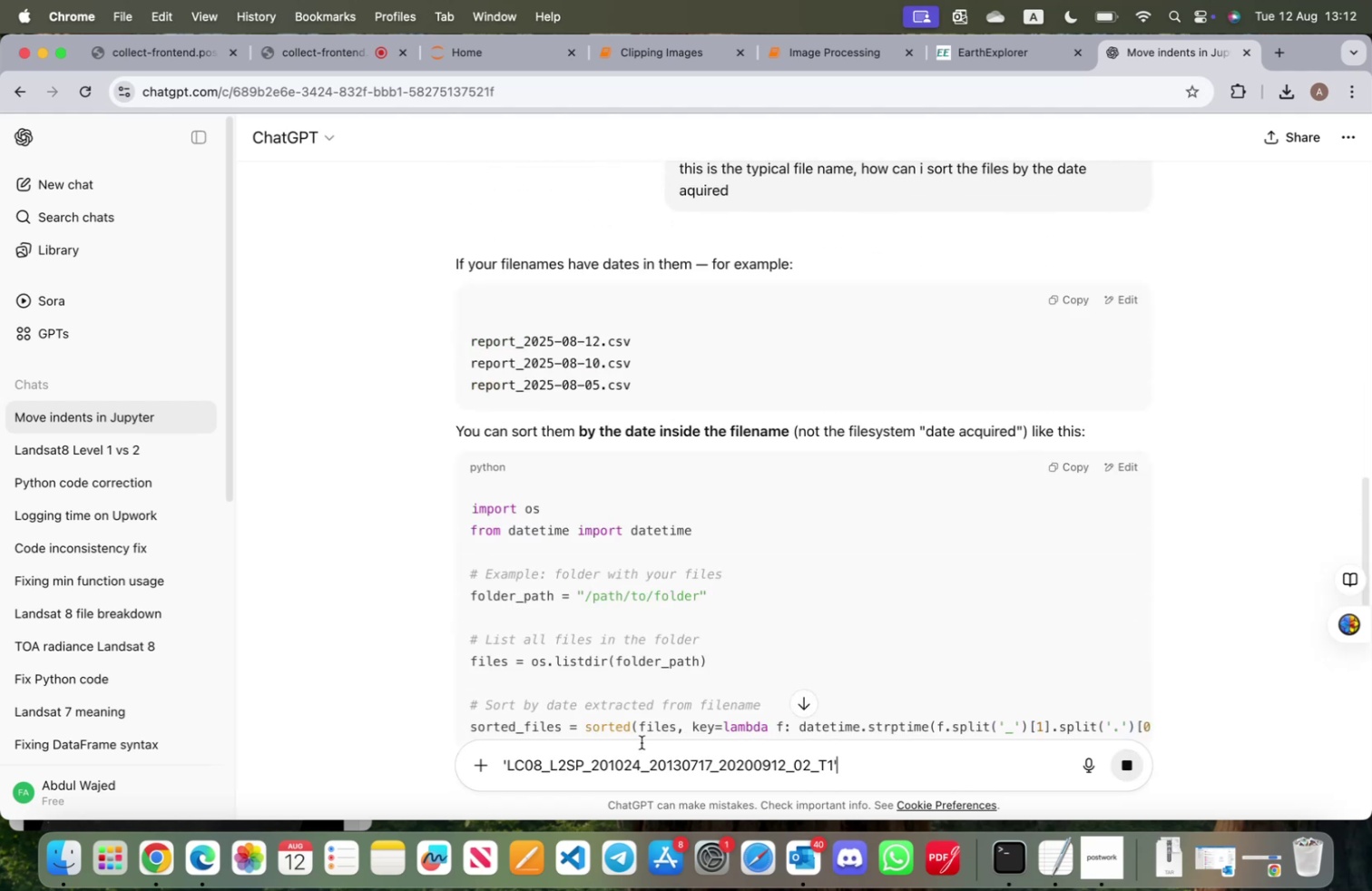 
wait(5.57)
 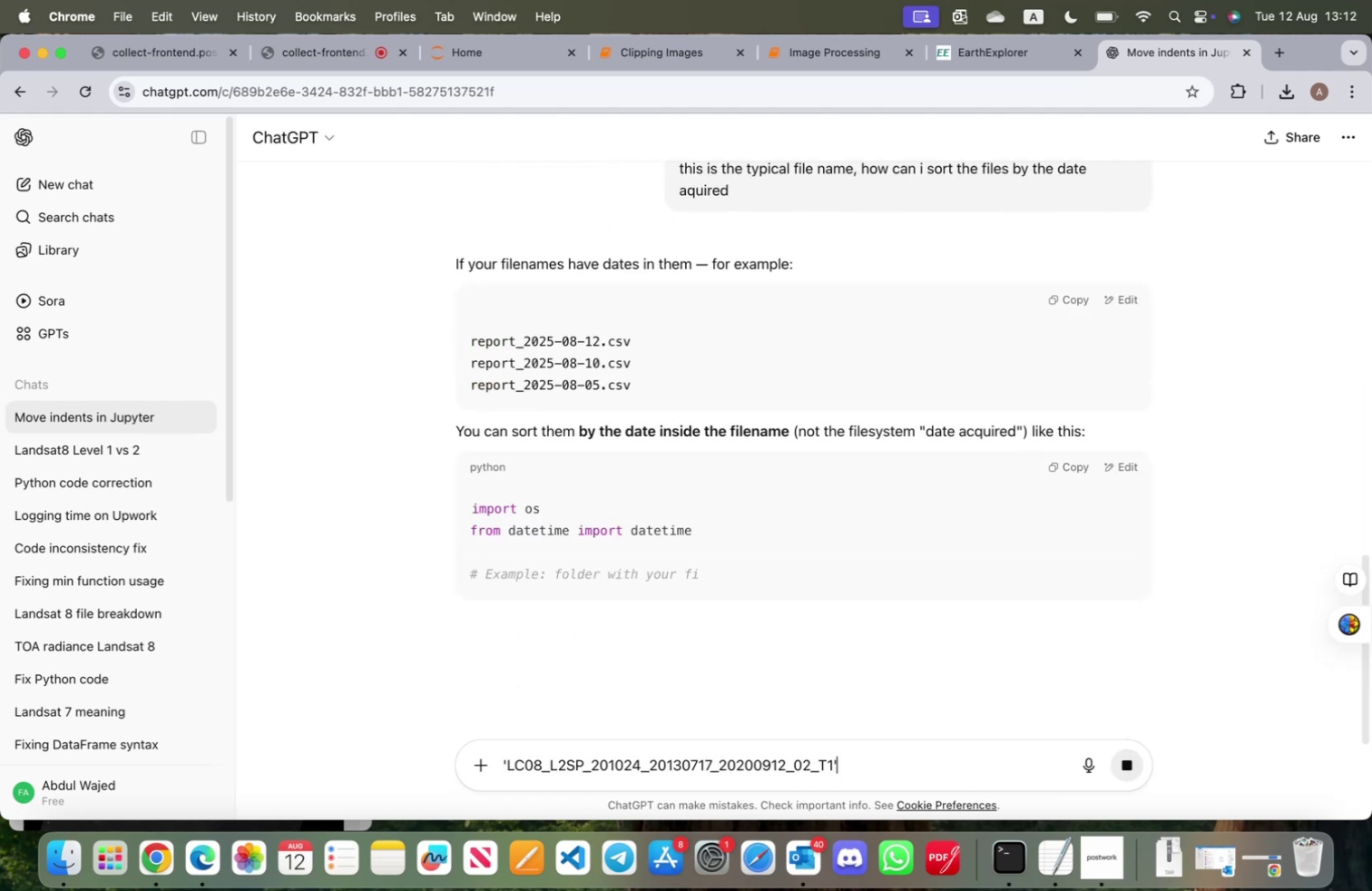 
scroll: coordinate [650, 620], scroll_direction: down, amount: 9.0
 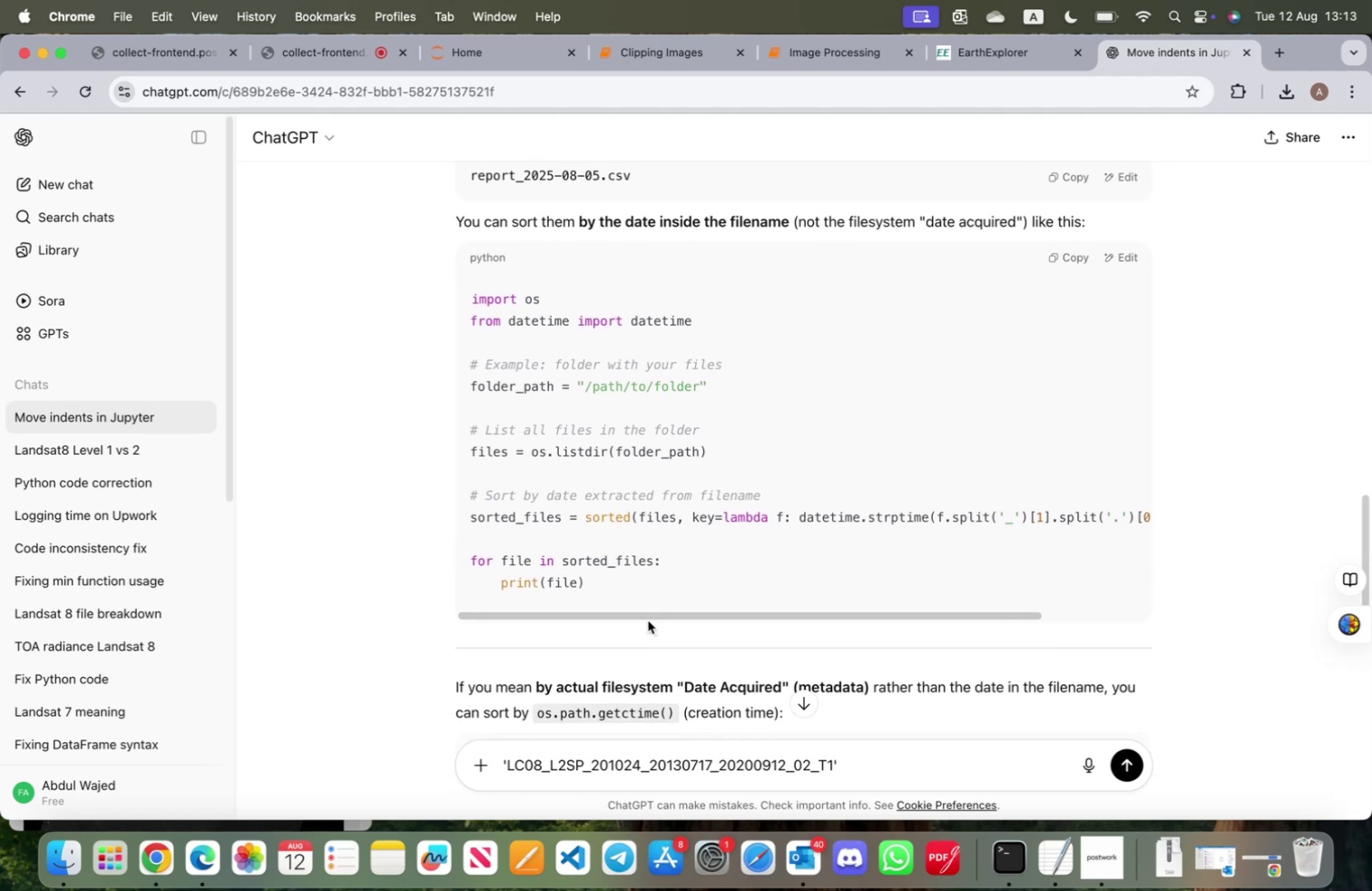 
left_click_drag(start_coordinate=[648, 620], to_coordinate=[609, 609])
 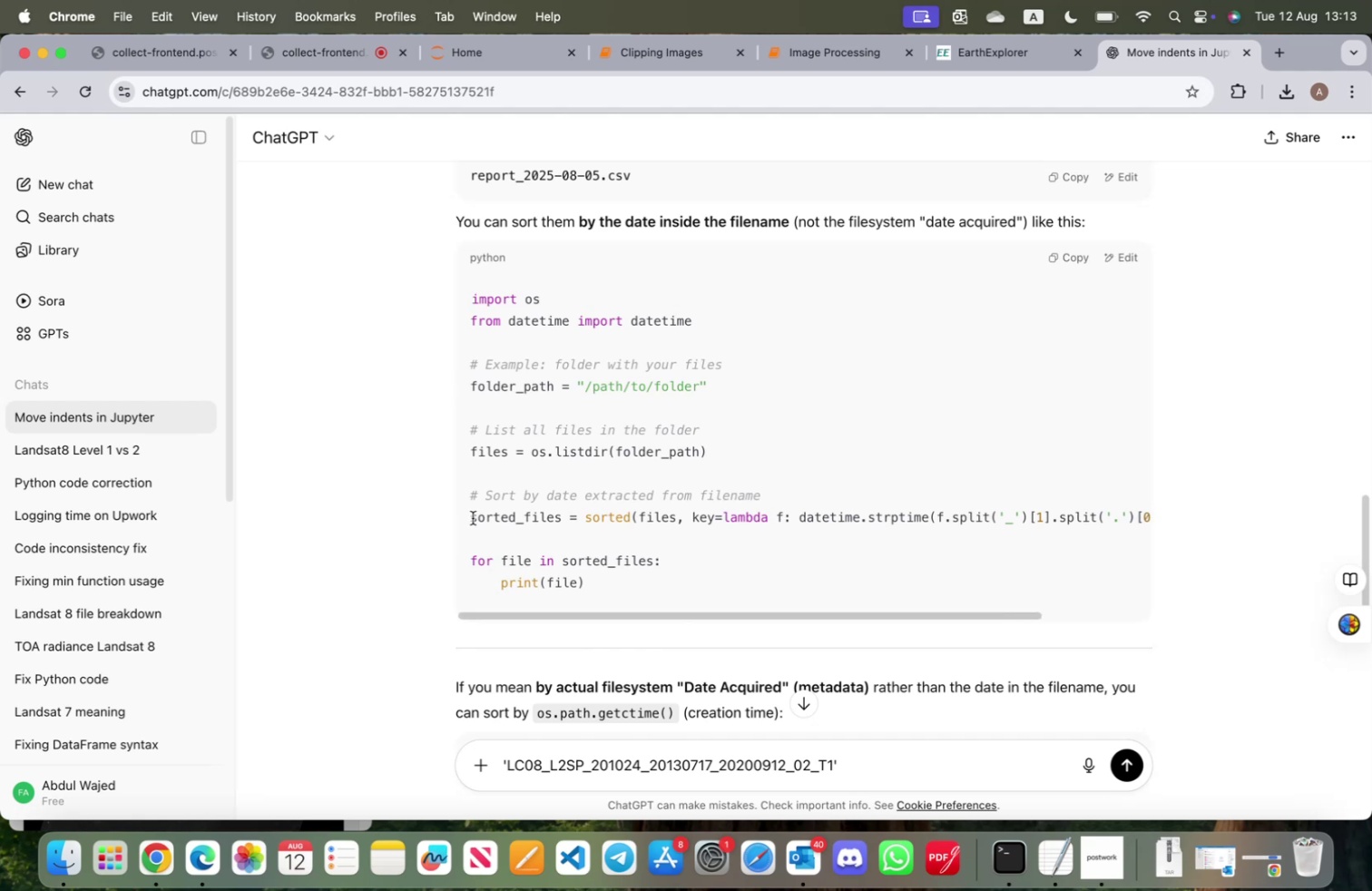 
left_click_drag(start_coordinate=[473, 517], to_coordinate=[1172, 542])
 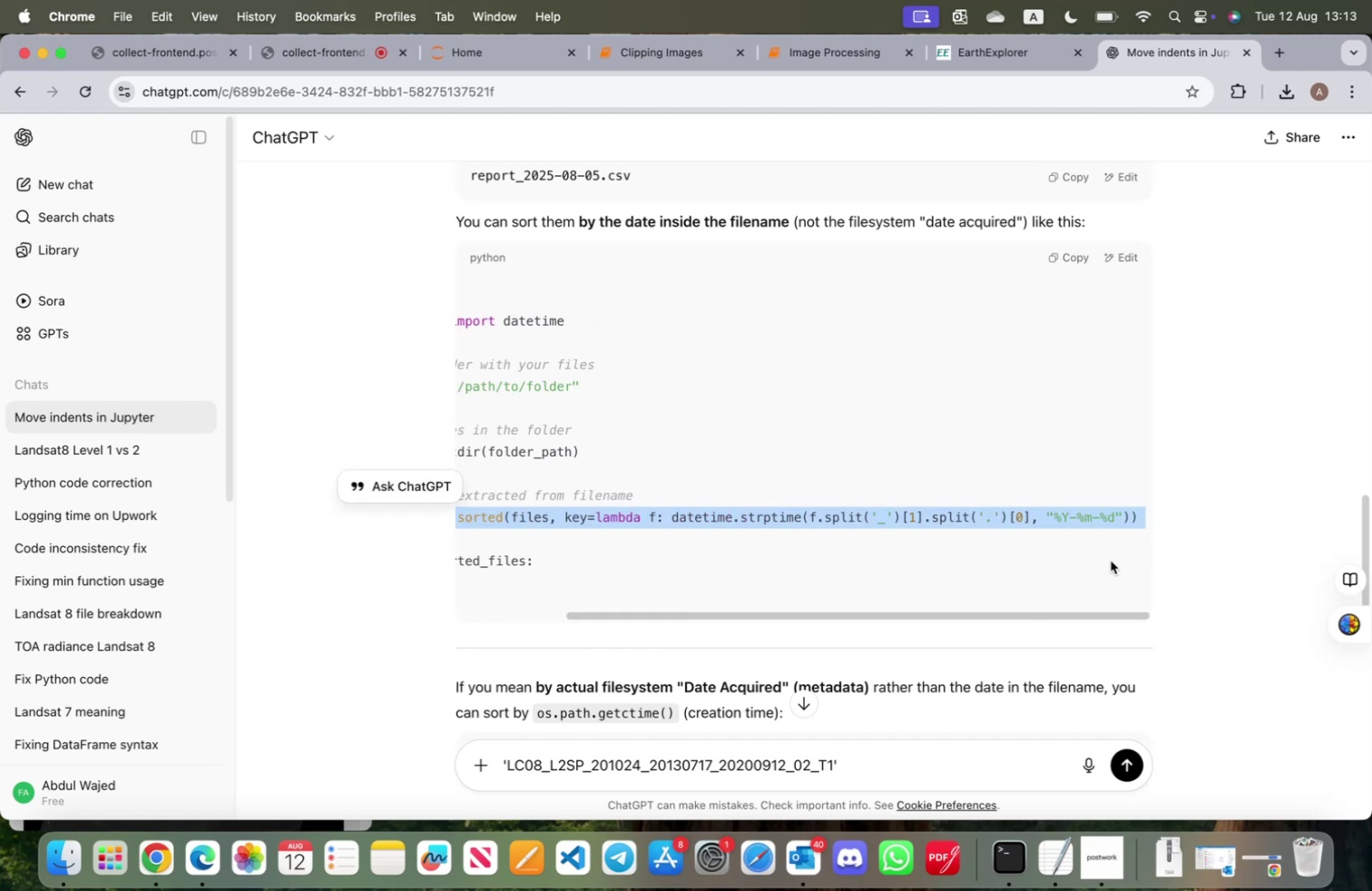 
key(Meta+CommandLeft)
 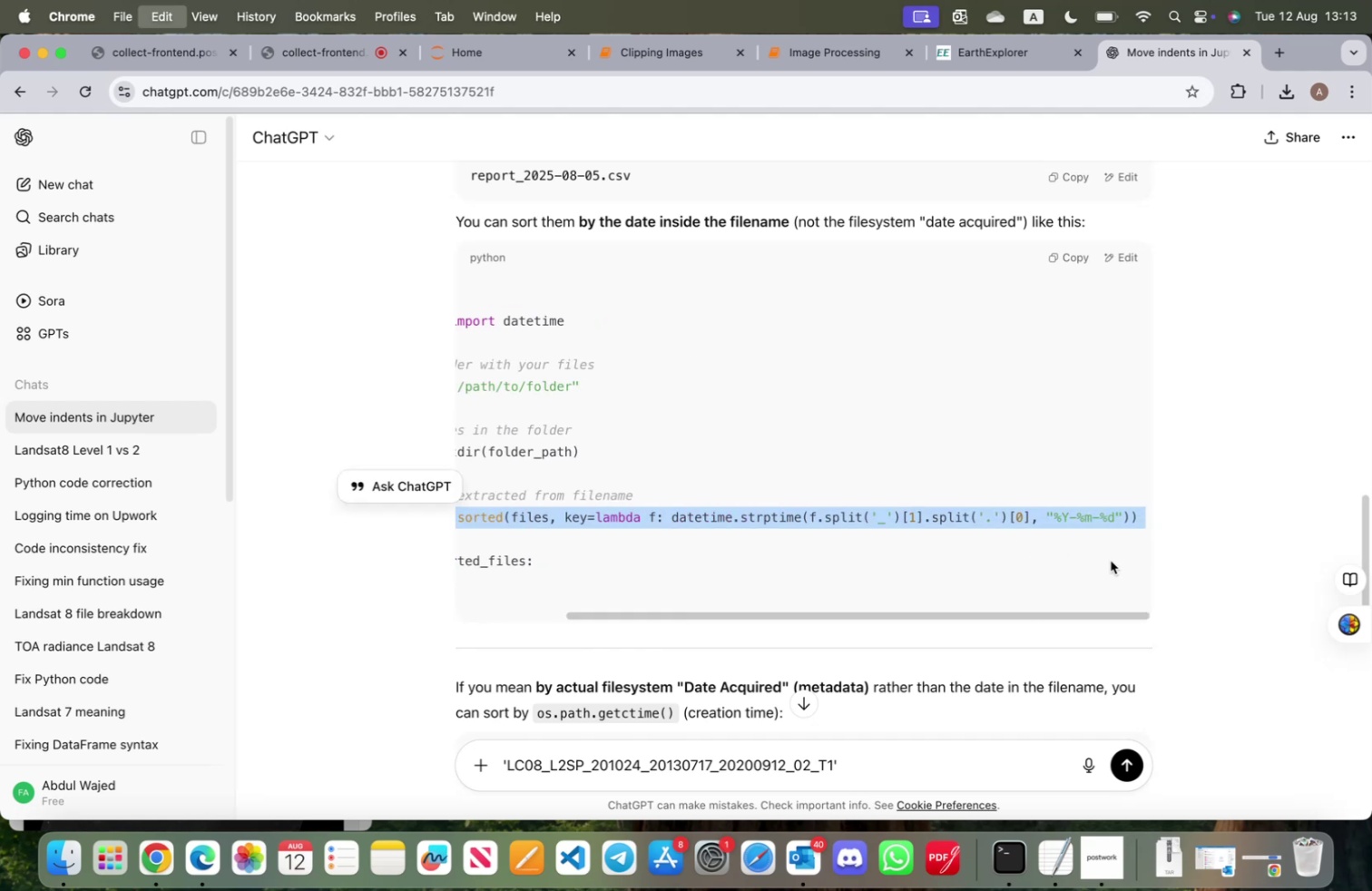 
key(Meta+C)
 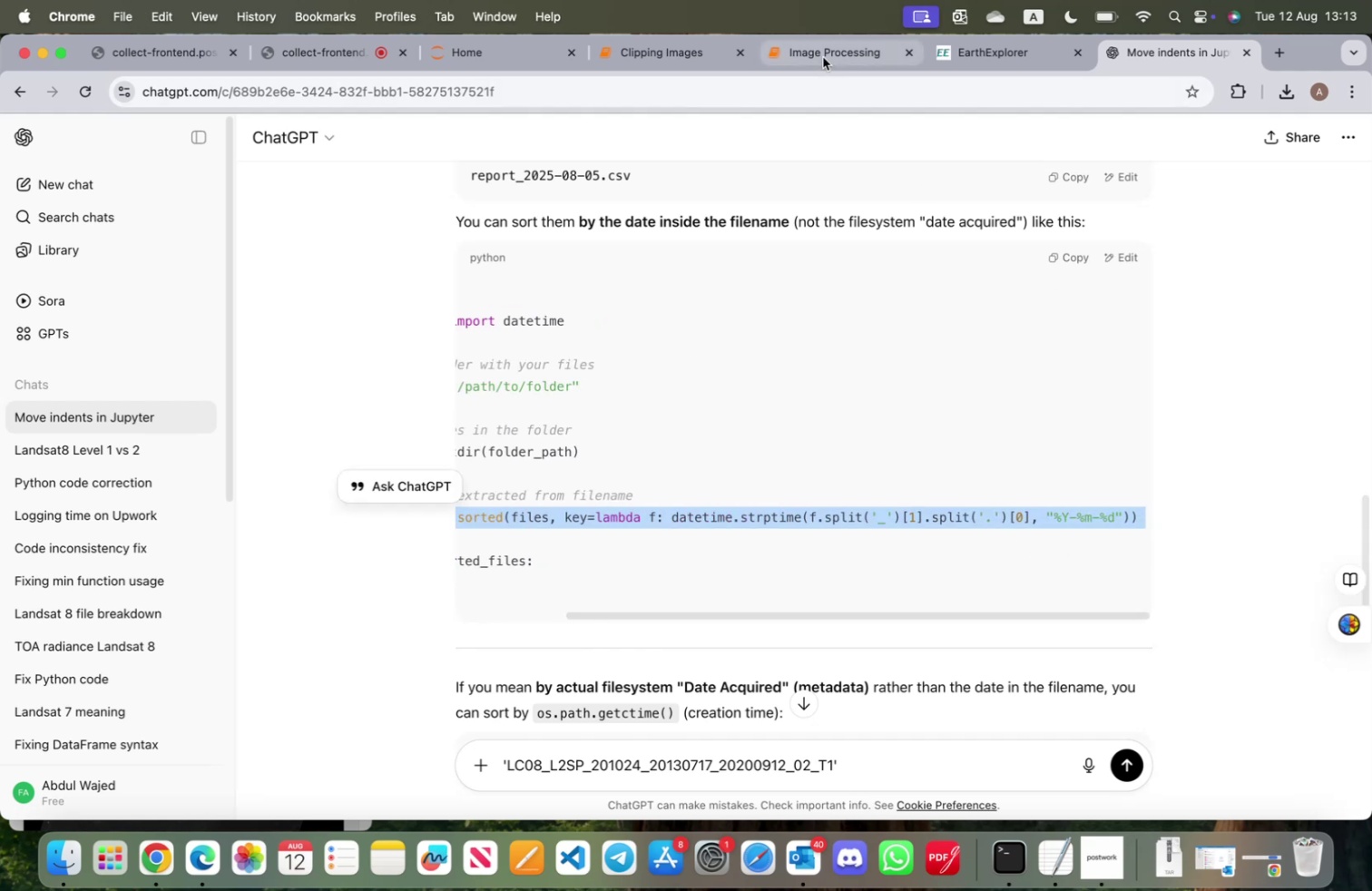 
left_click([823, 57])
 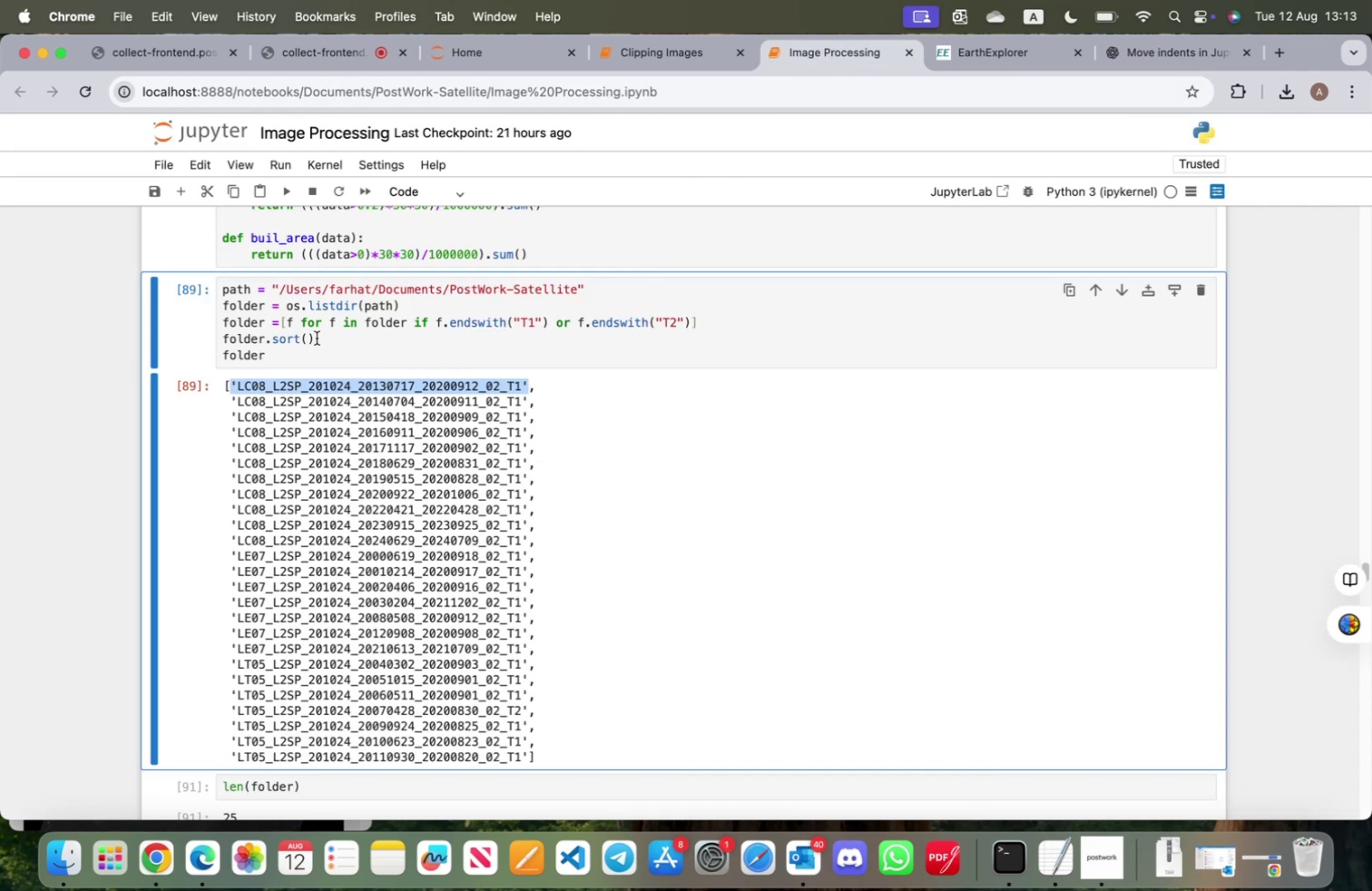 
left_click_drag(start_coordinate=[317, 338], to_coordinate=[216, 334])
 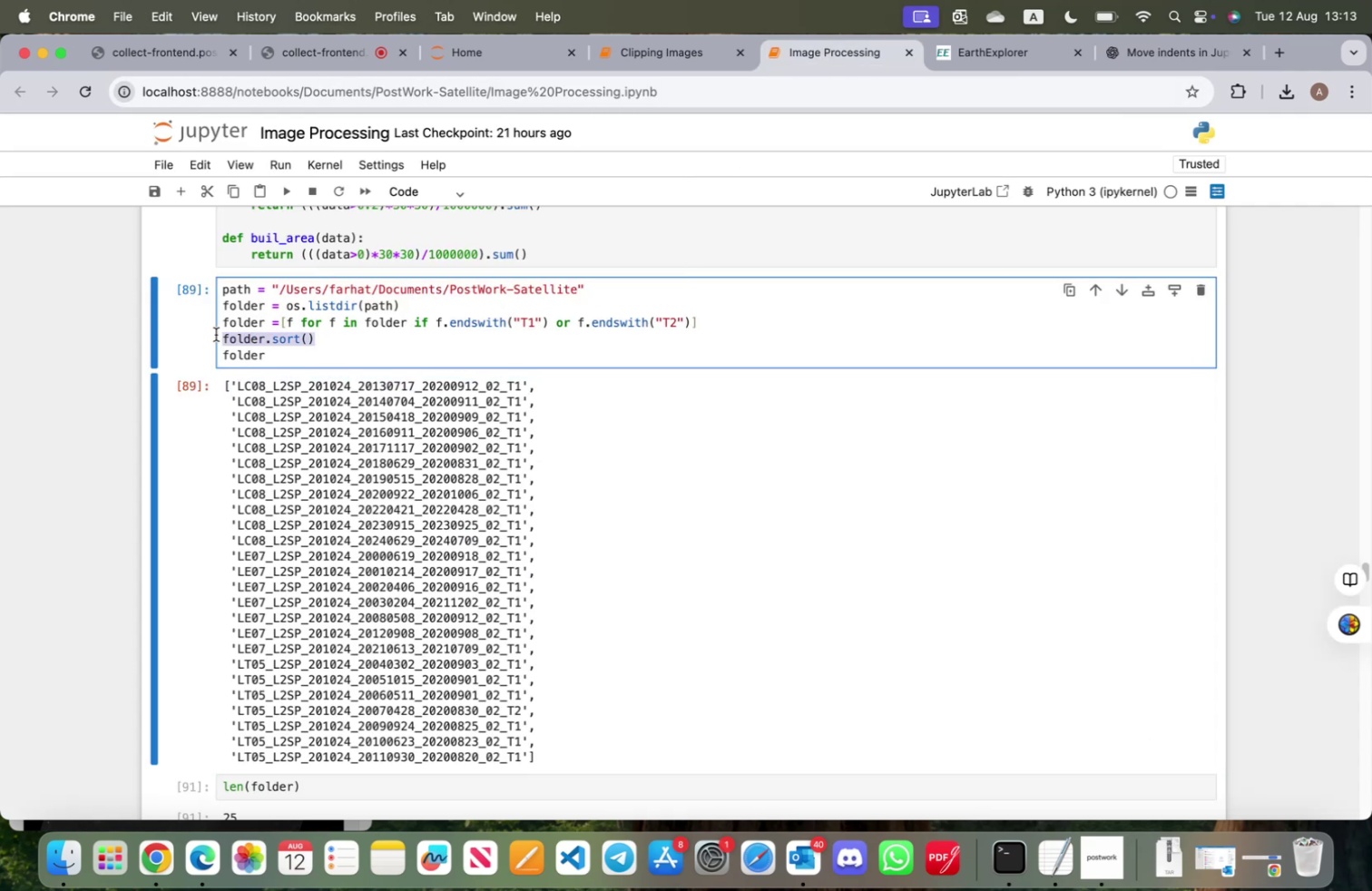 
key(Meta+V)
 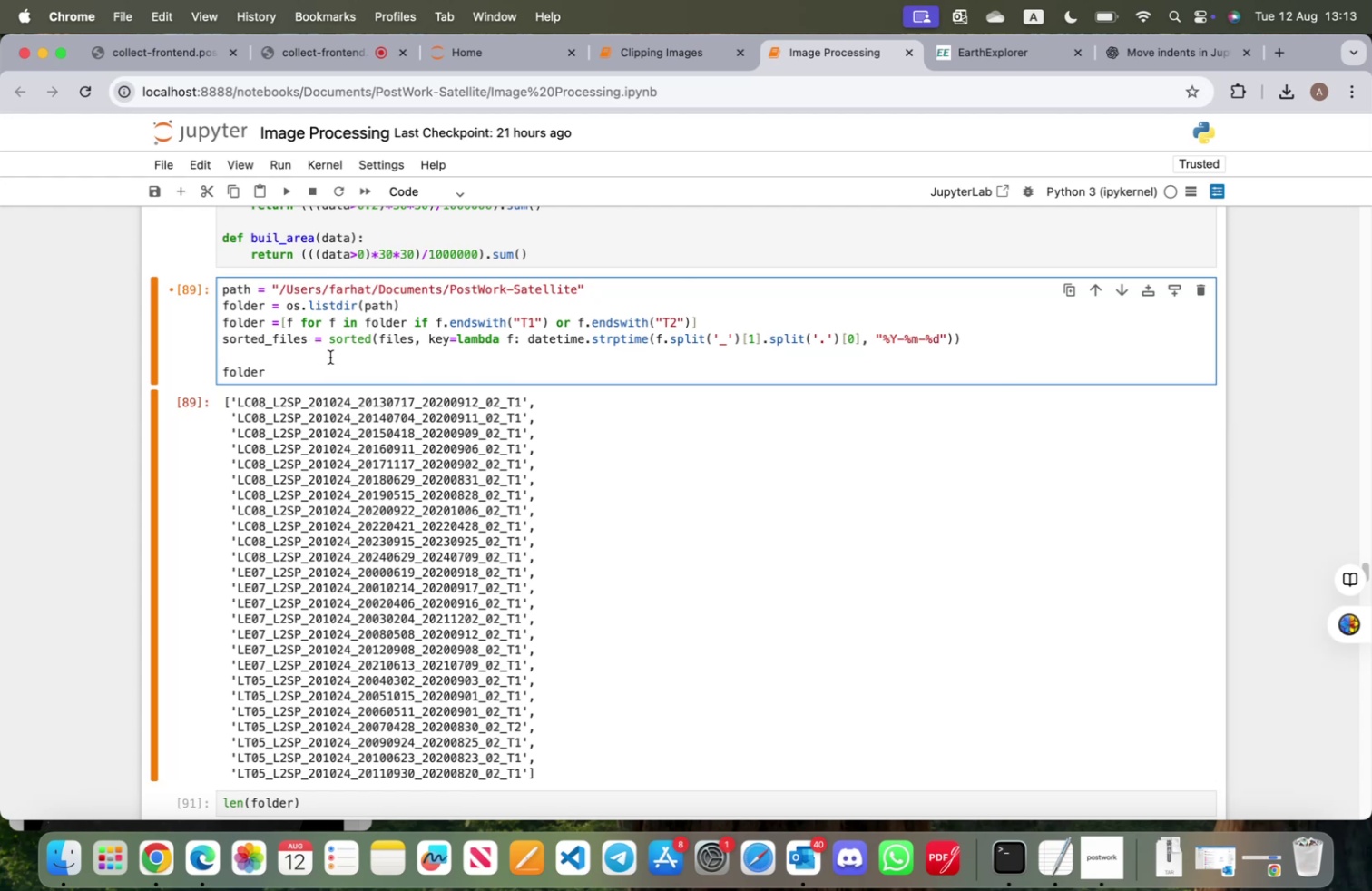 
key(Backspace)
 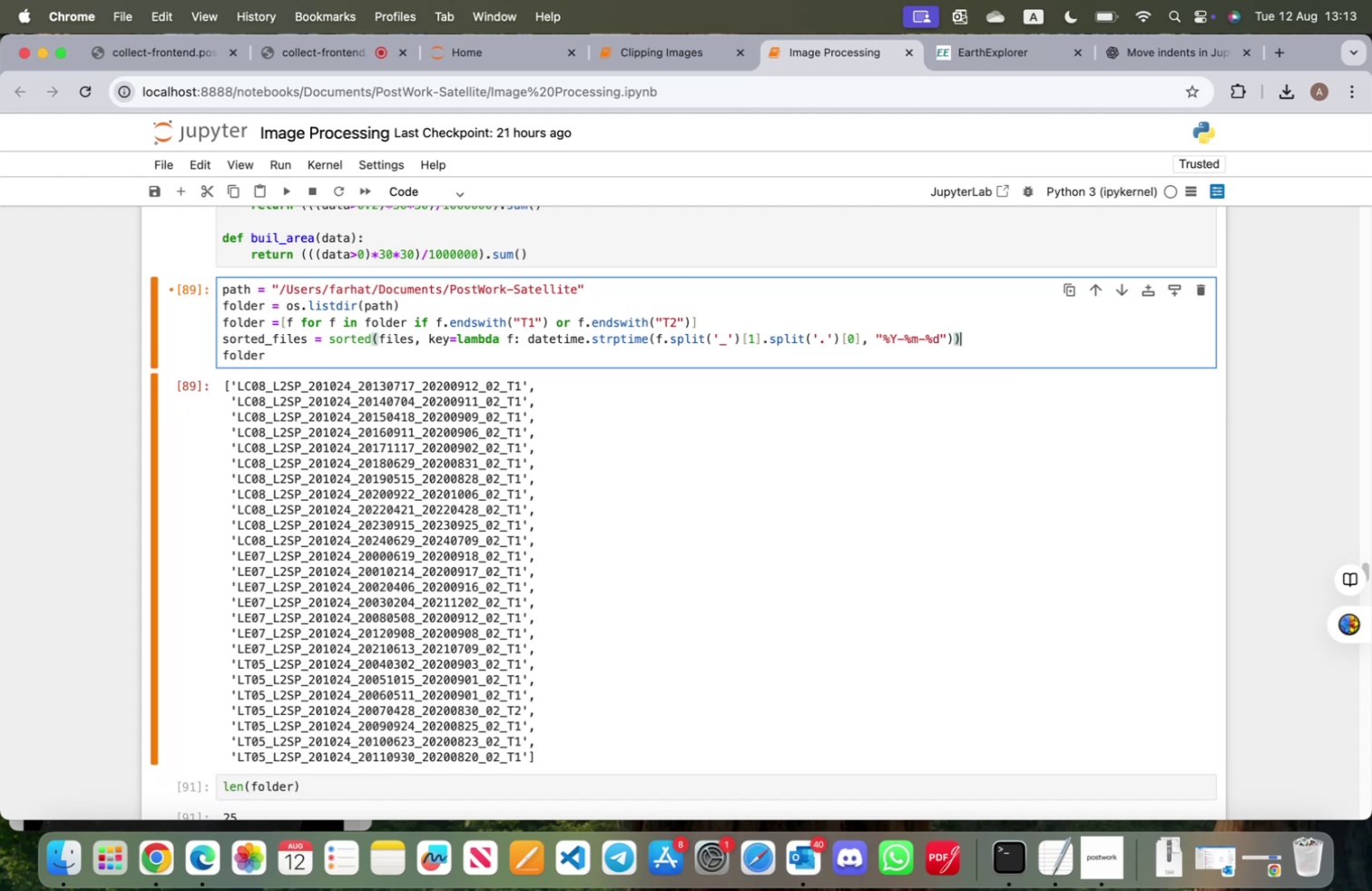 
wait(11.02)
 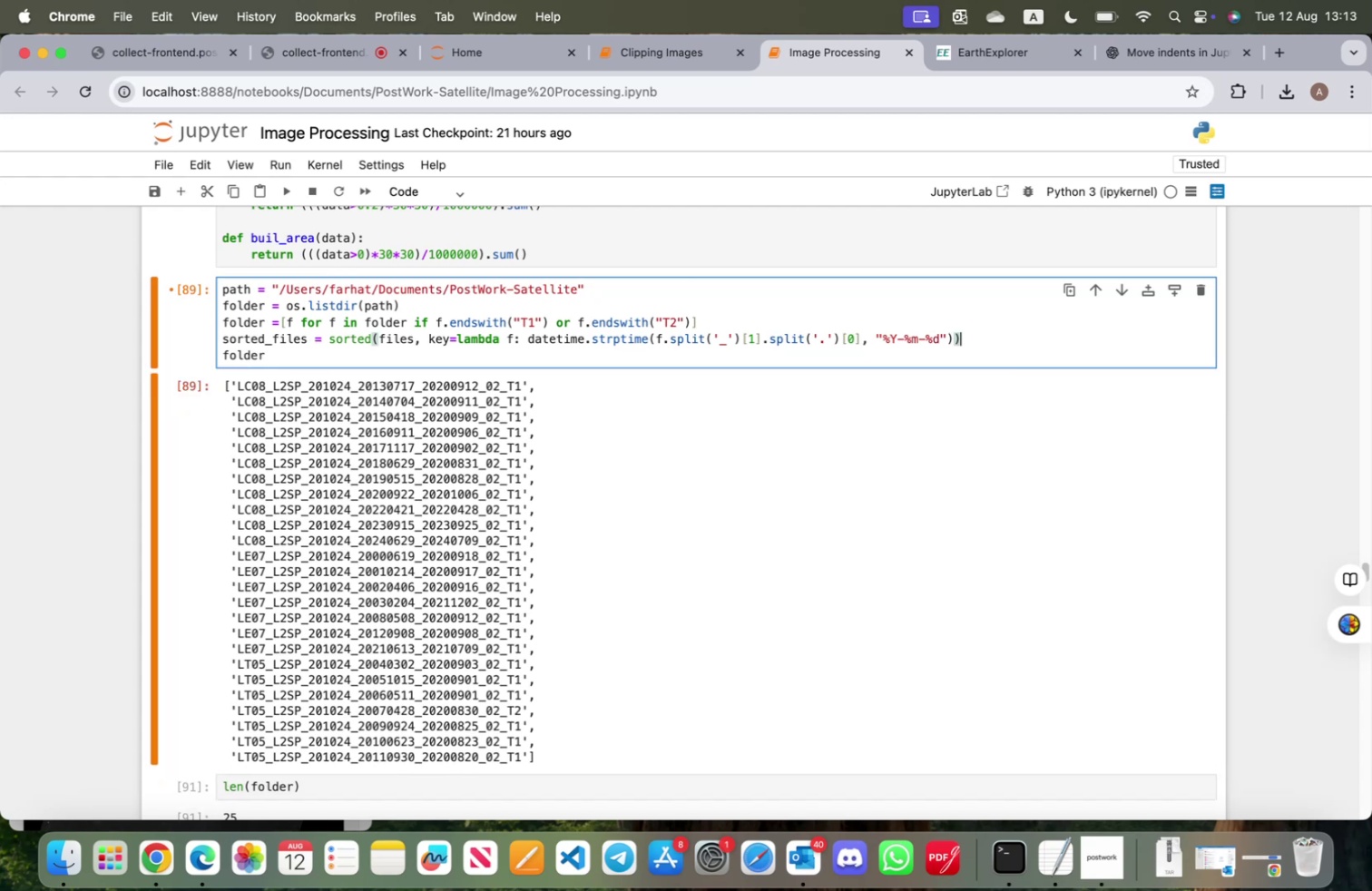 
double_click([255, 319])
 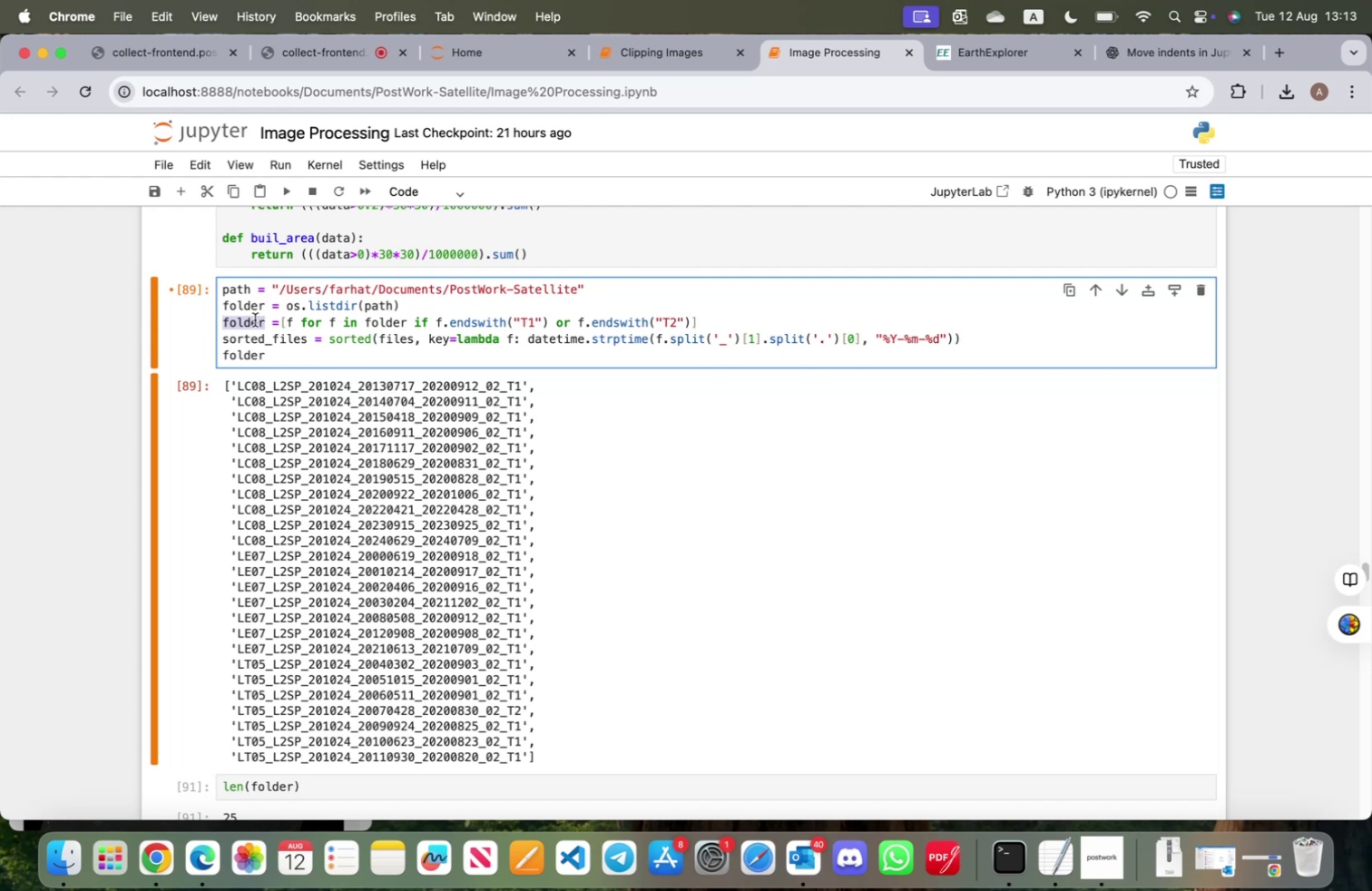 
key(Meta+CommandLeft)
 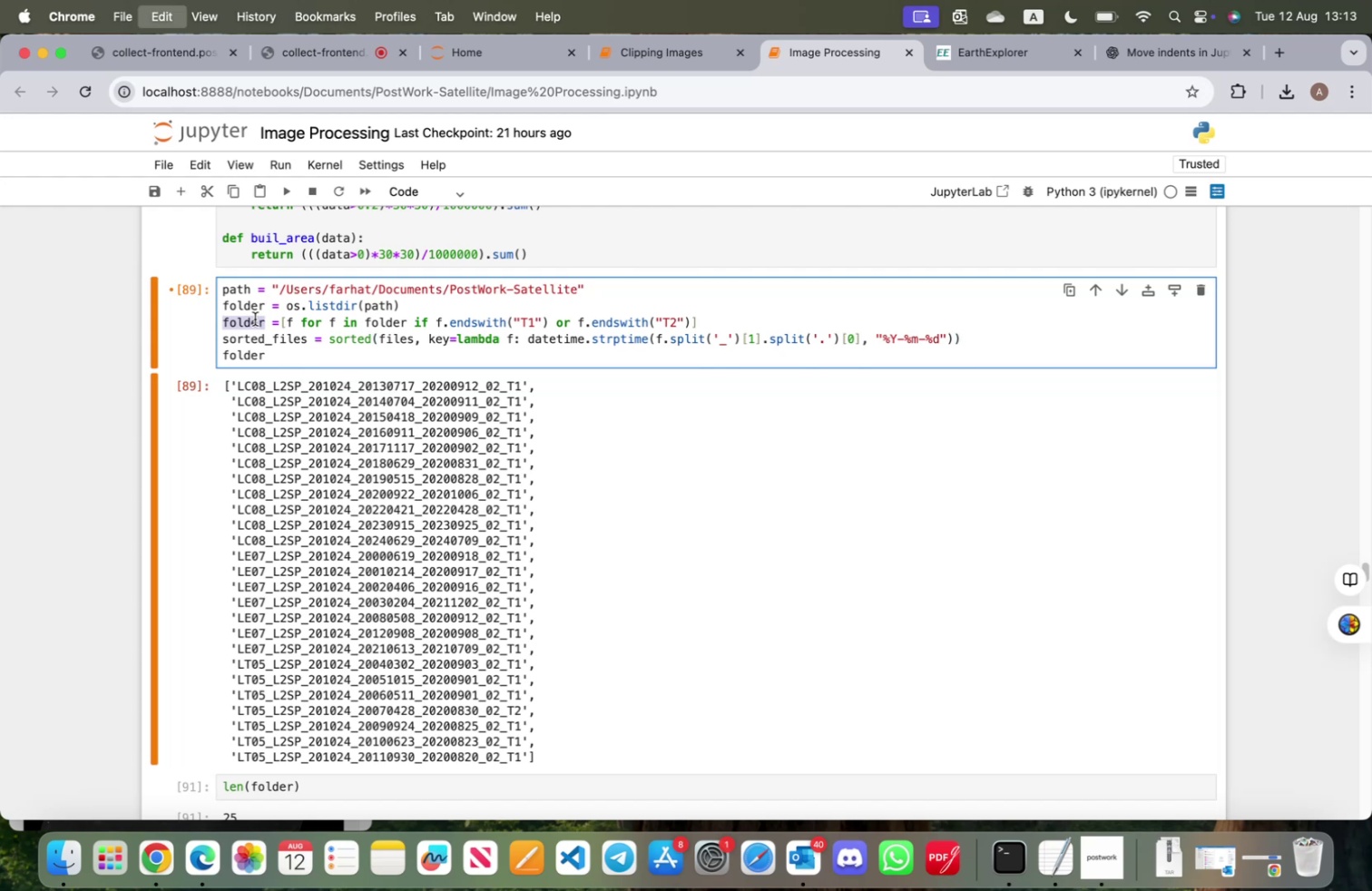 
key(Meta+C)
 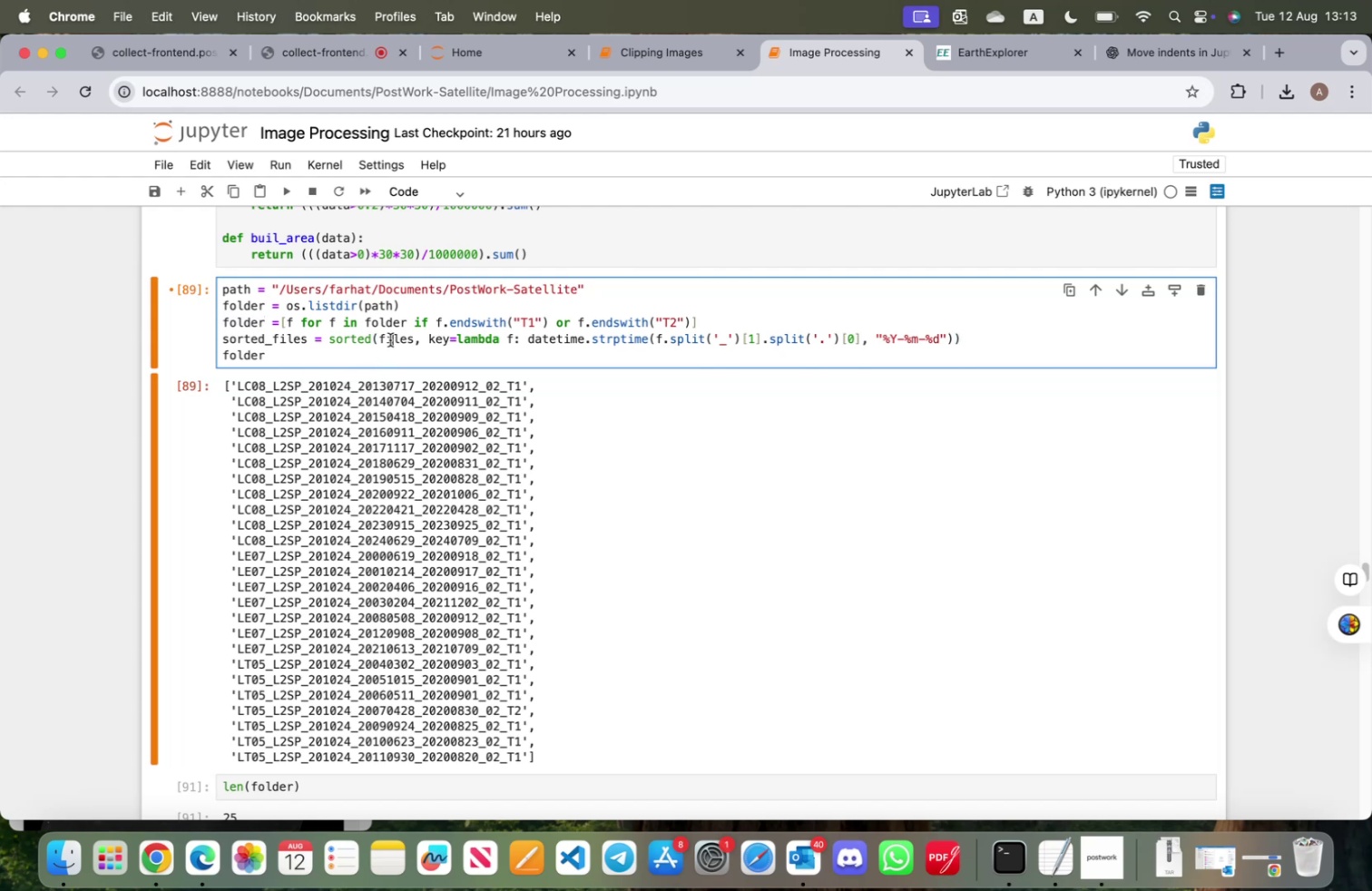 
double_click([390, 339])
 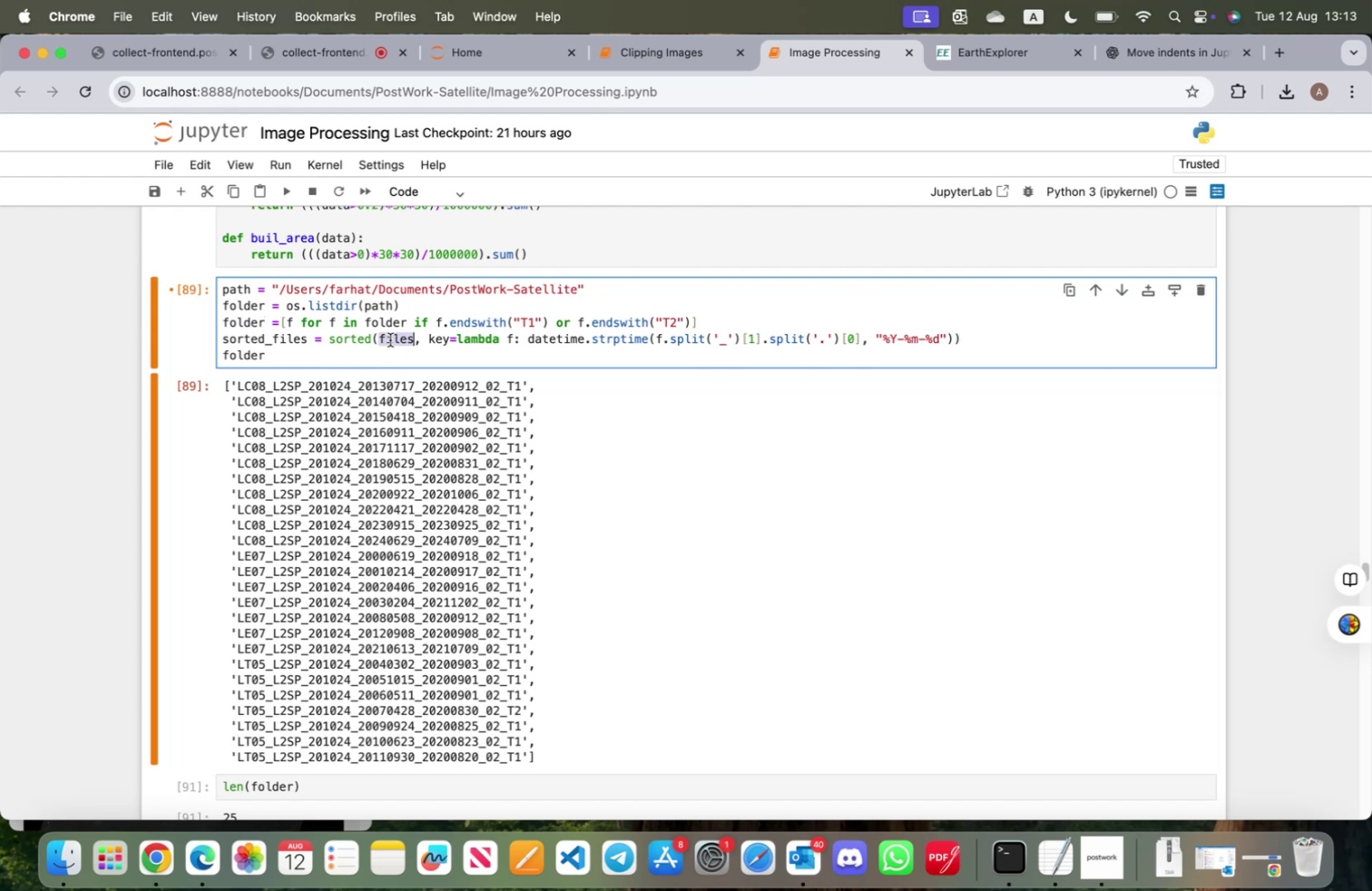 
key(Meta+V)
 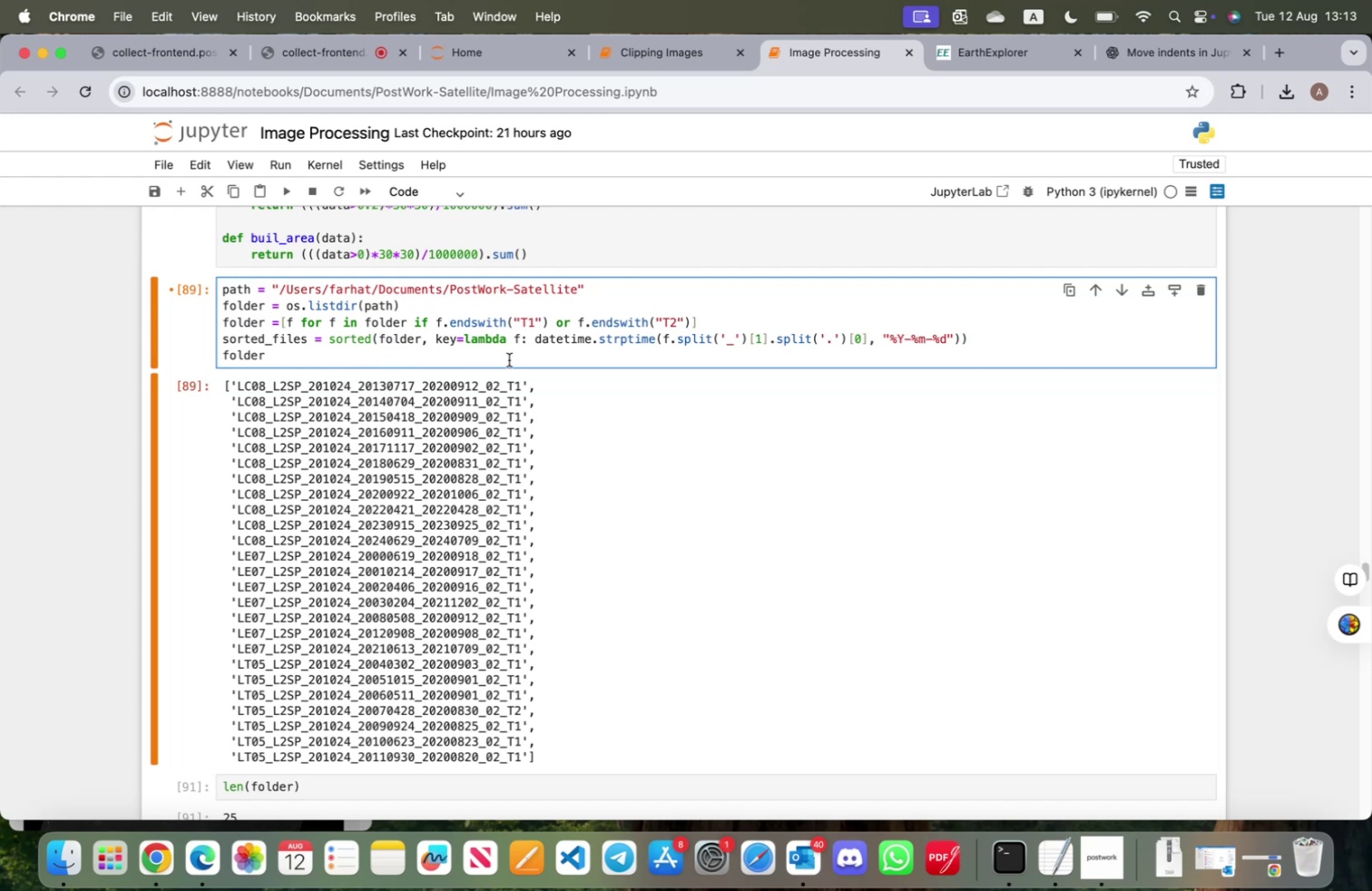 
key(Backspace)
 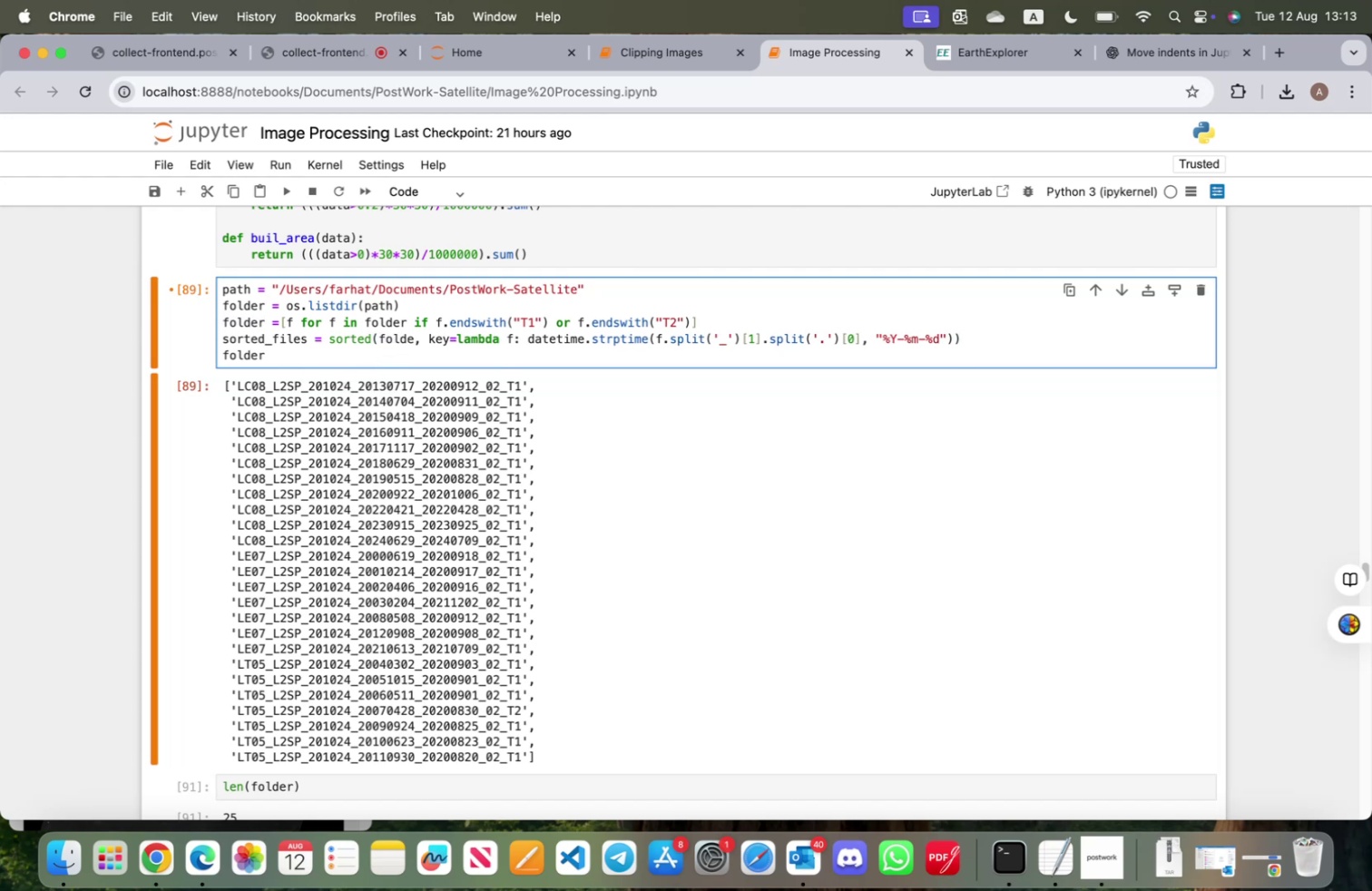 
key(Meta+CommandLeft)
 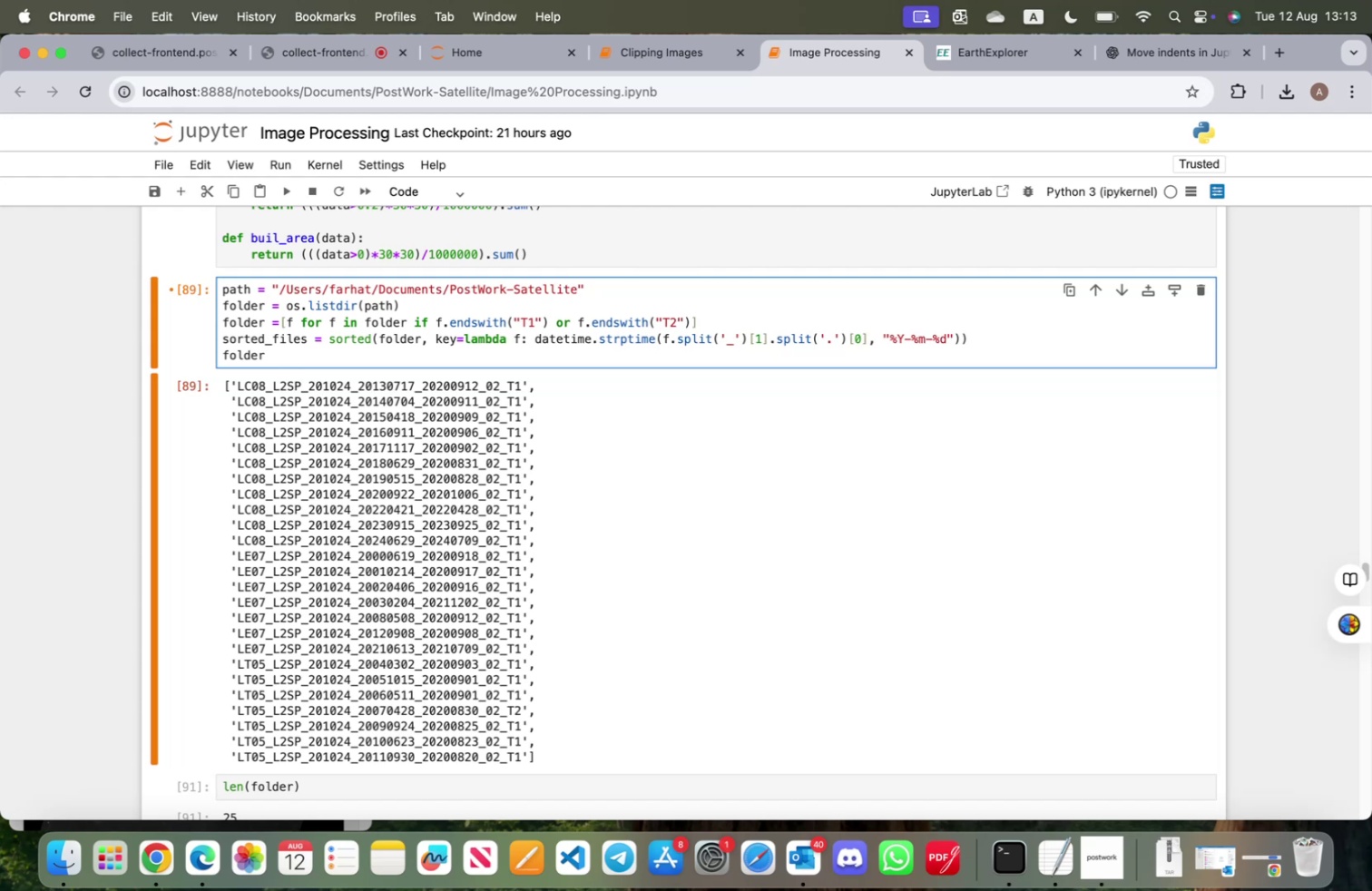 
key(Meta+Z)
 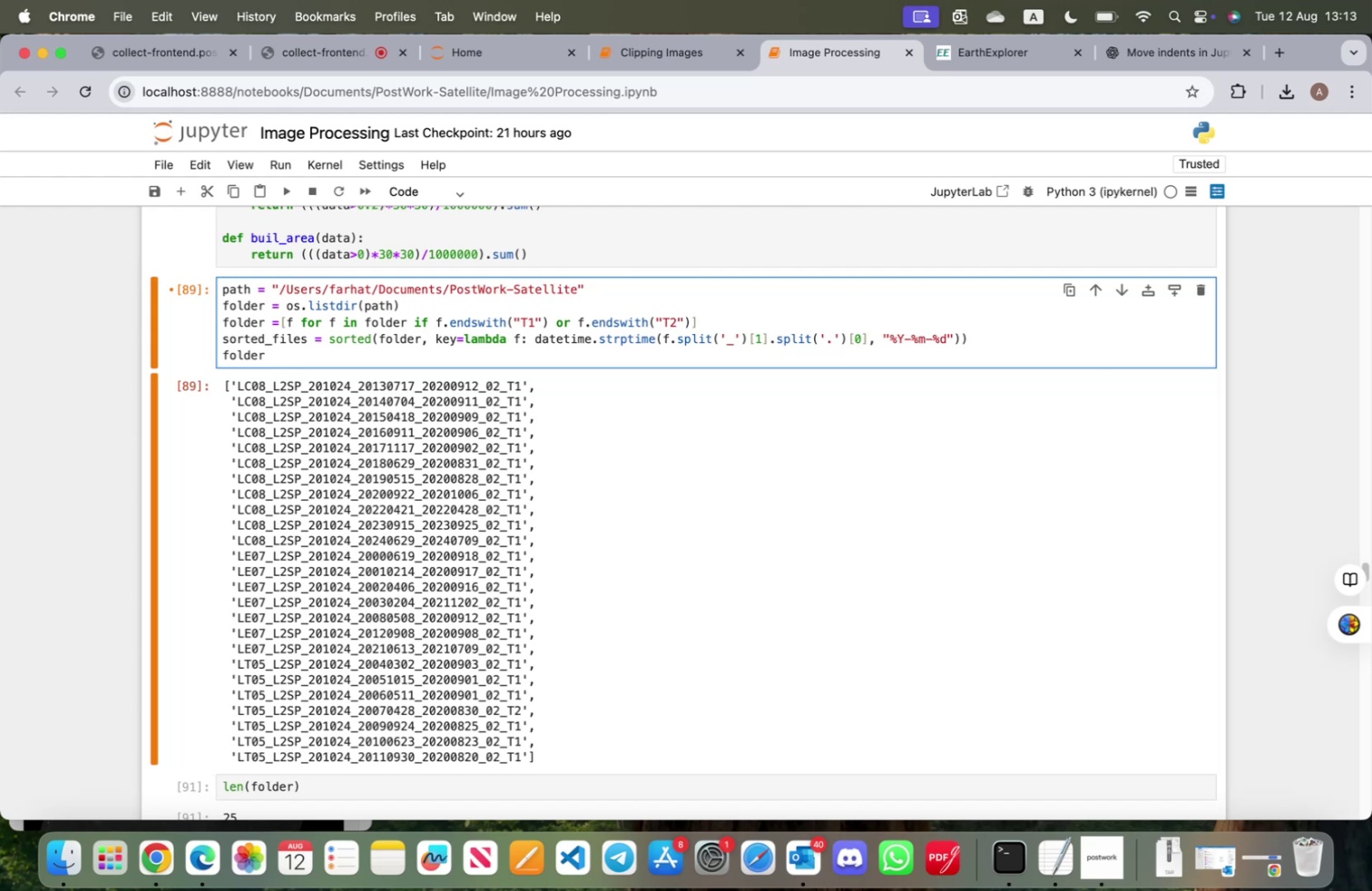 
wait(6.32)
 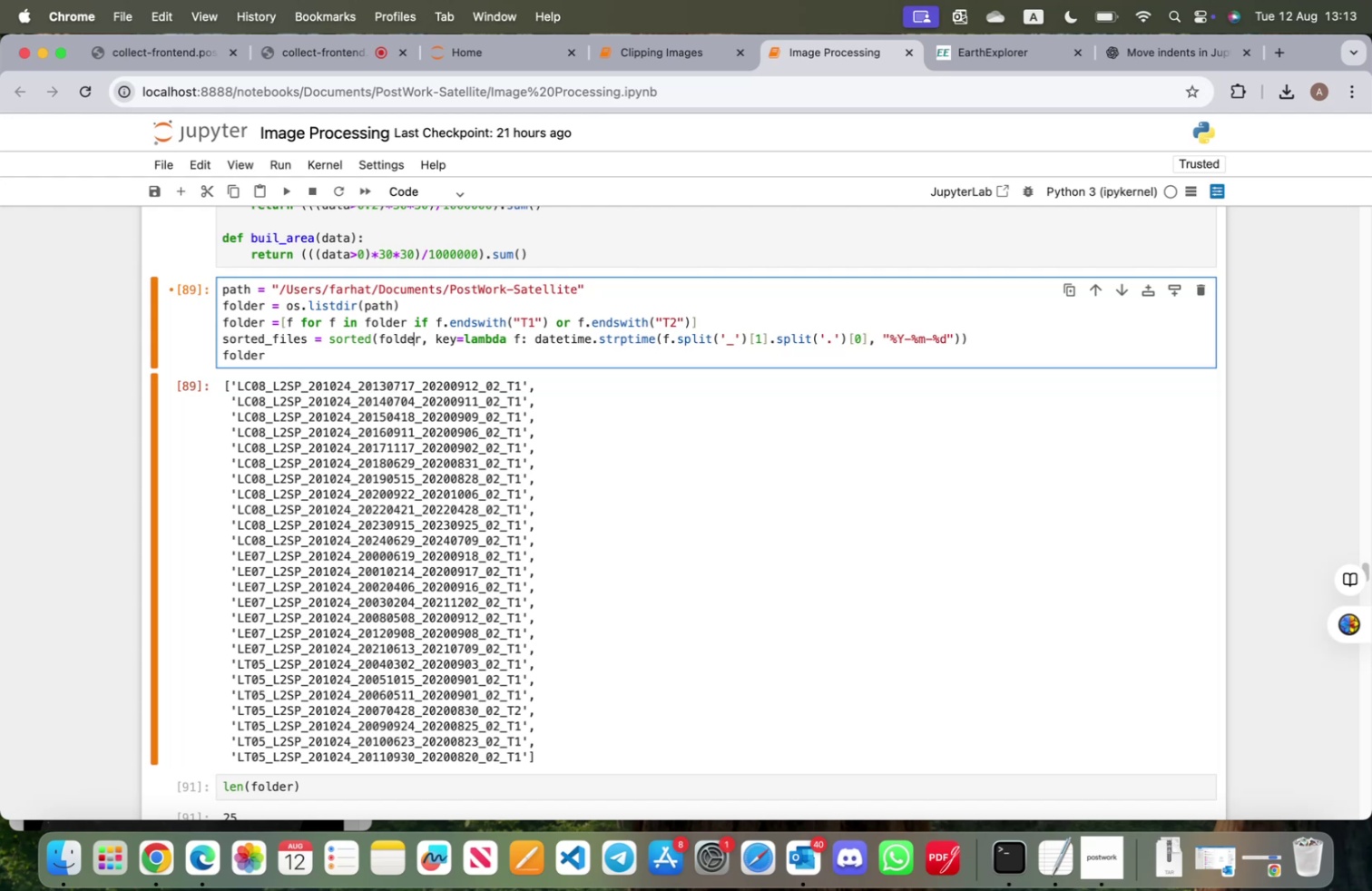 
left_click([1141, 54])
 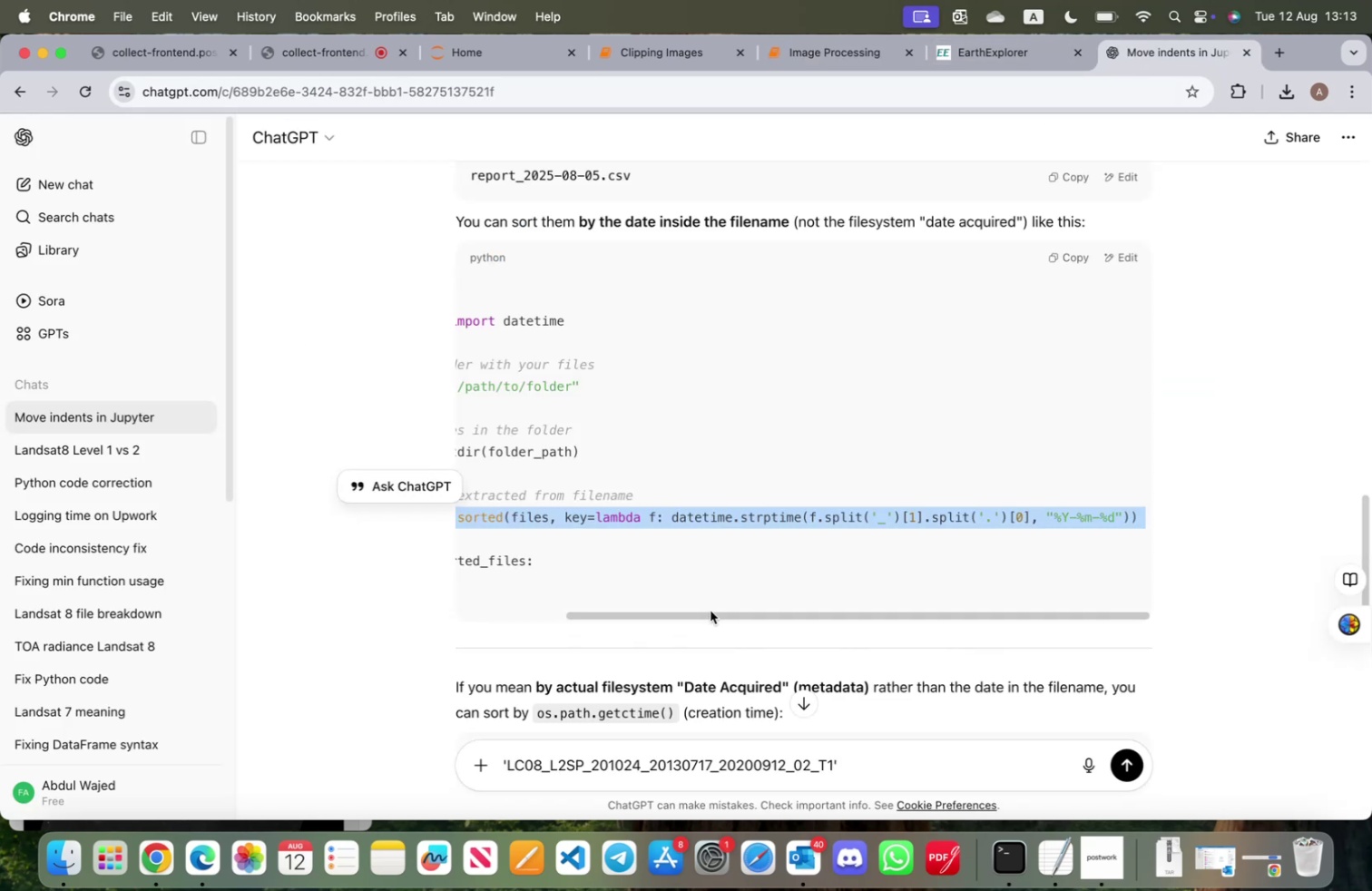 
left_click_drag(start_coordinate=[711, 612], to_coordinate=[505, 617])
 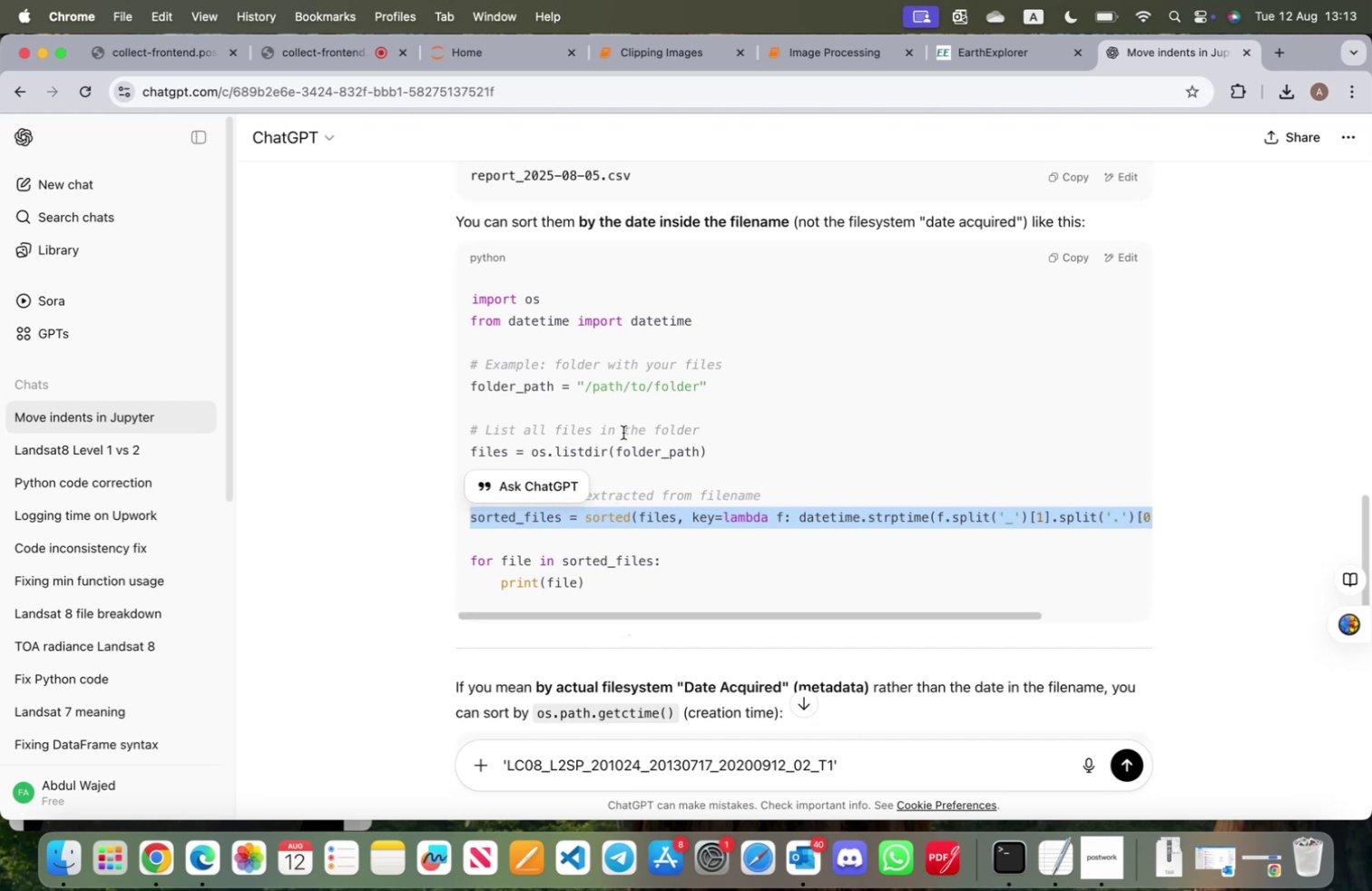 
scroll: coordinate [625, 430], scroll_direction: up, amount: 8.0
 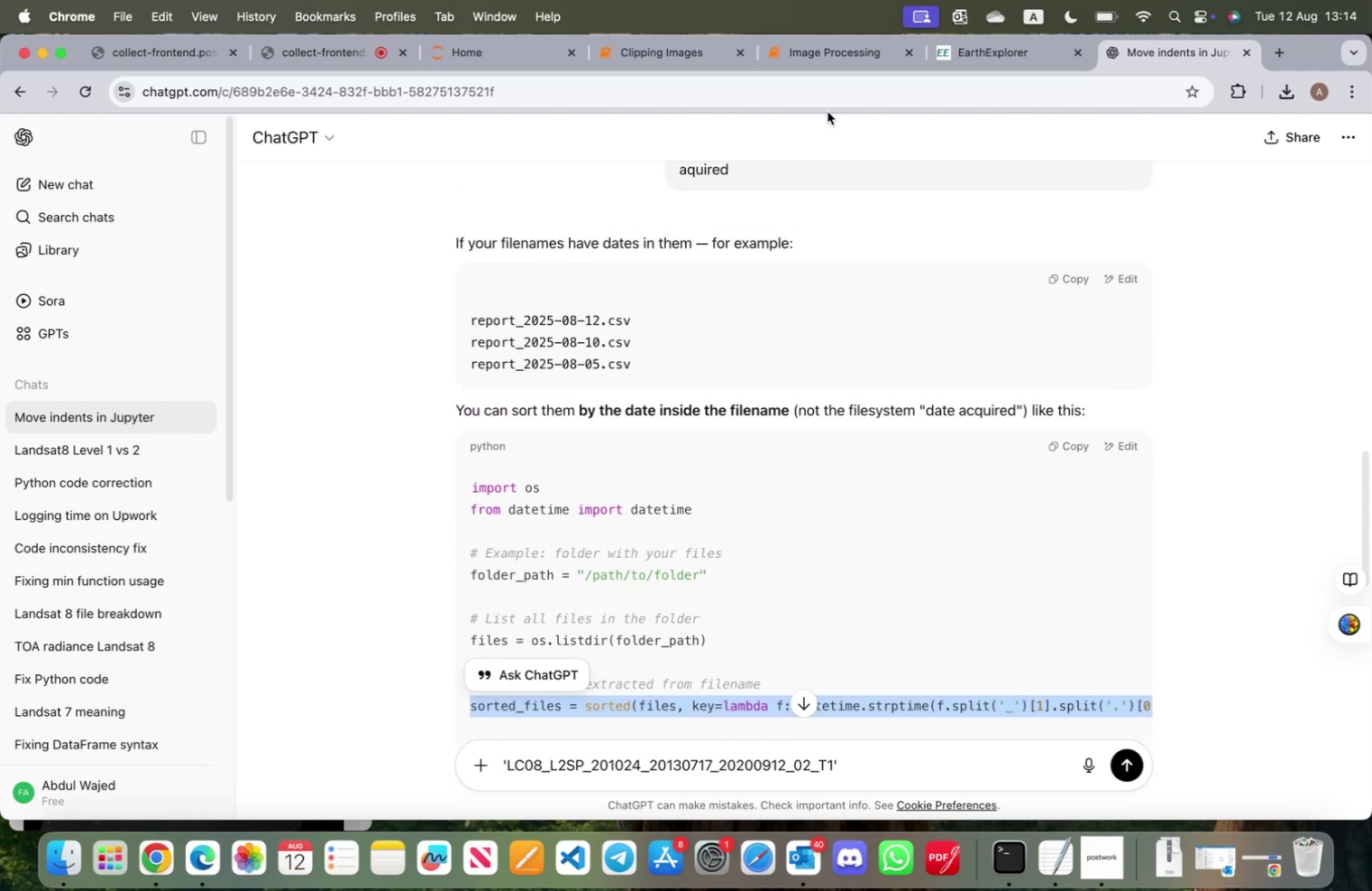 
left_click([855, 56])
 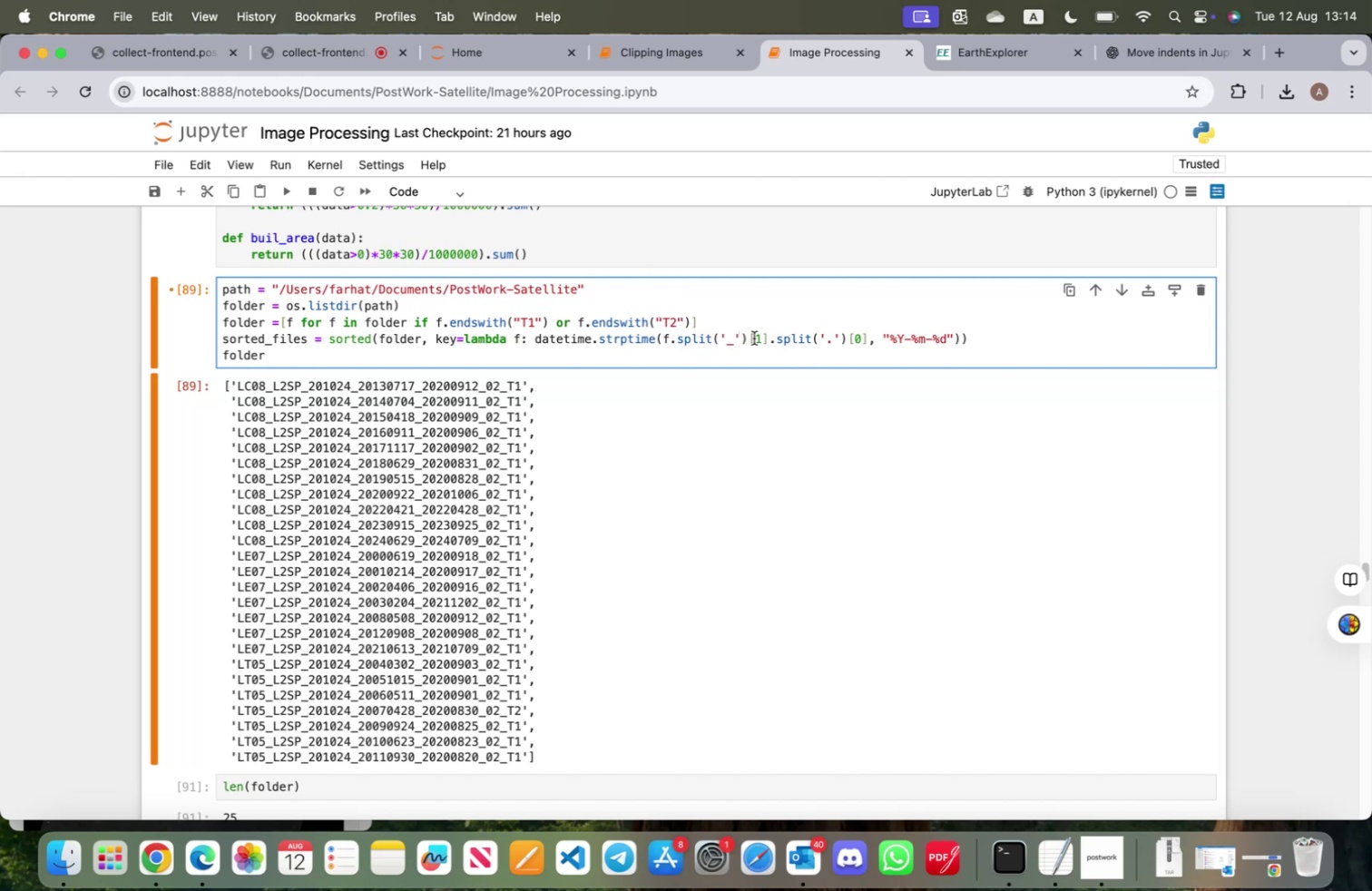 
wait(14.75)
 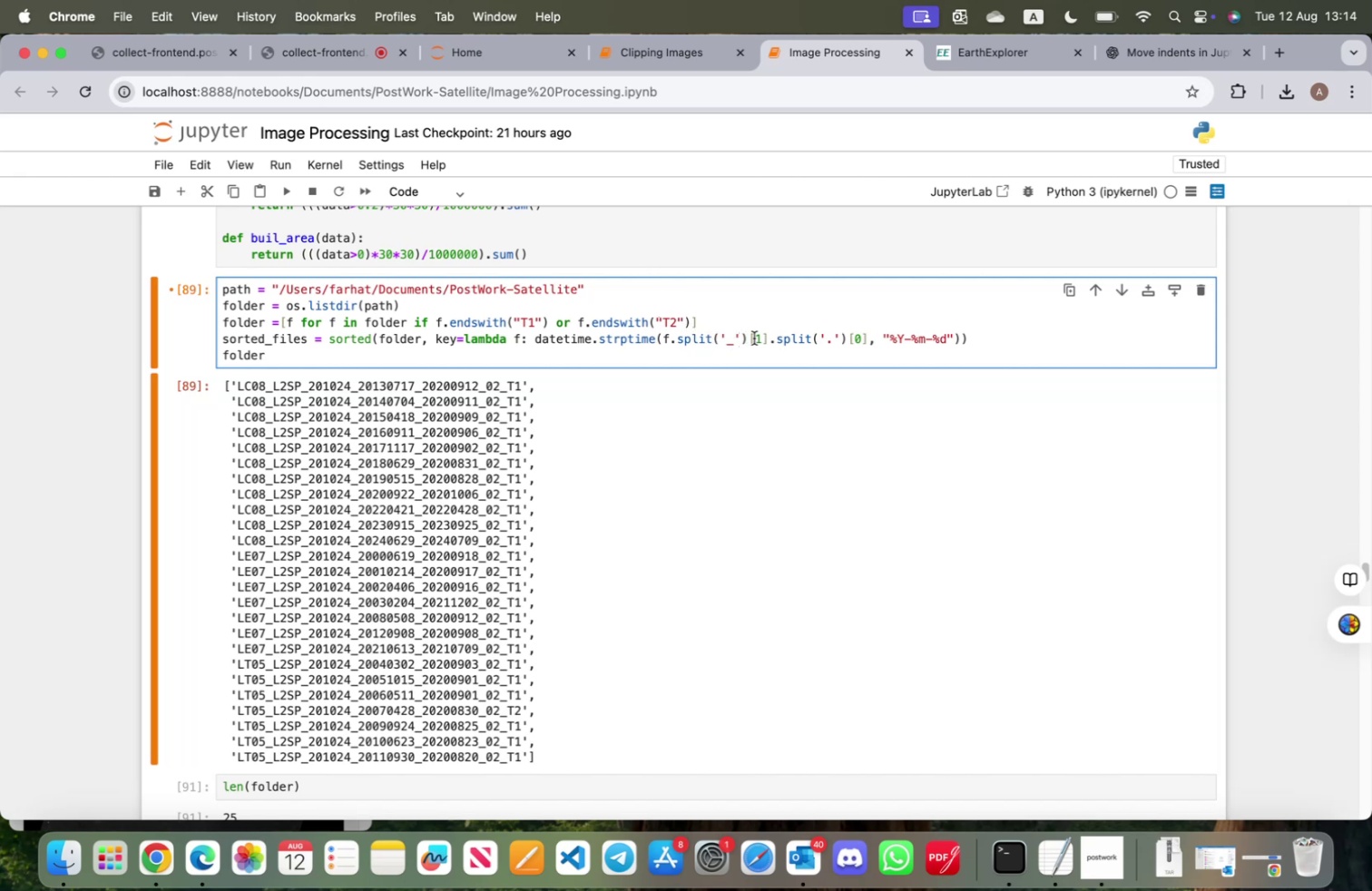 
left_click([1132, 766])
 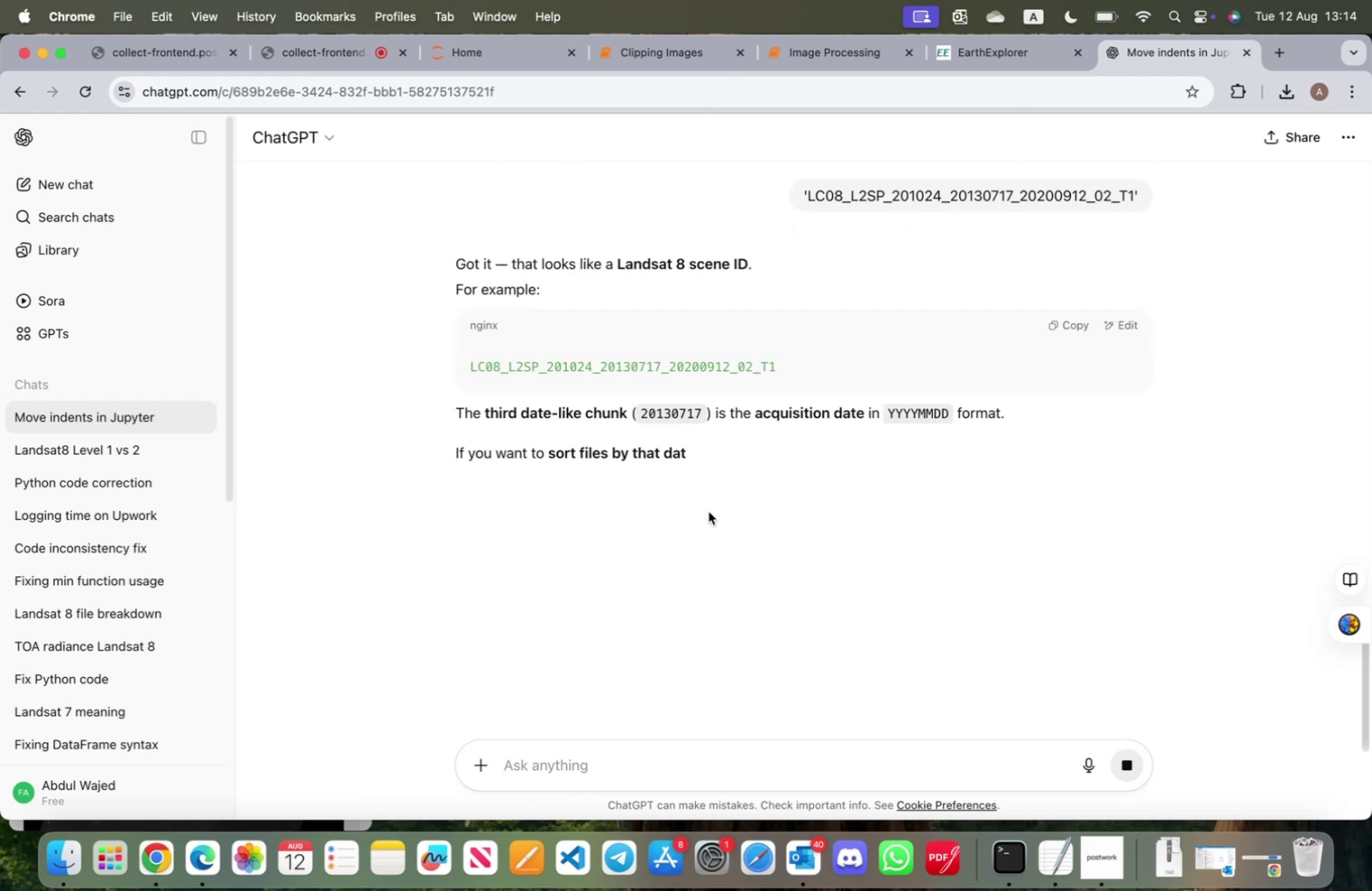 
wait(5.44)
 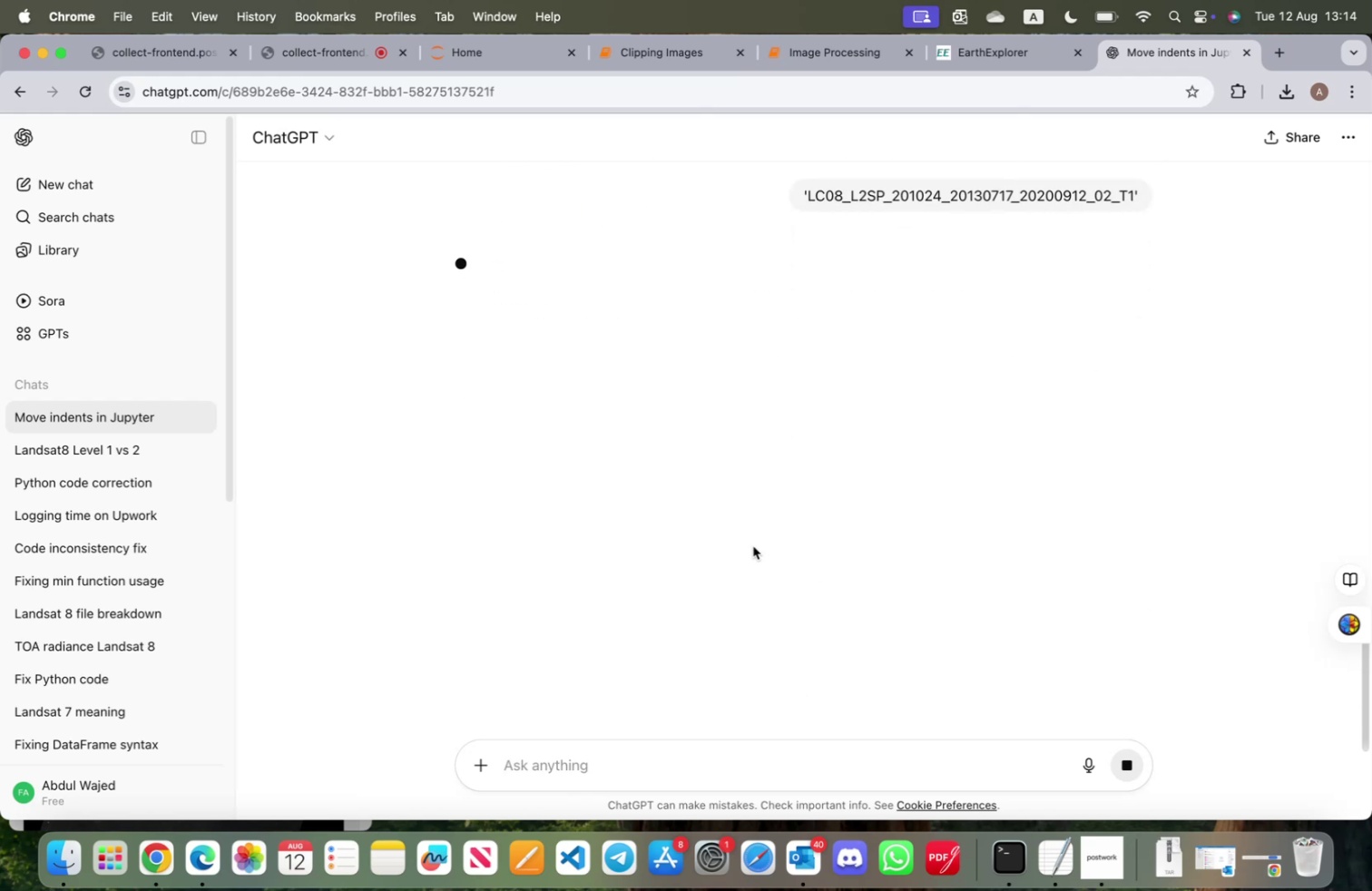 
scroll: coordinate [623, 545], scroll_direction: down, amount: 13.0
 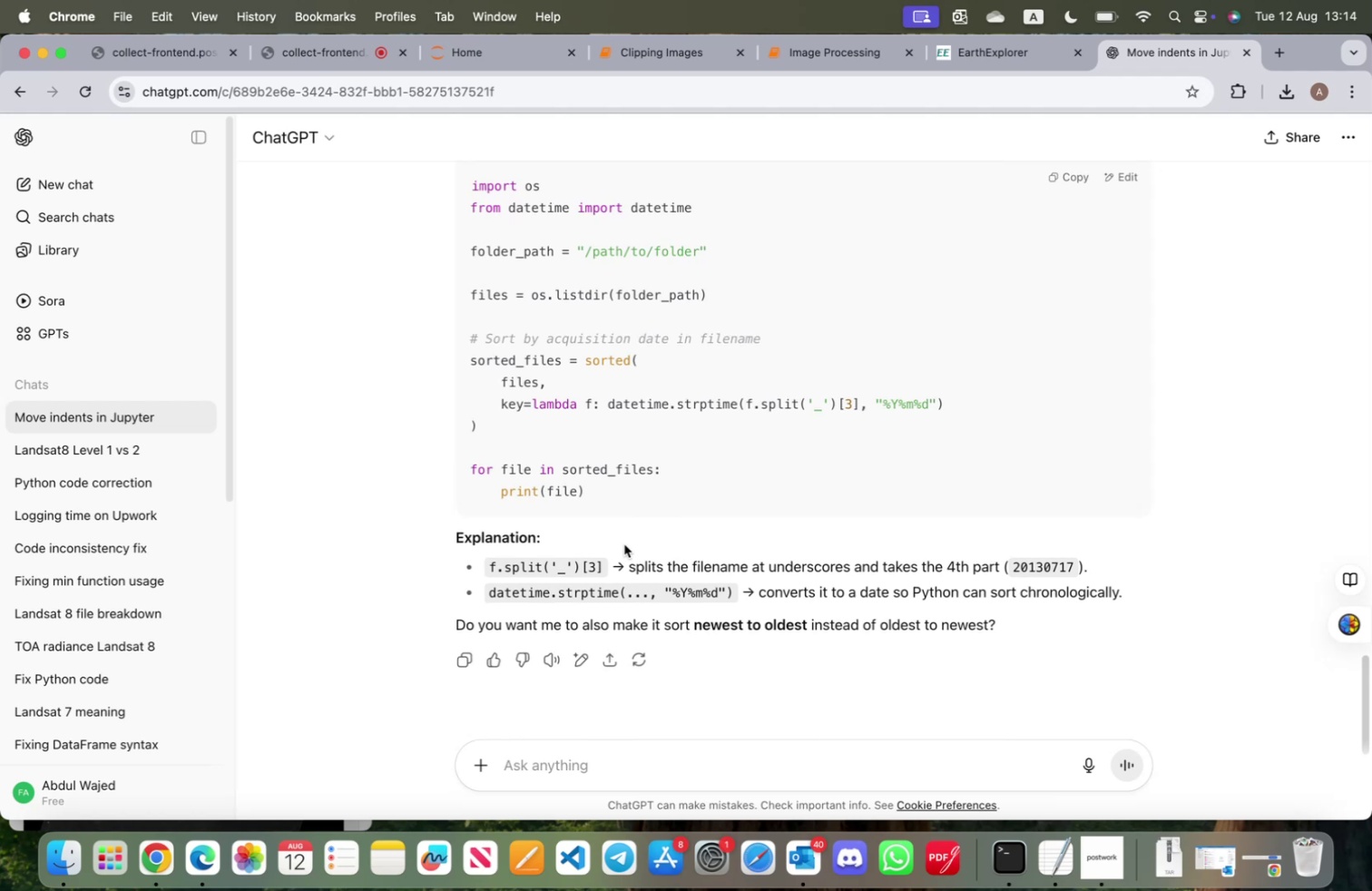 
wait(9.37)
 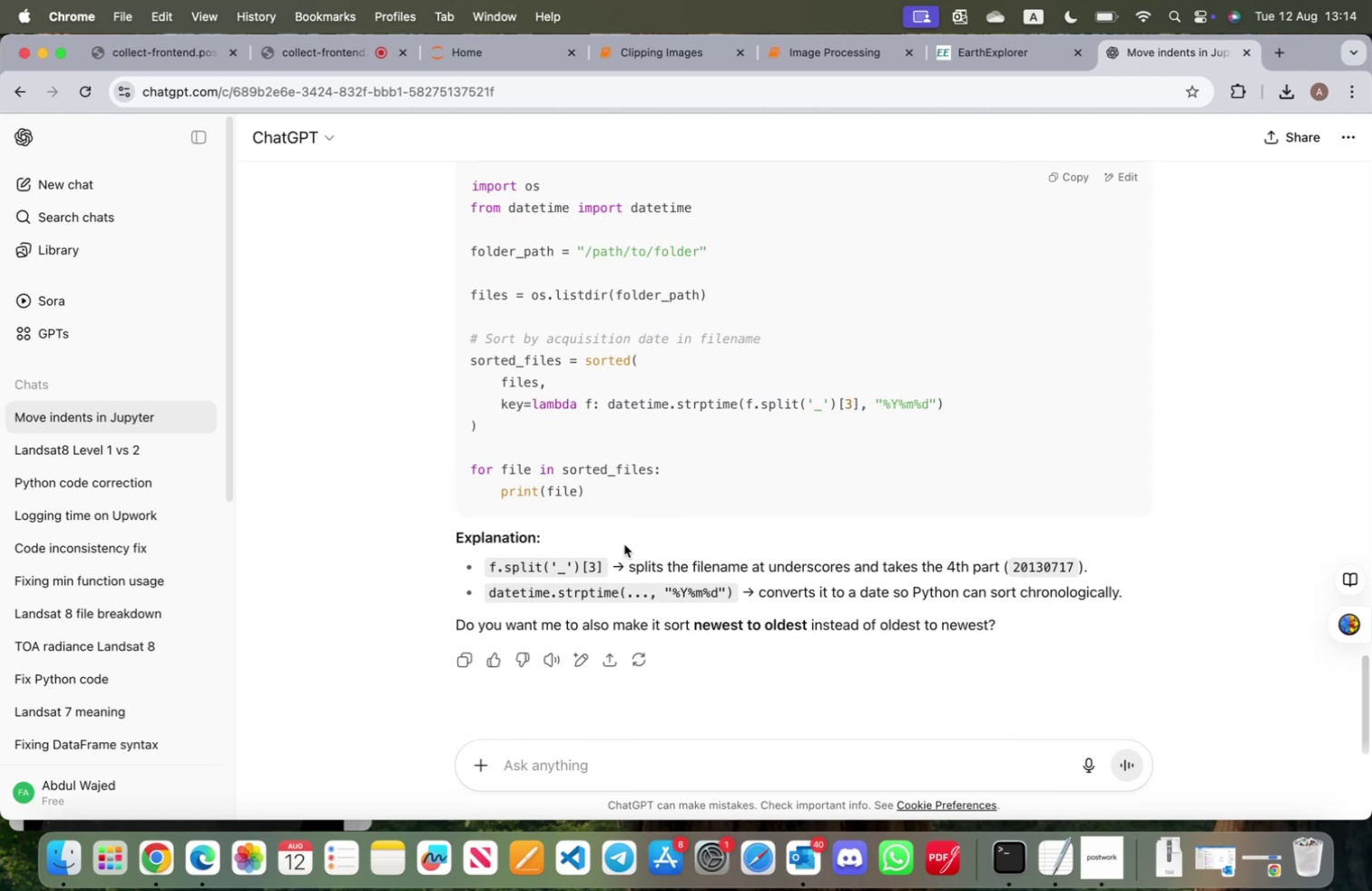 
left_click_drag(start_coordinate=[471, 361], to_coordinate=[475, 434])
 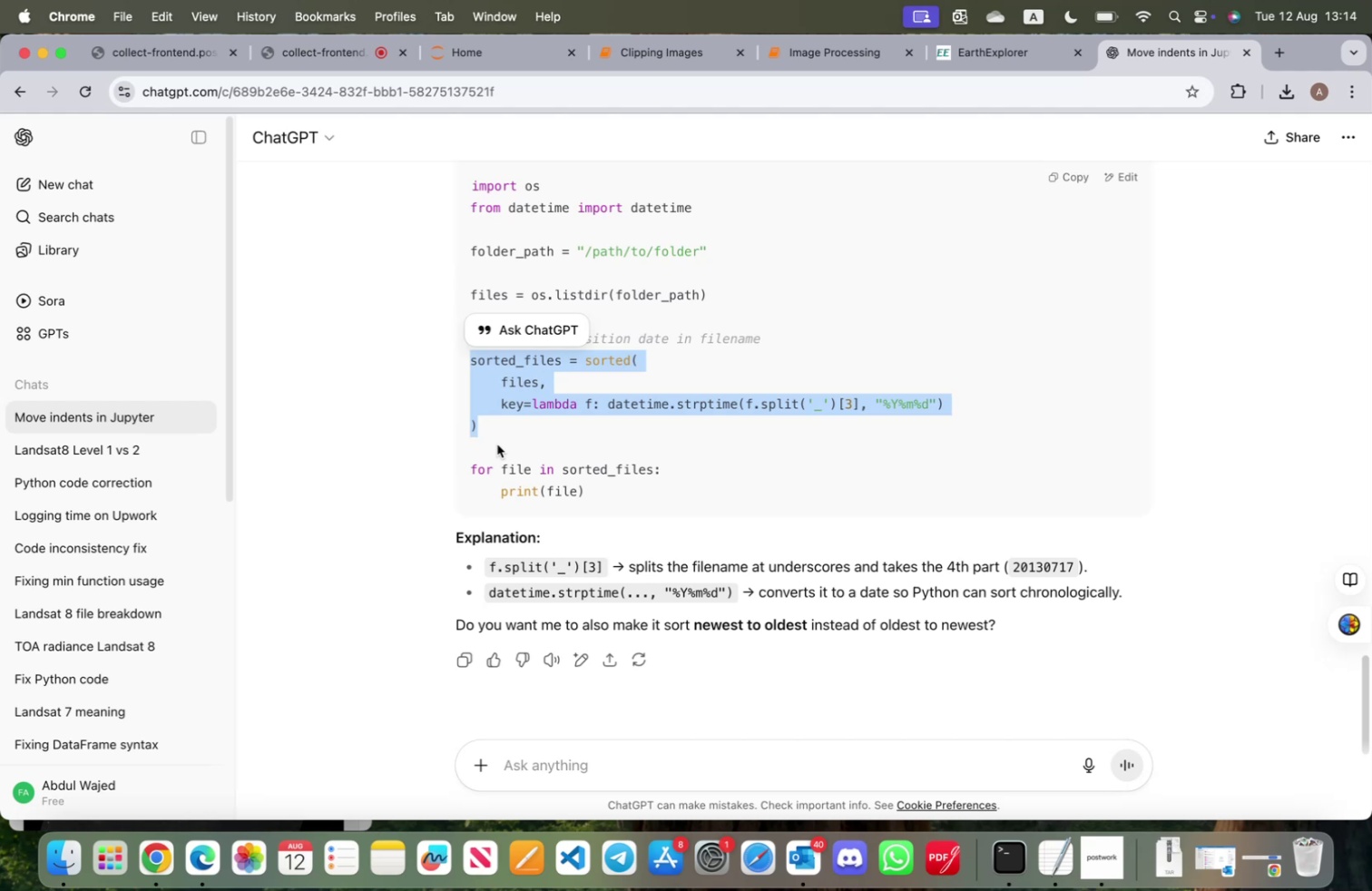 
key(Meta+CommandLeft)
 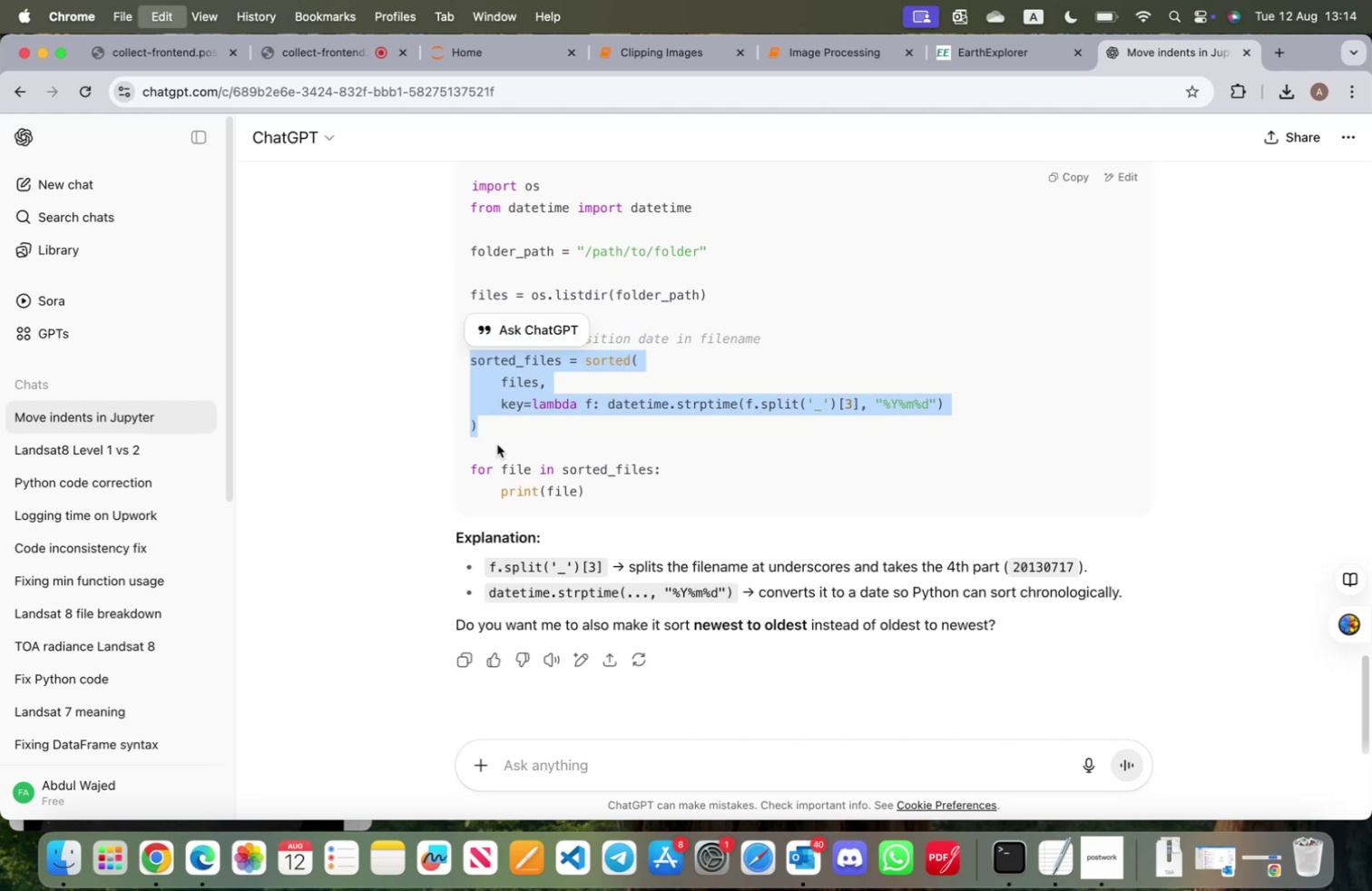 
key(Meta+C)
 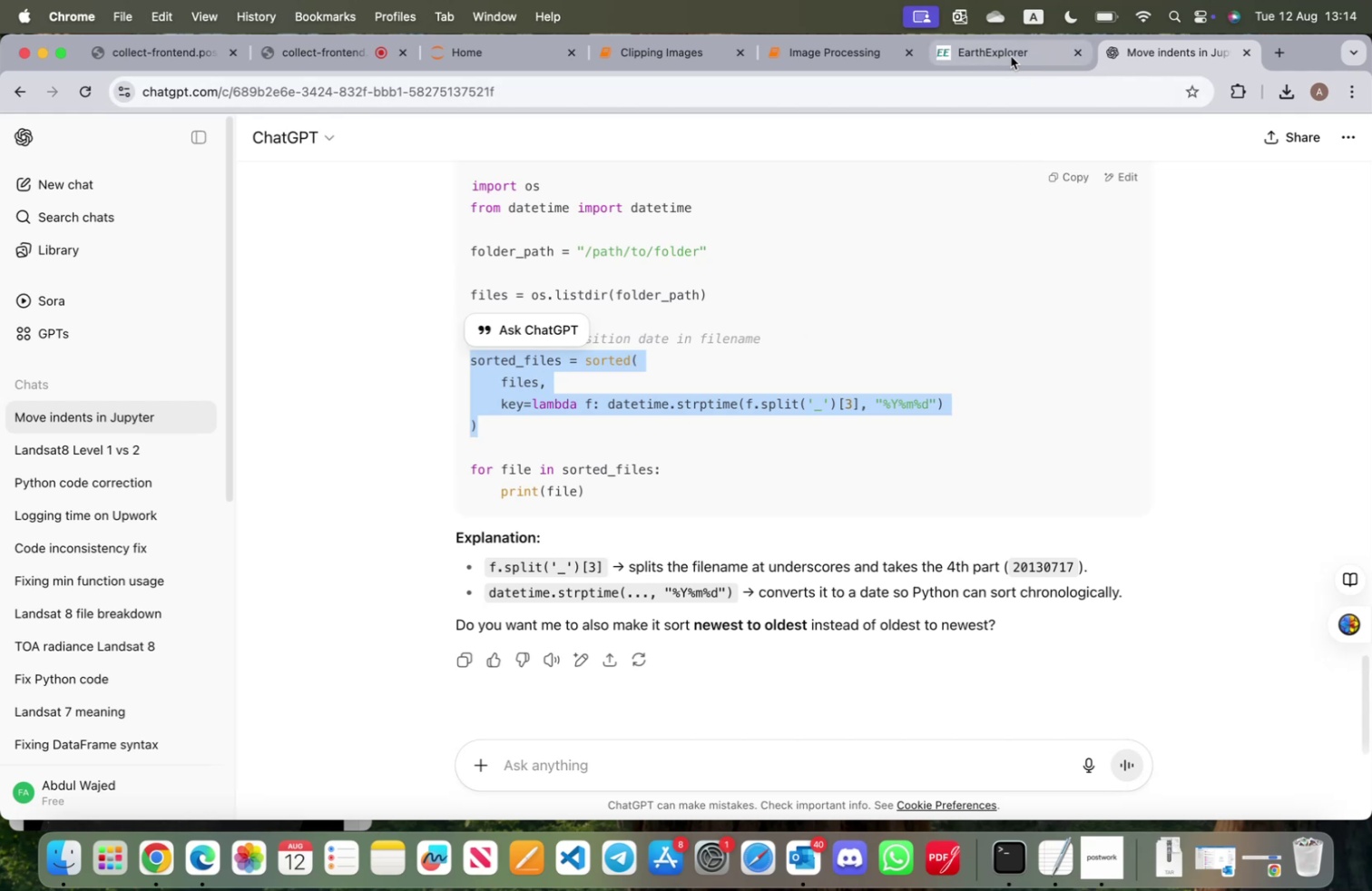 
left_click([848, 59])
 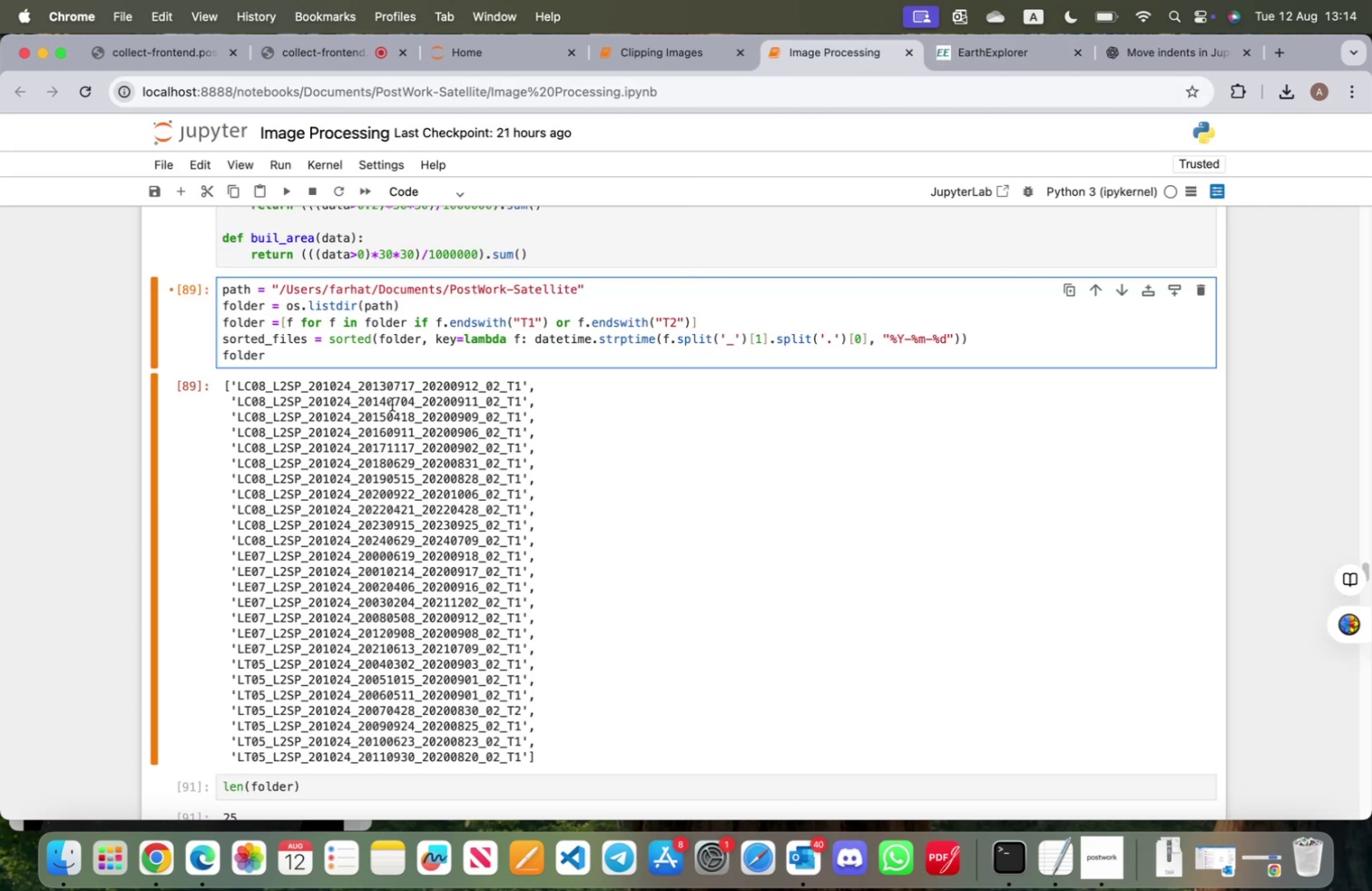 
scroll: coordinate [392, 404], scroll_direction: up, amount: 4.0
 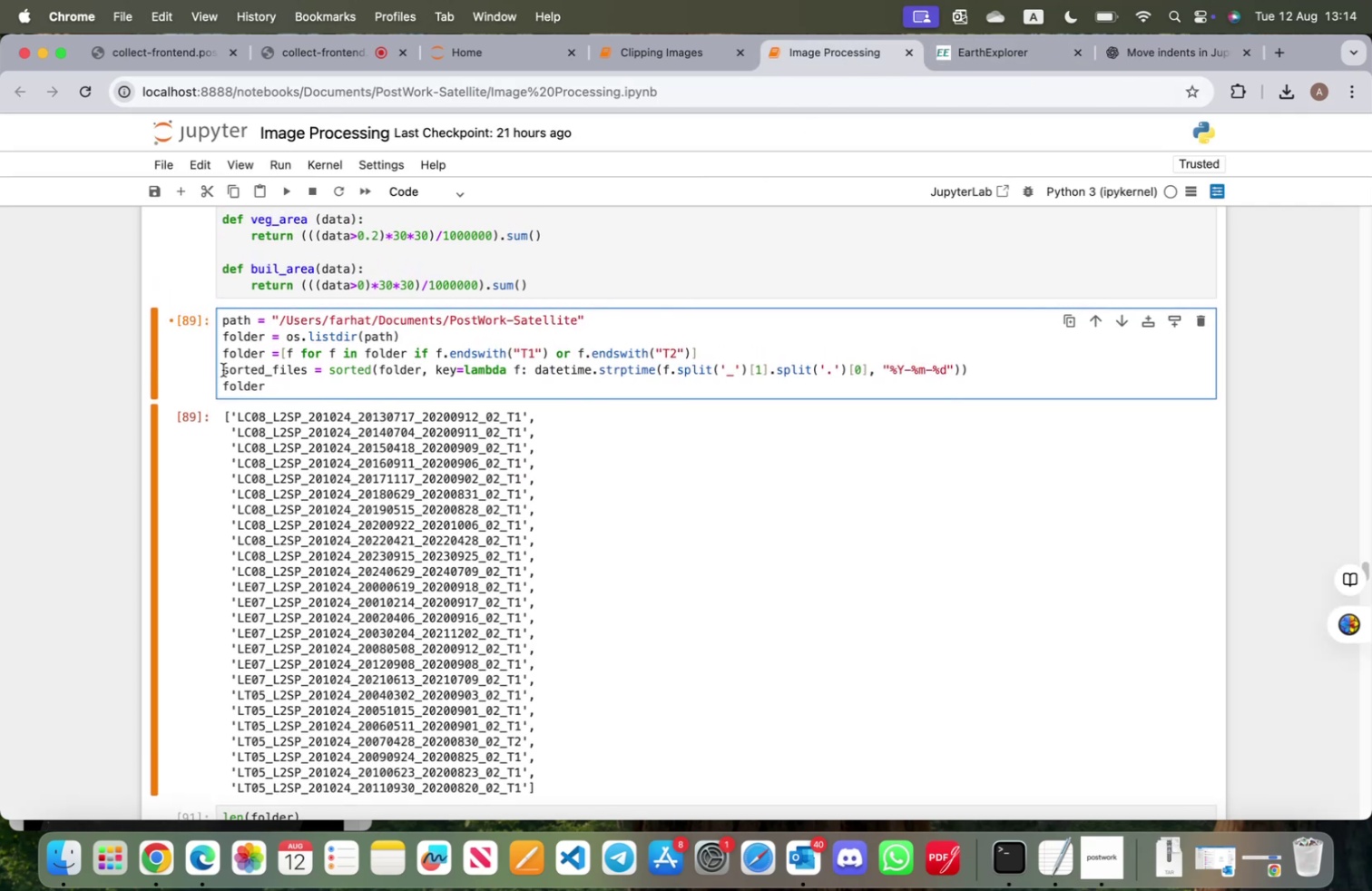 
left_click_drag(start_coordinate=[223, 369], to_coordinate=[980, 369])
 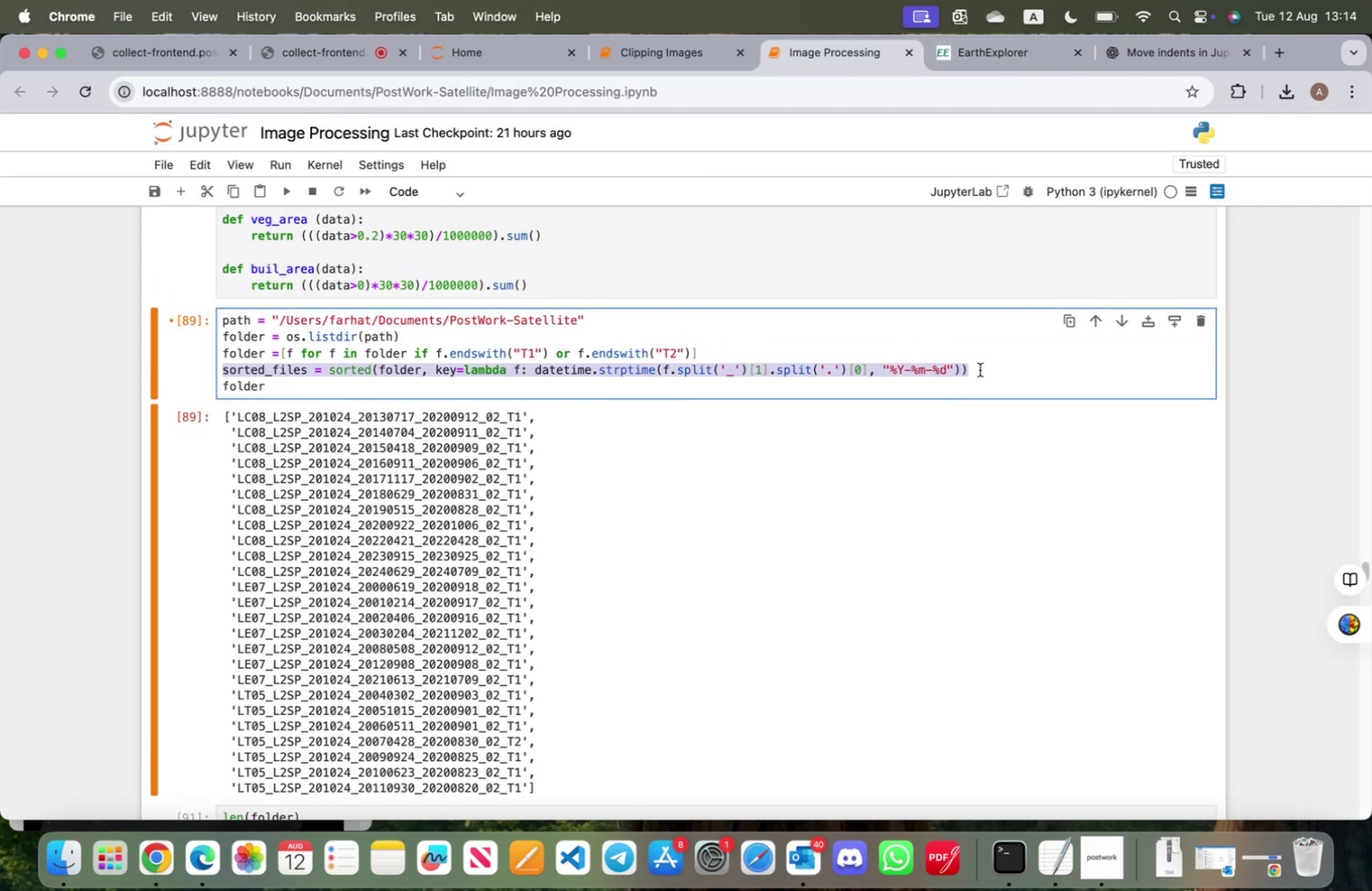 
key(Meta+V)
 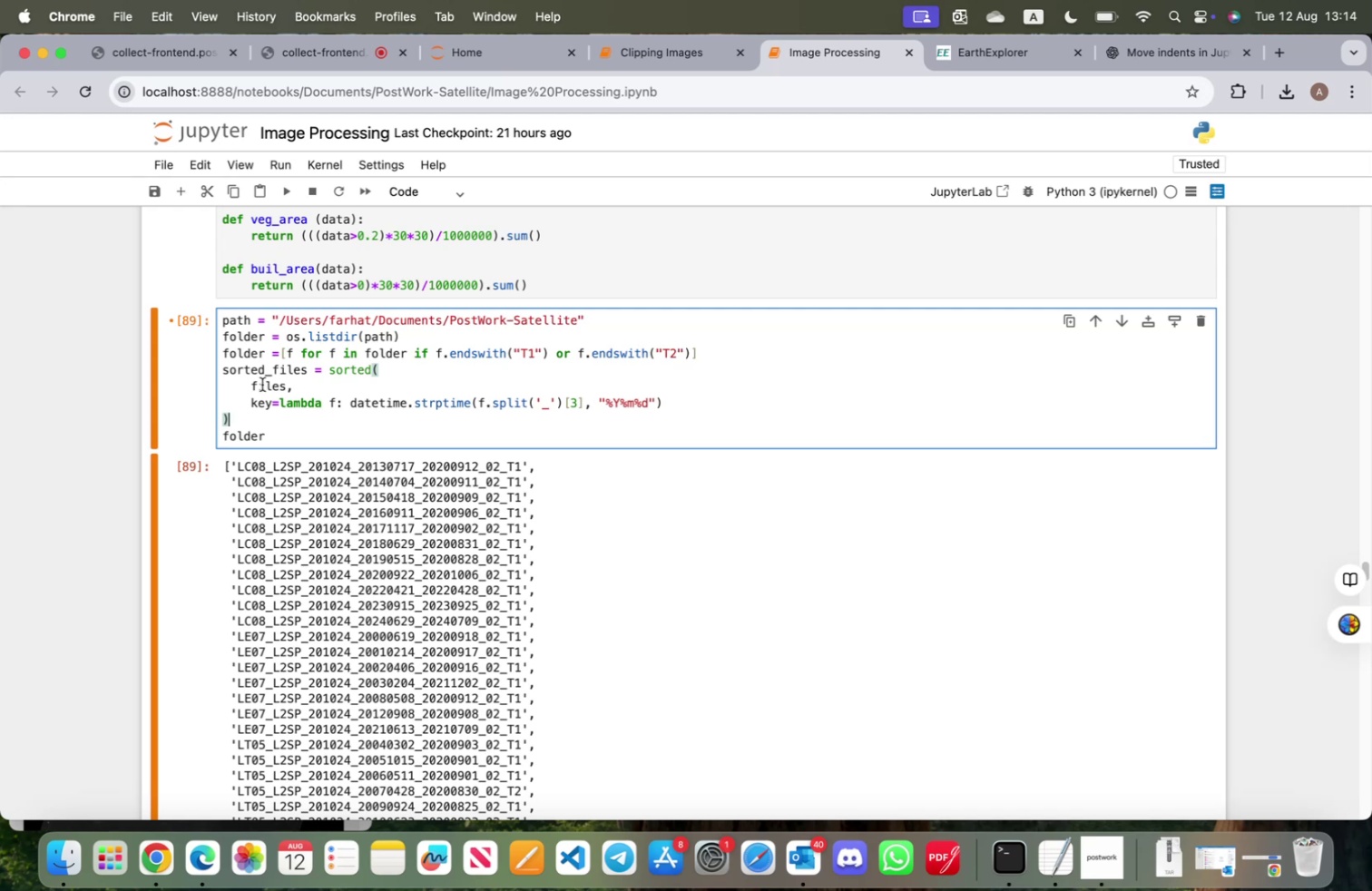 
double_click([240, 350])
 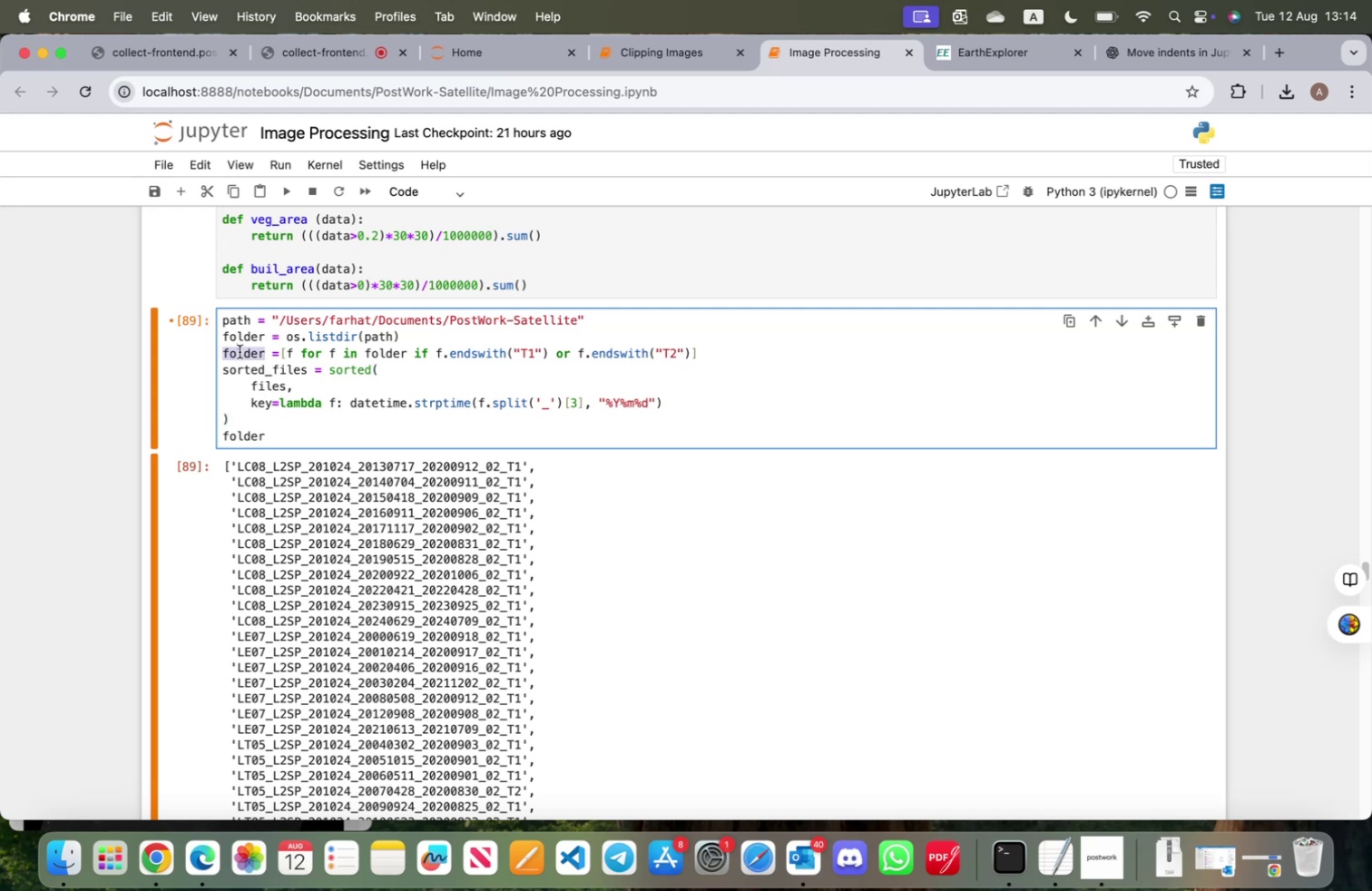 
key(Meta+CommandLeft)
 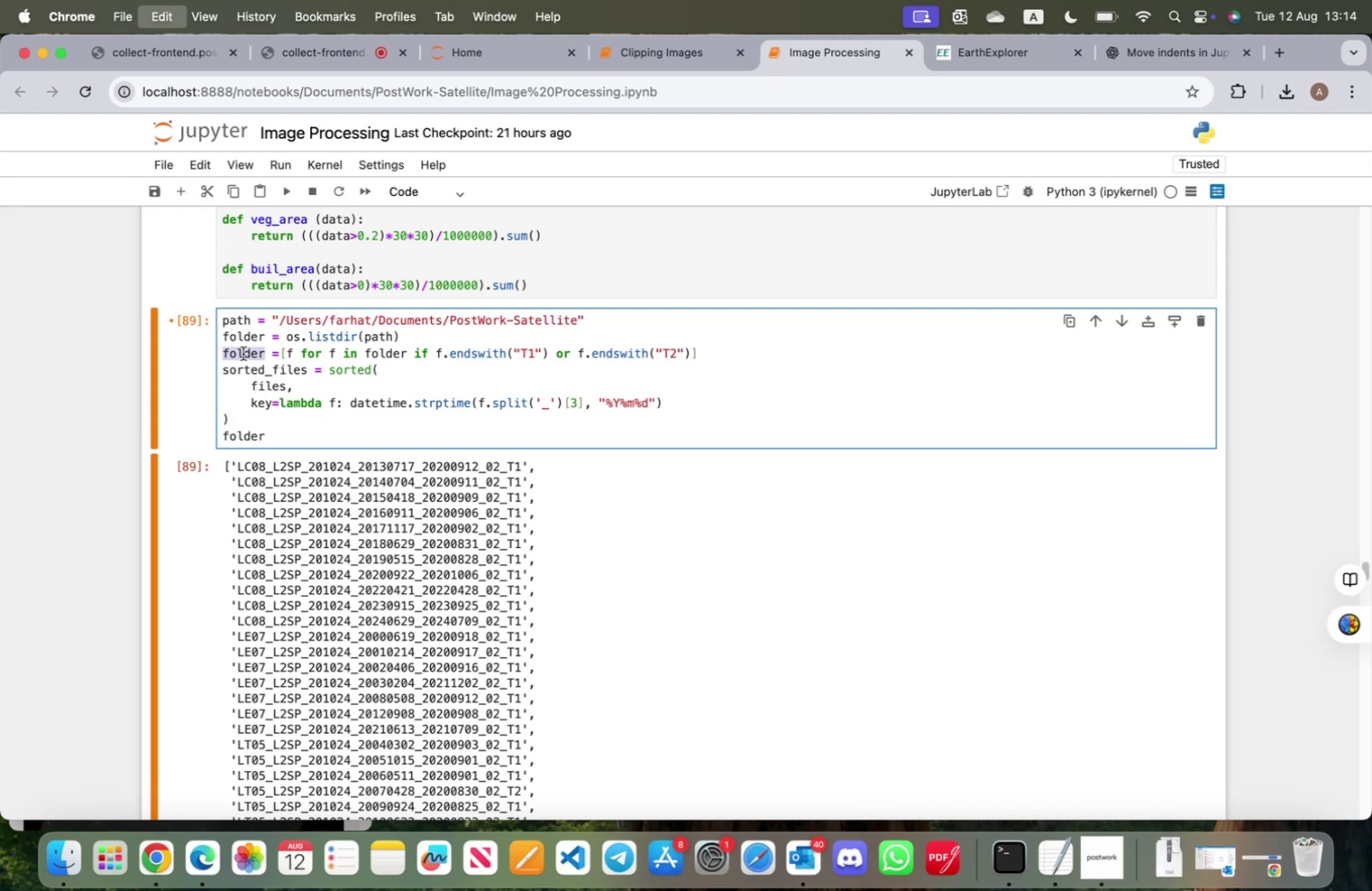 
key(Meta+C)
 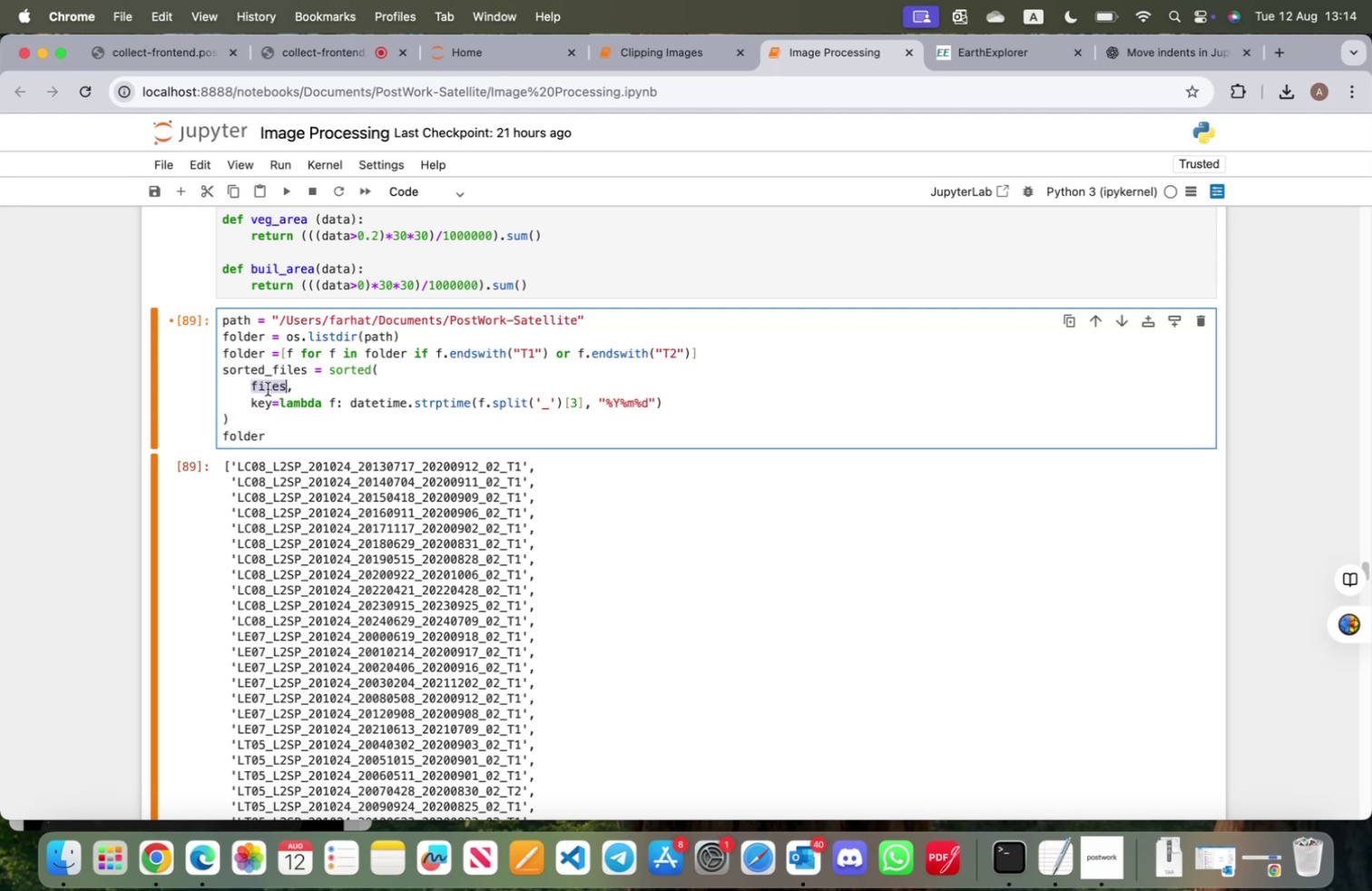 
double_click([268, 388])
 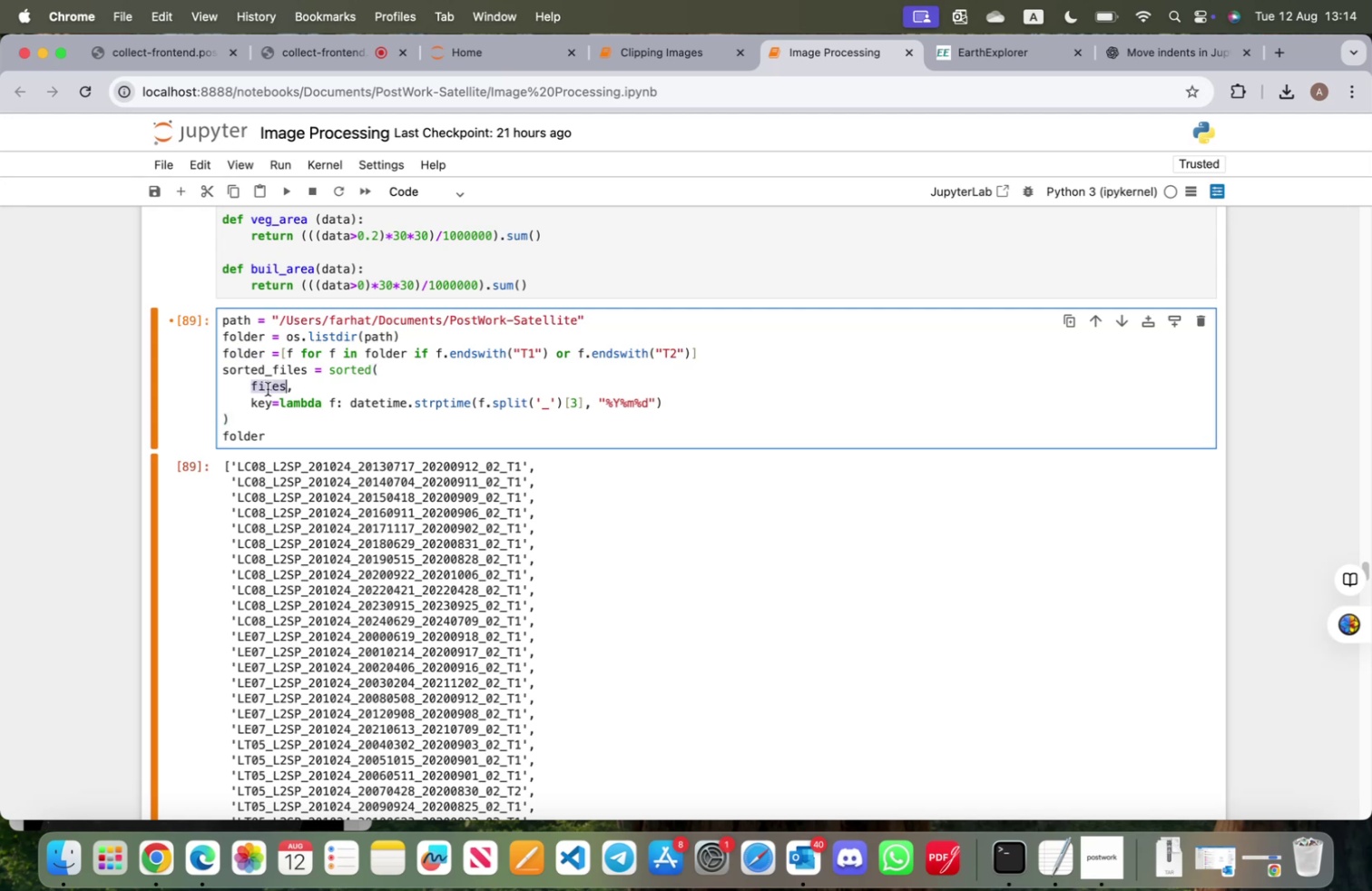 
key(Meta+V)
 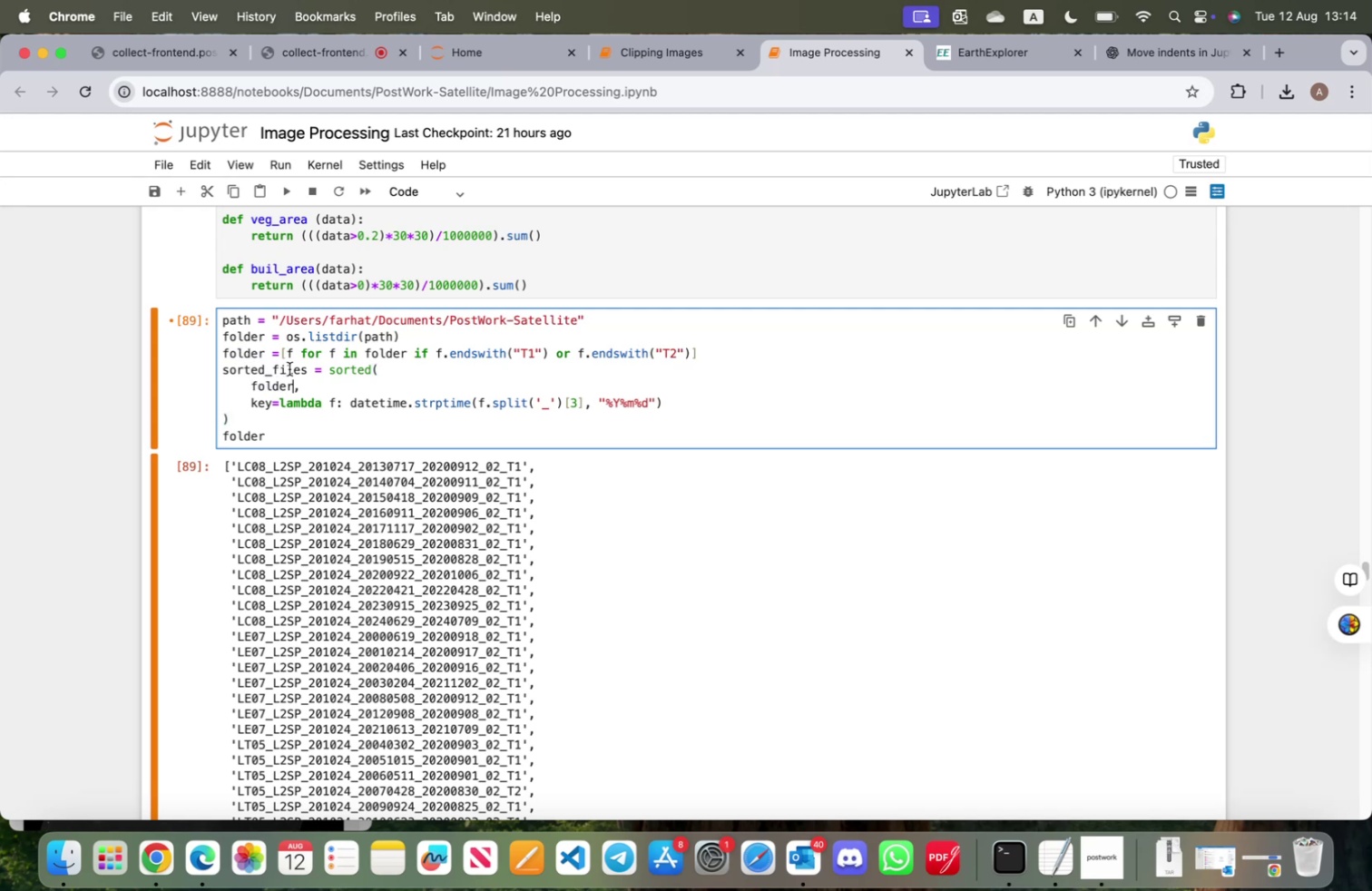 
wait(5.13)
 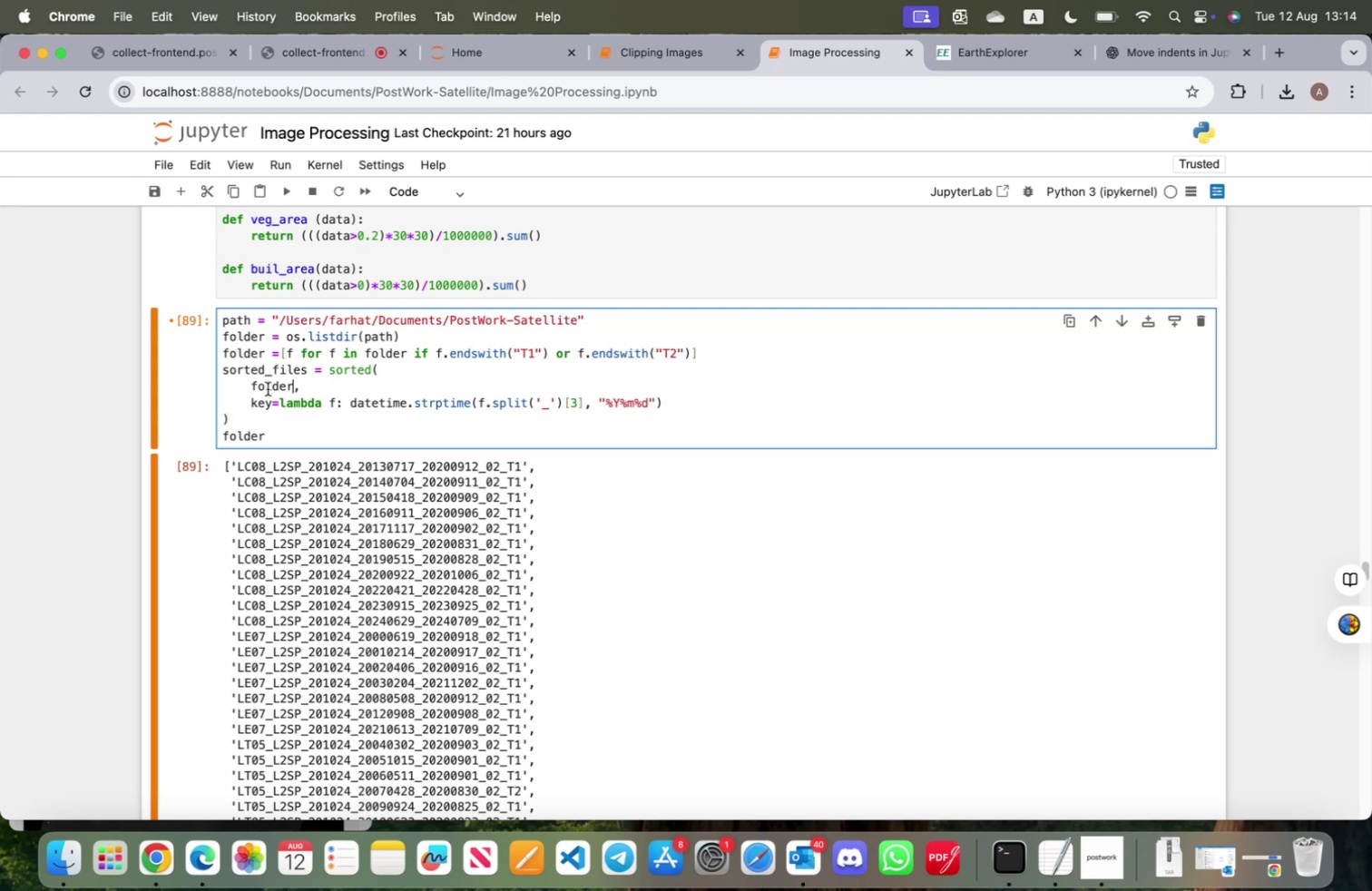 
left_click([306, 367])
 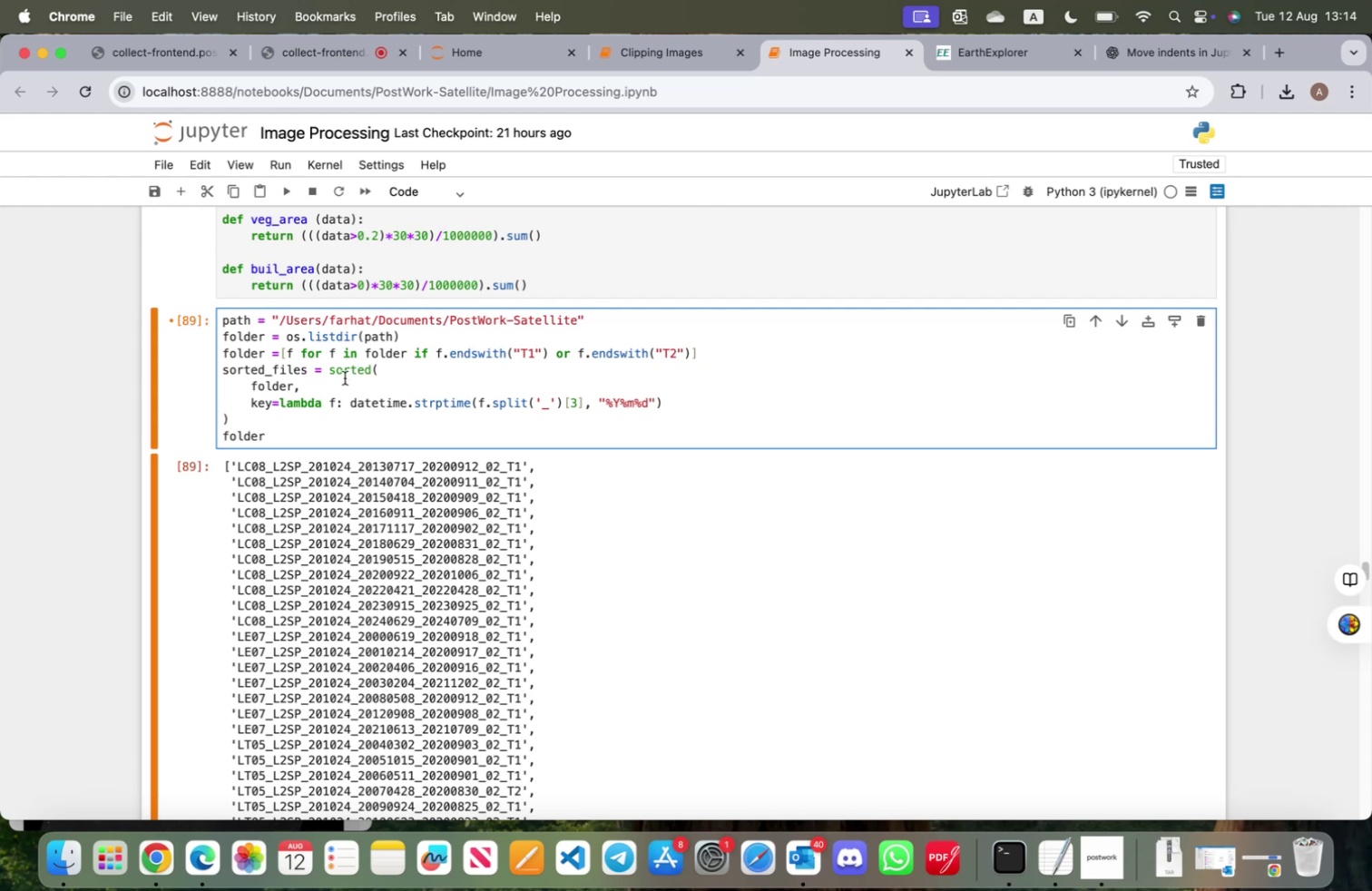 
type(=)
key(Backspace)
key(Backspace)
key(Backspace)
key(Backspace)
key(Backspace)
key(Backspace)
type(folder)
 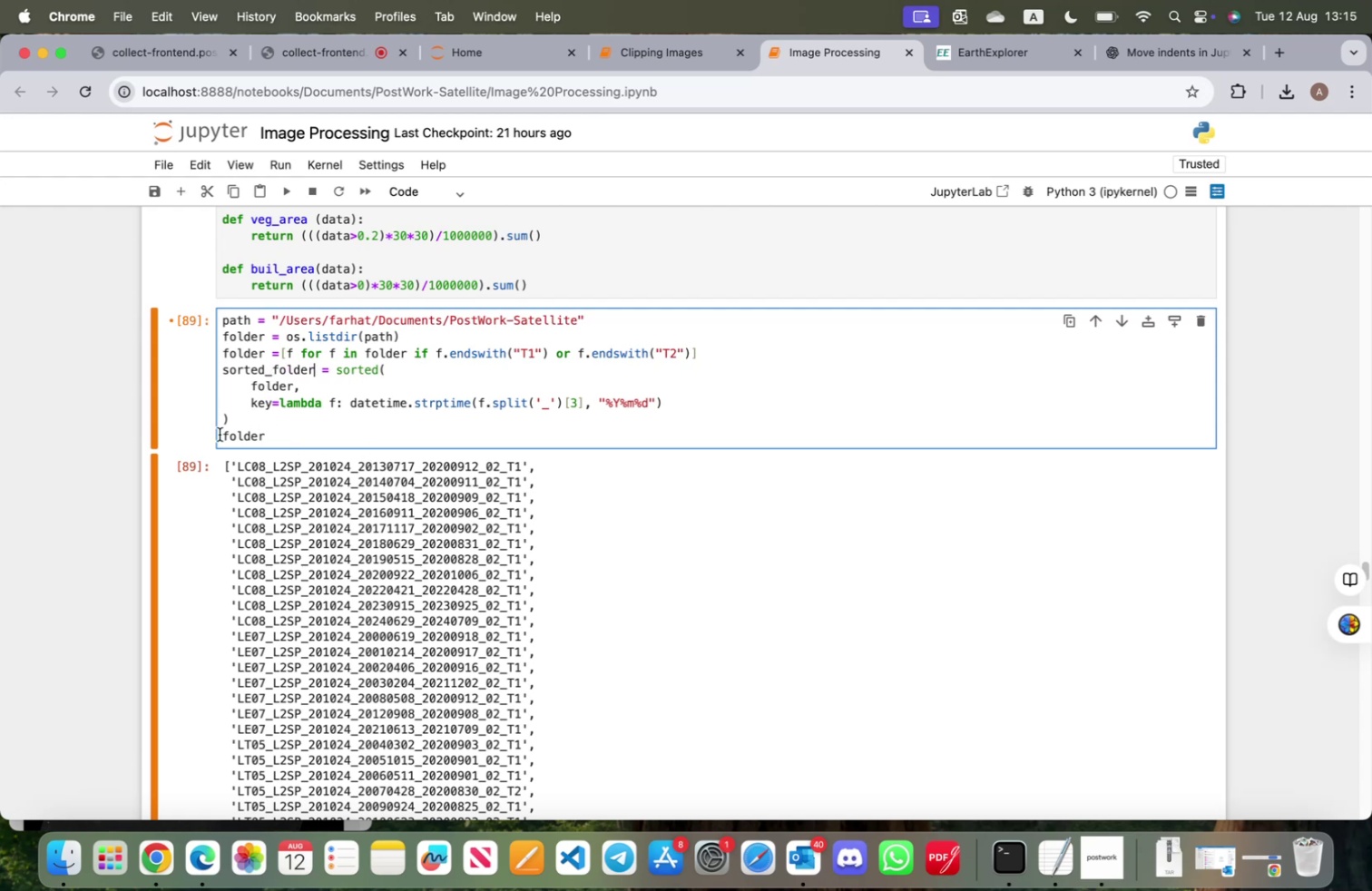 
wait(5.29)
 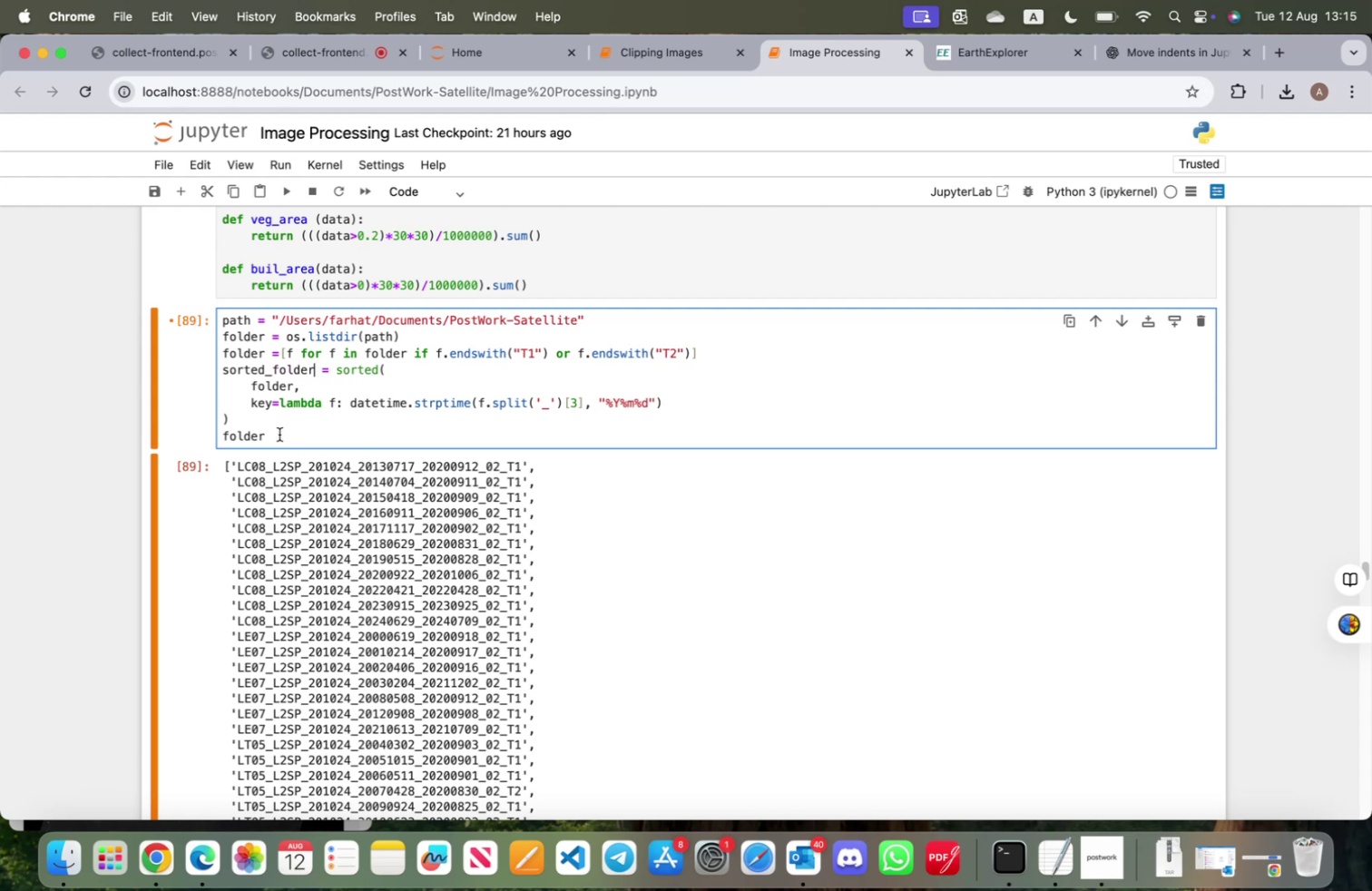 
left_click([224, 436])
 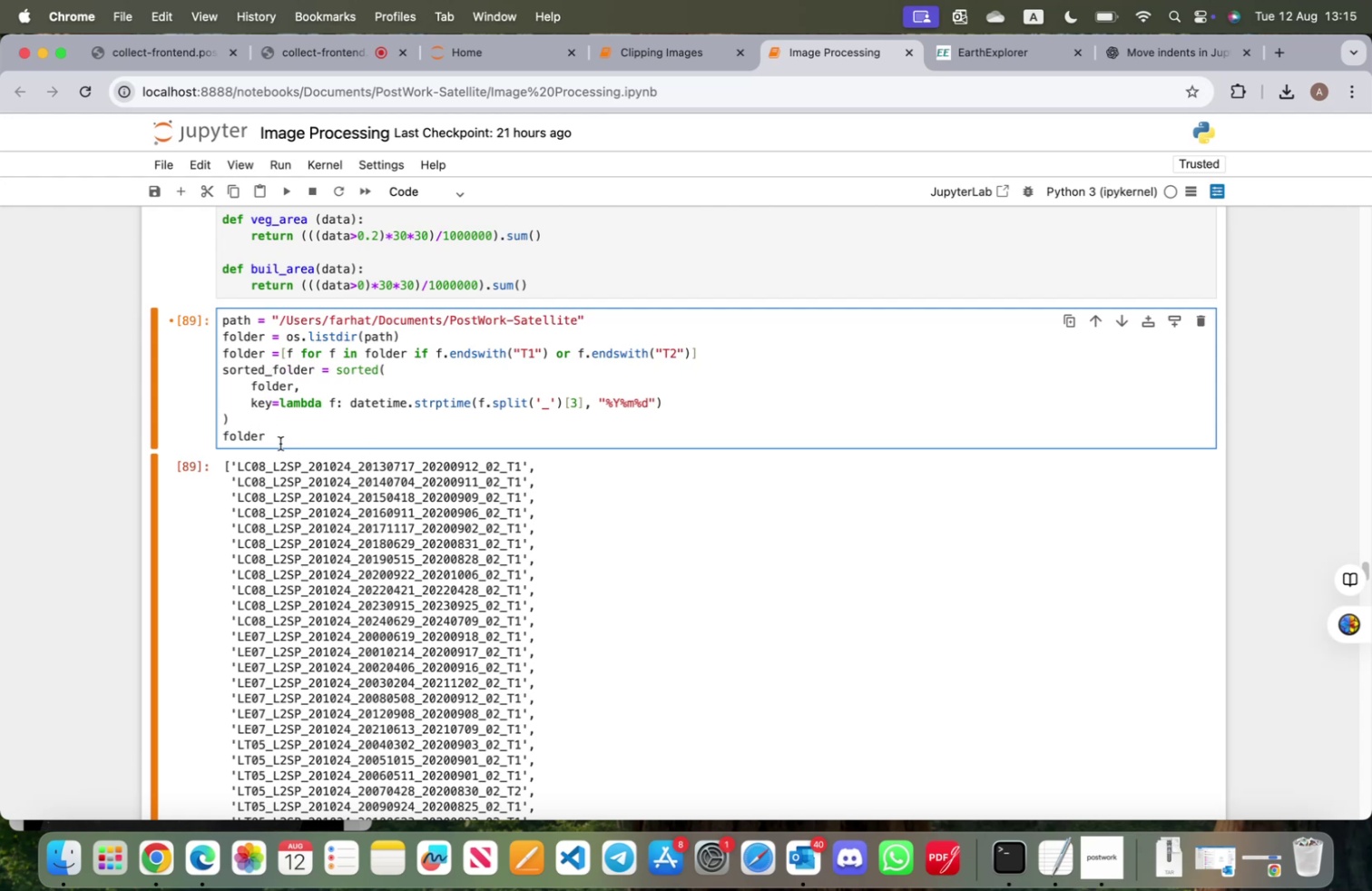 
type(sor)
key(Backspace)
type(rted_)
 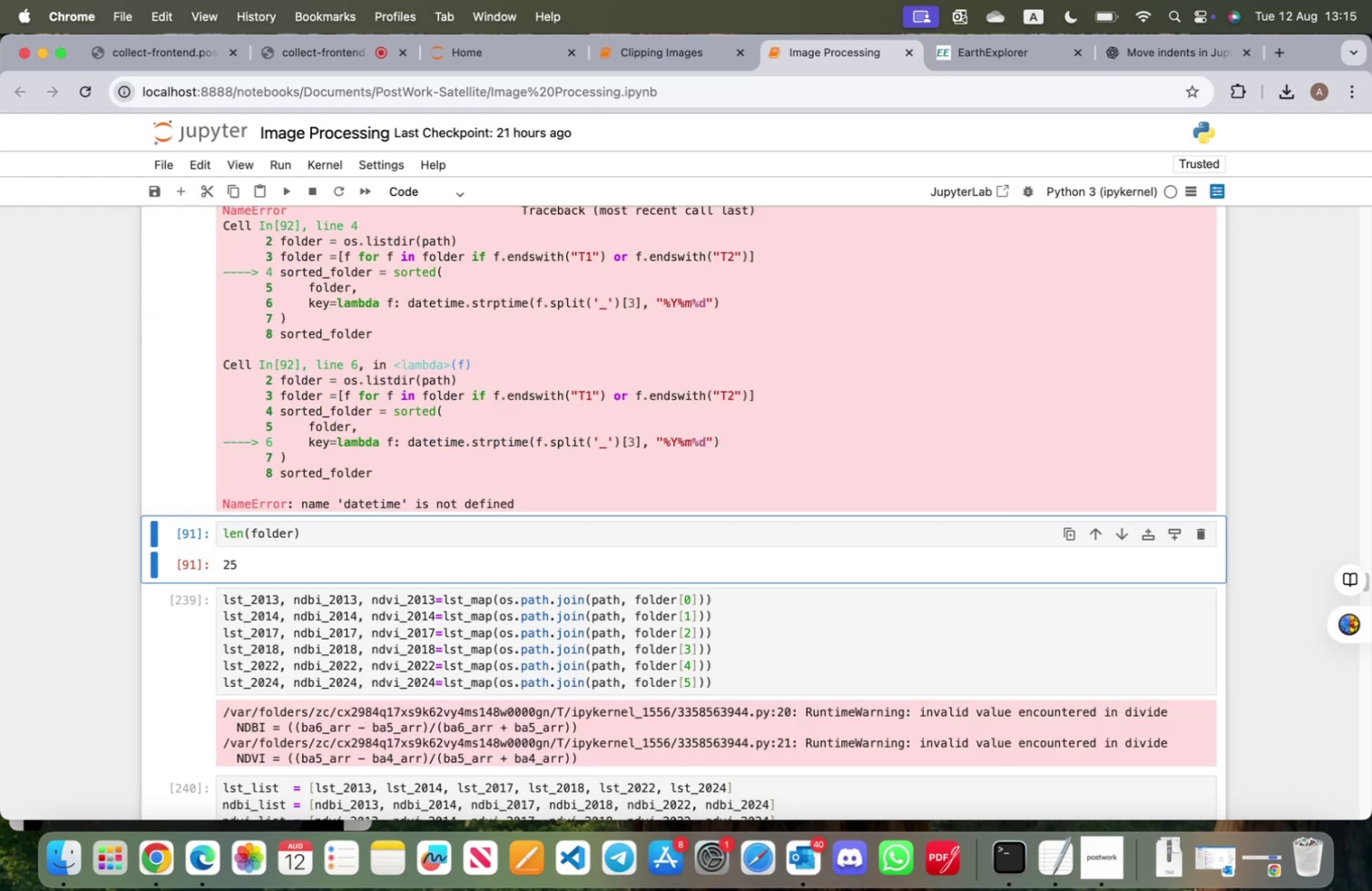 
 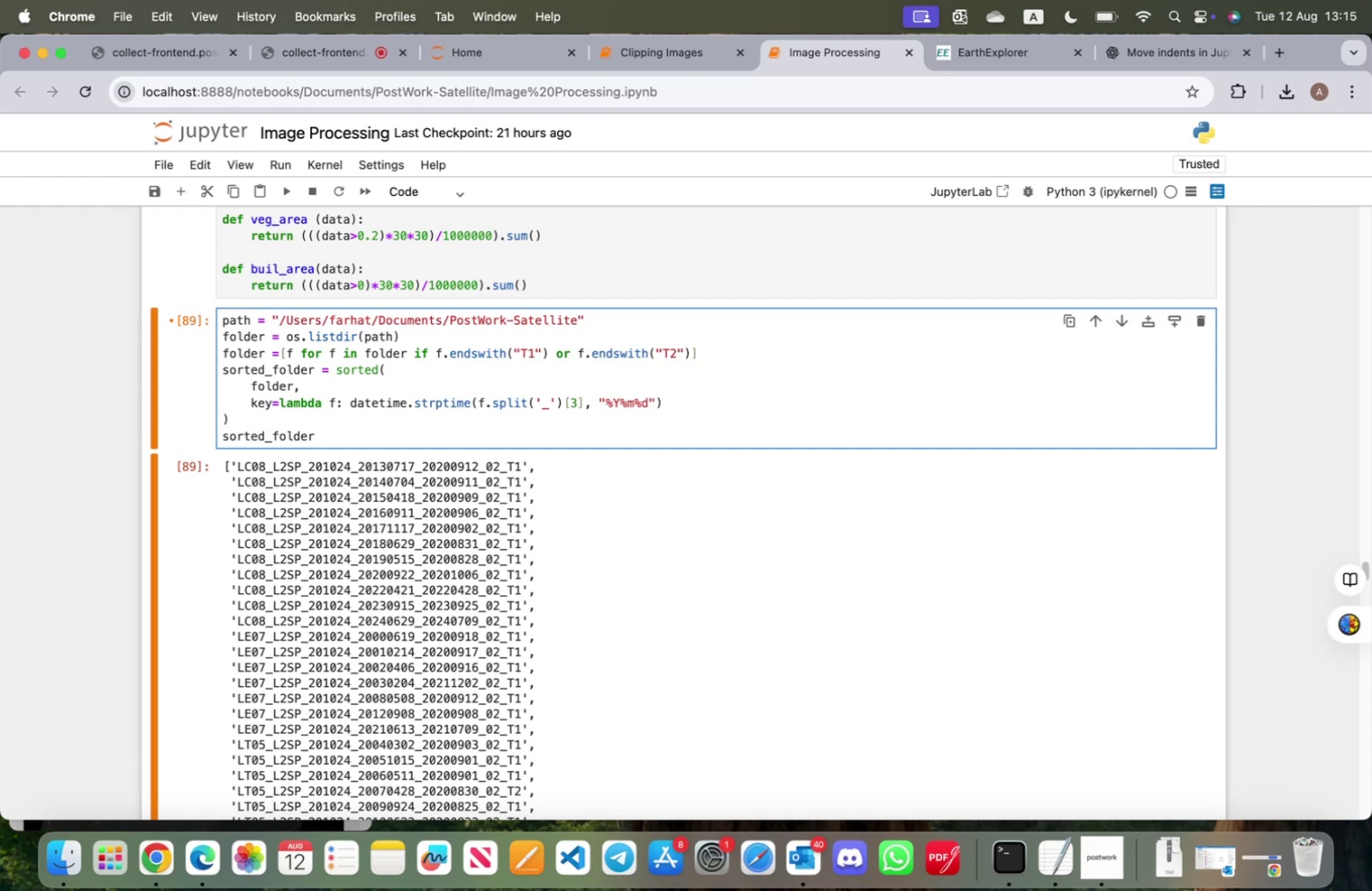 
key(Shift+Enter)
 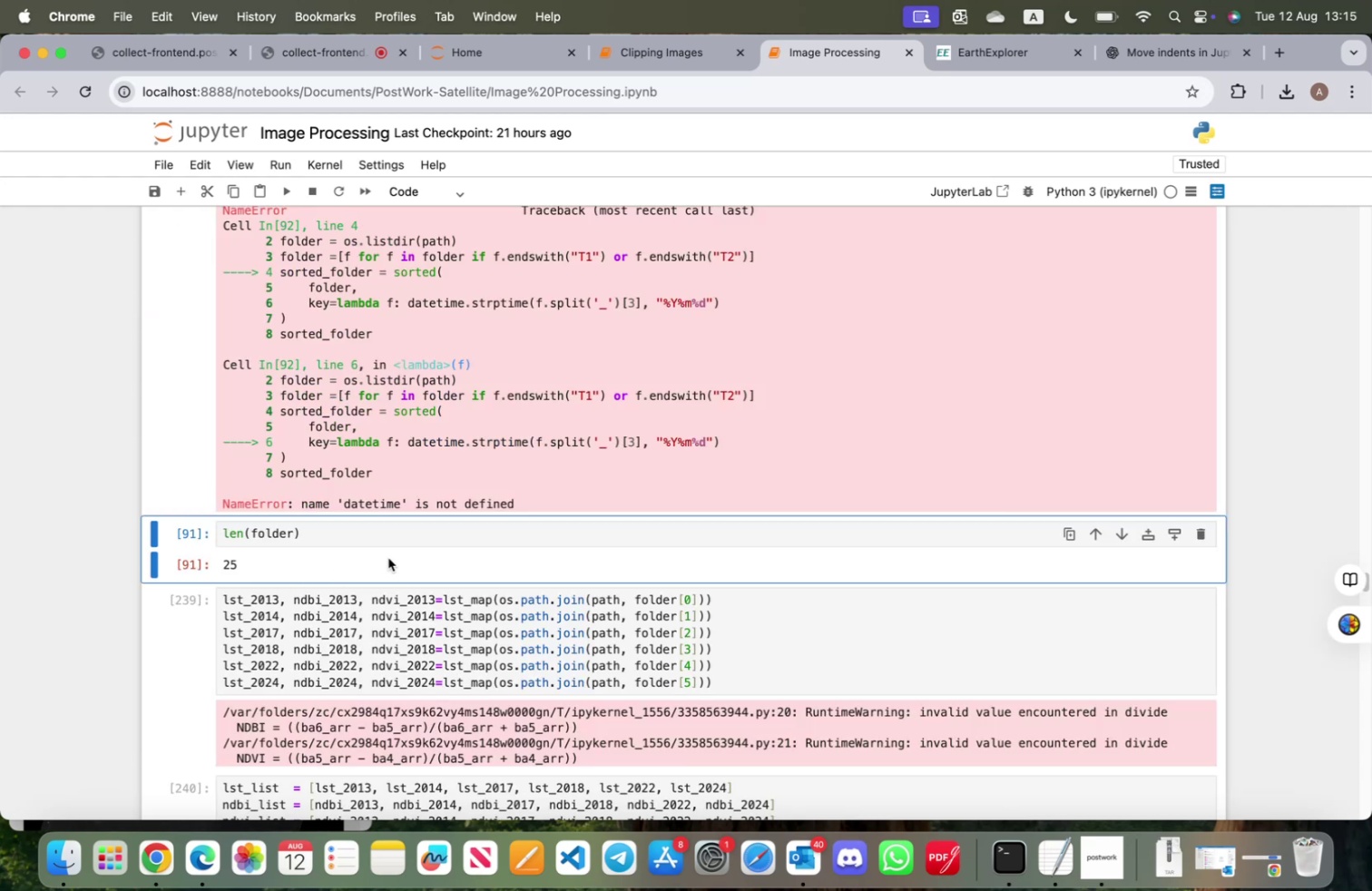 
scroll: coordinate [434, 525], scroll_direction: up, amount: 10.0
 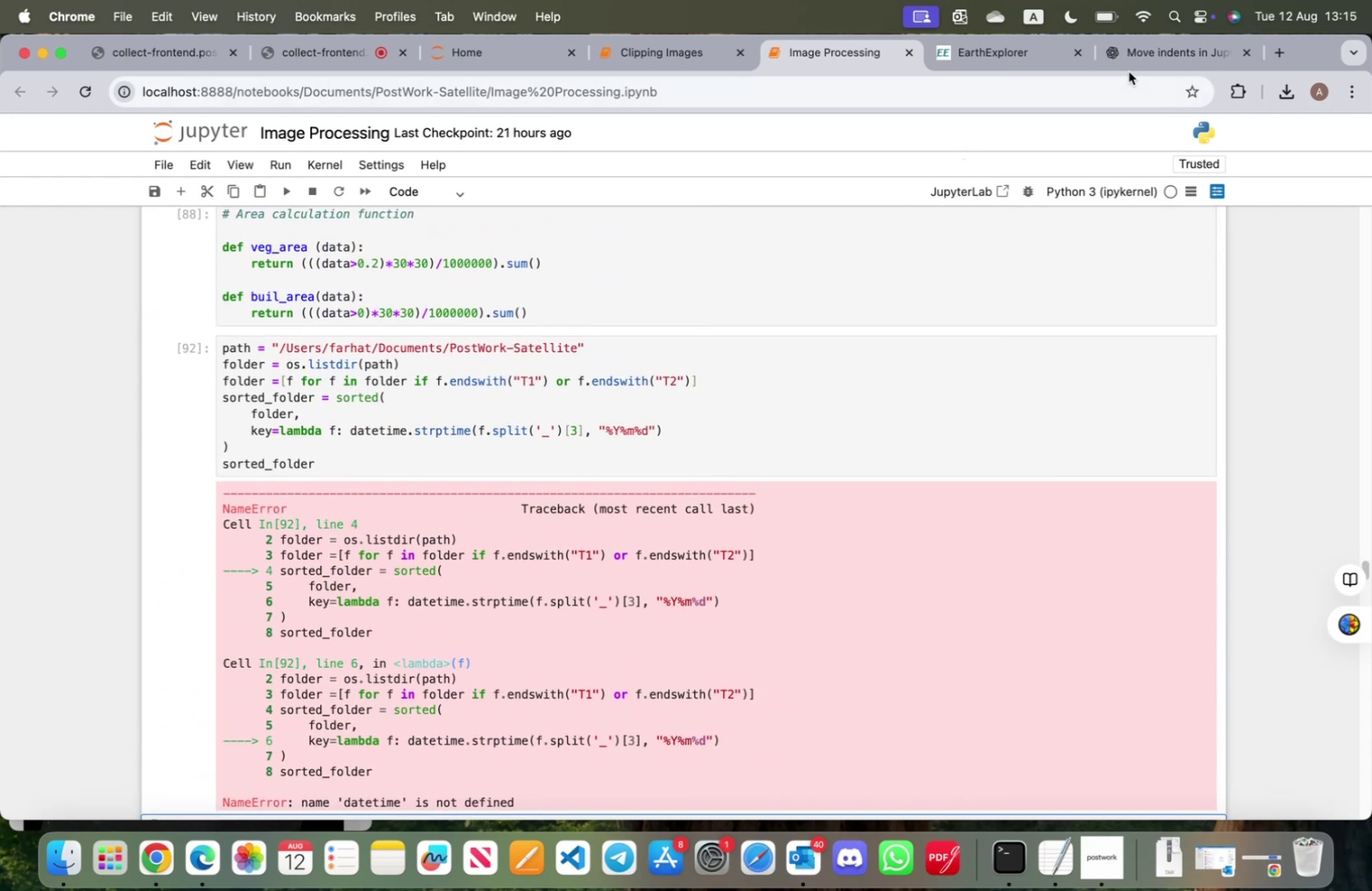 
left_click([1134, 65])
 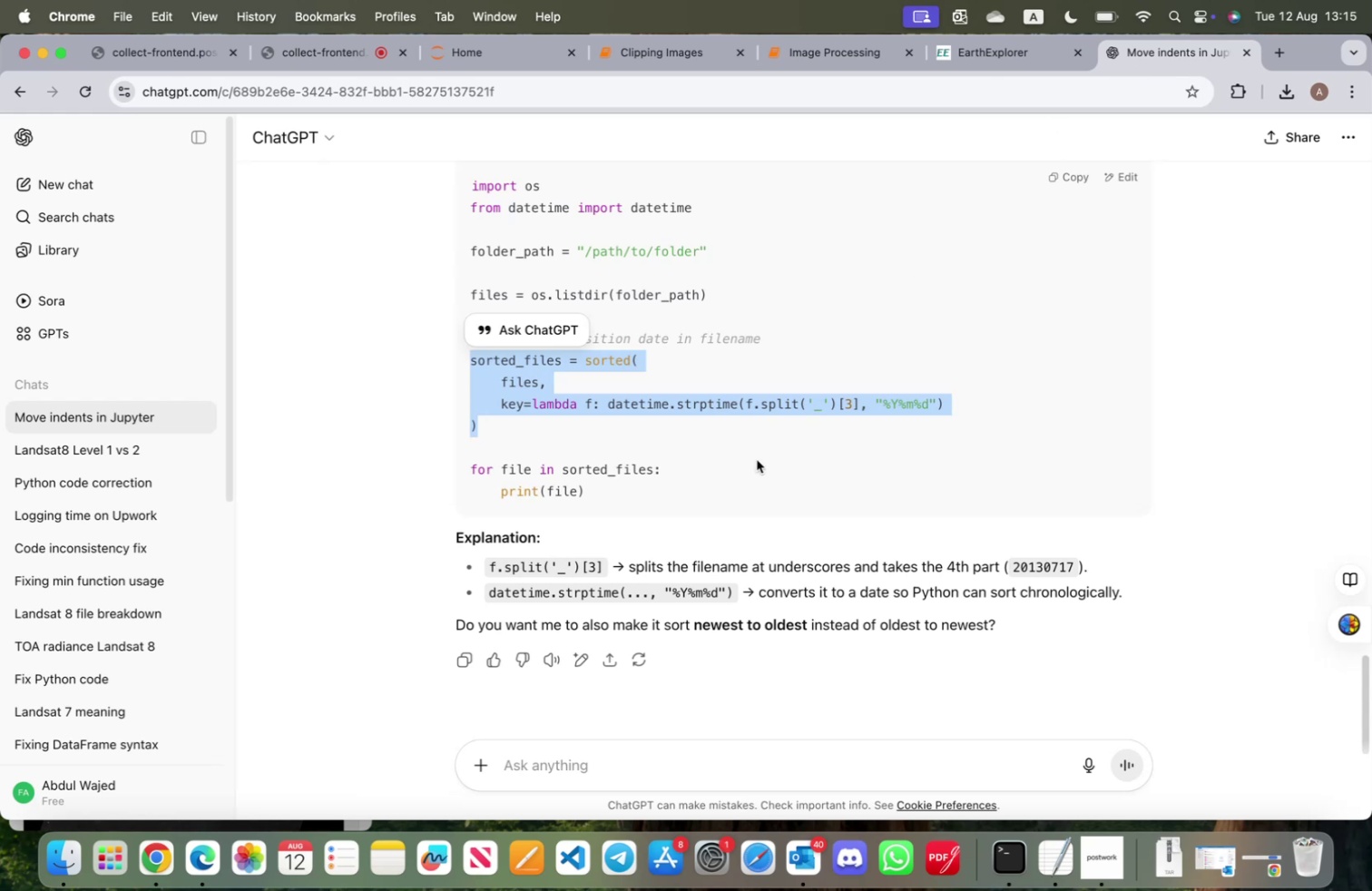 
scroll: coordinate [757, 459], scroll_direction: up, amount: 1.0
 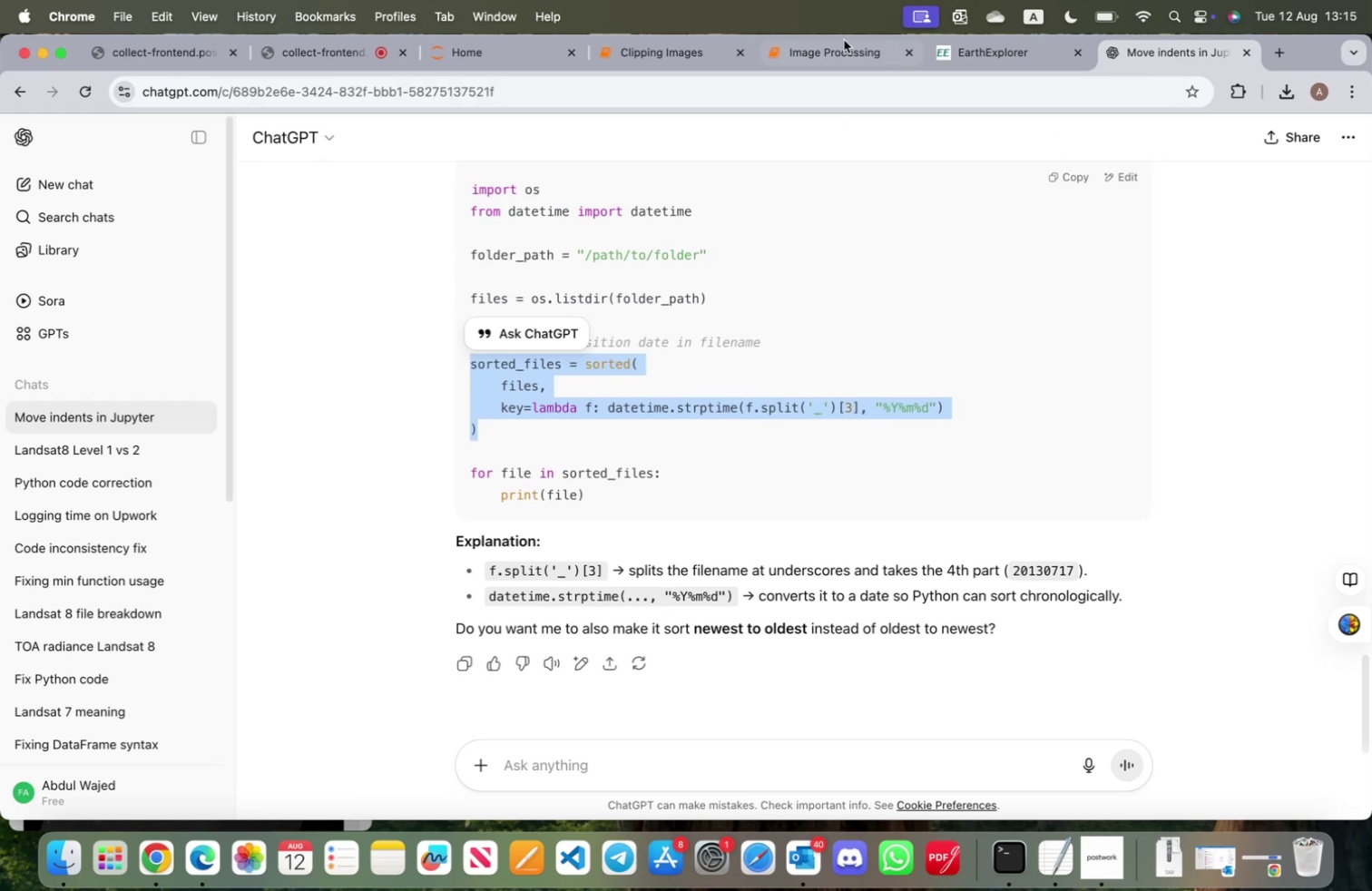 
left_click([851, 53])
 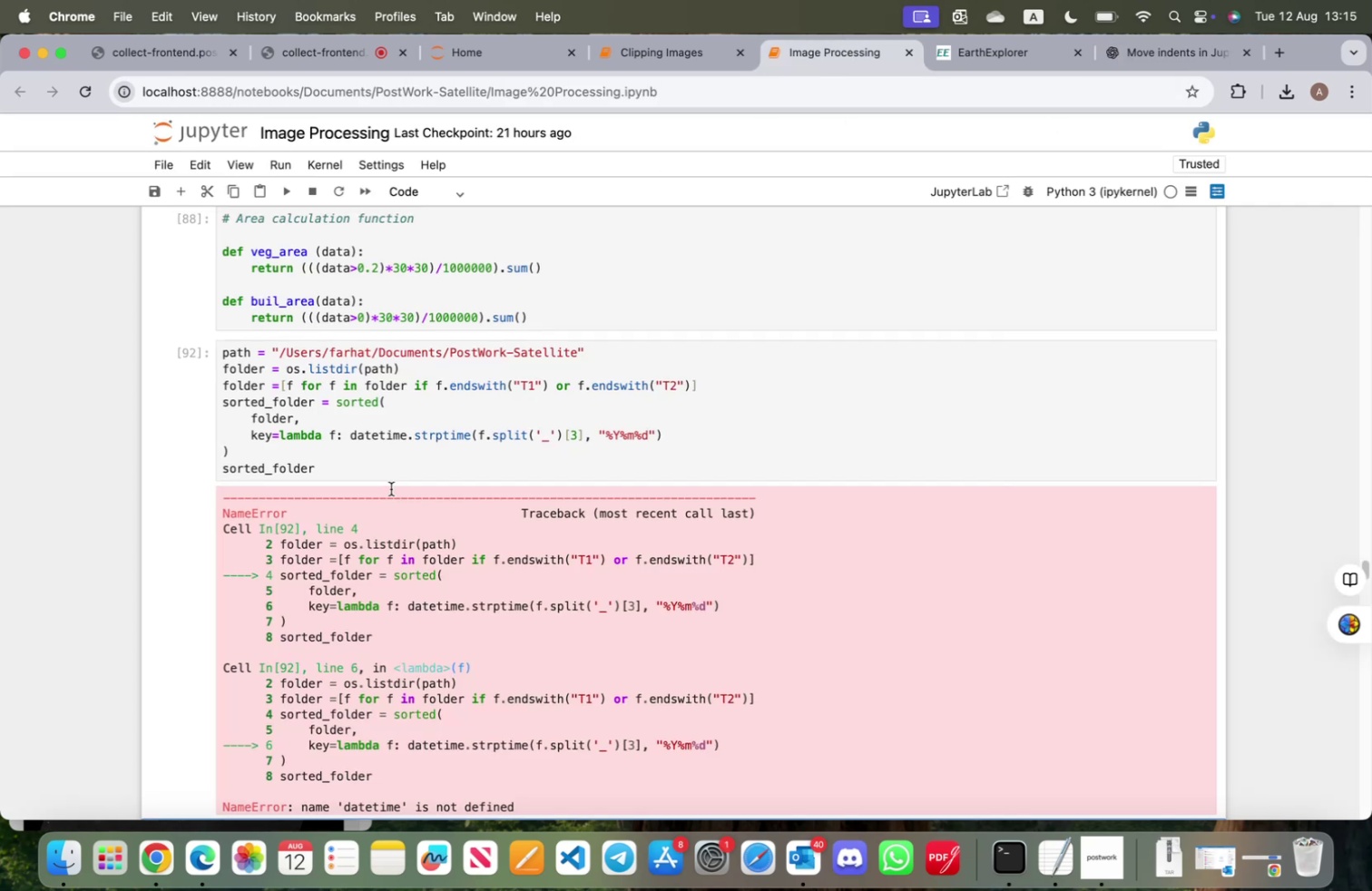 
scroll: coordinate [414, 587], scroll_direction: up, amount: 273.0
 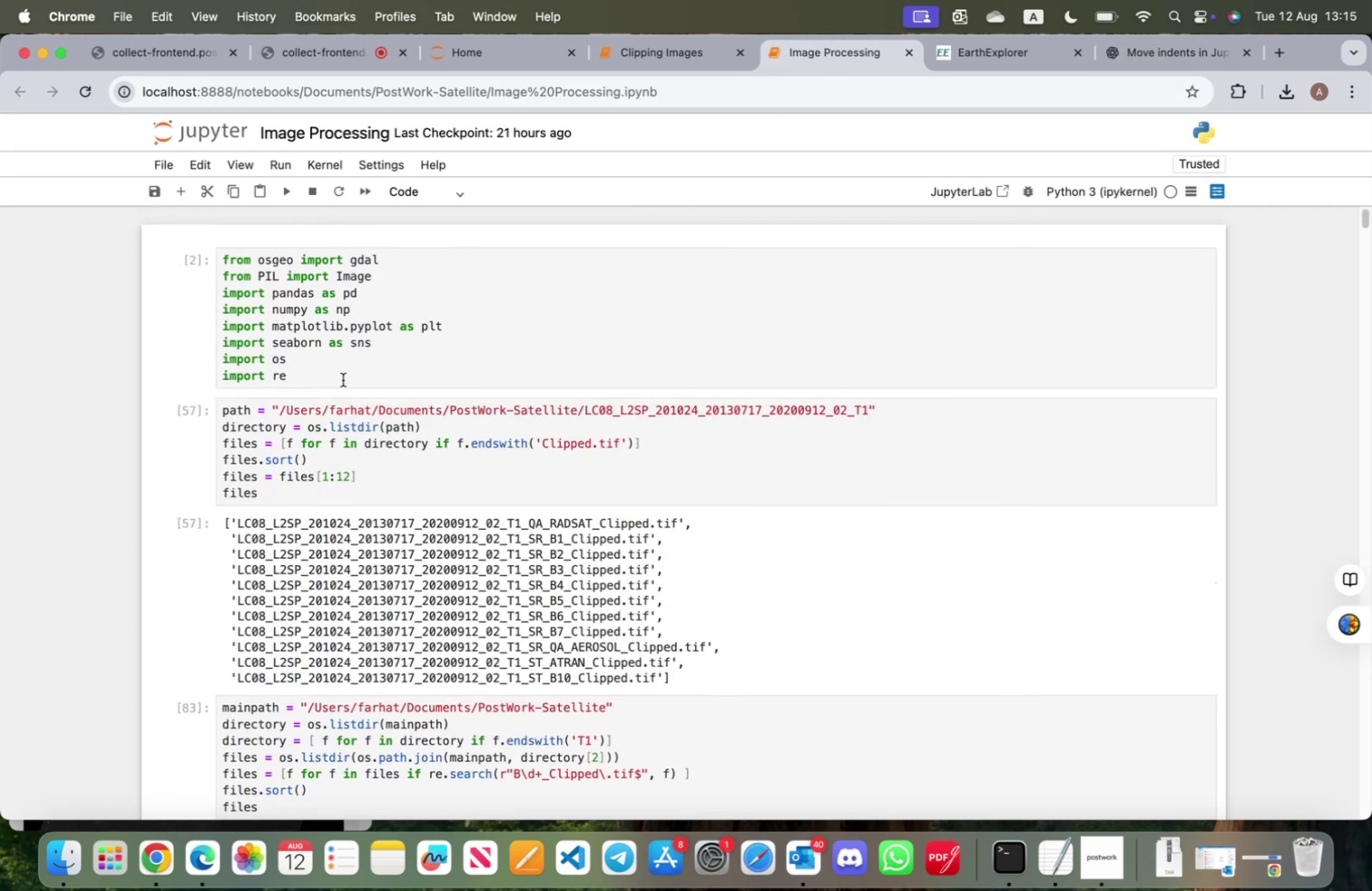 
left_click([343, 379])
 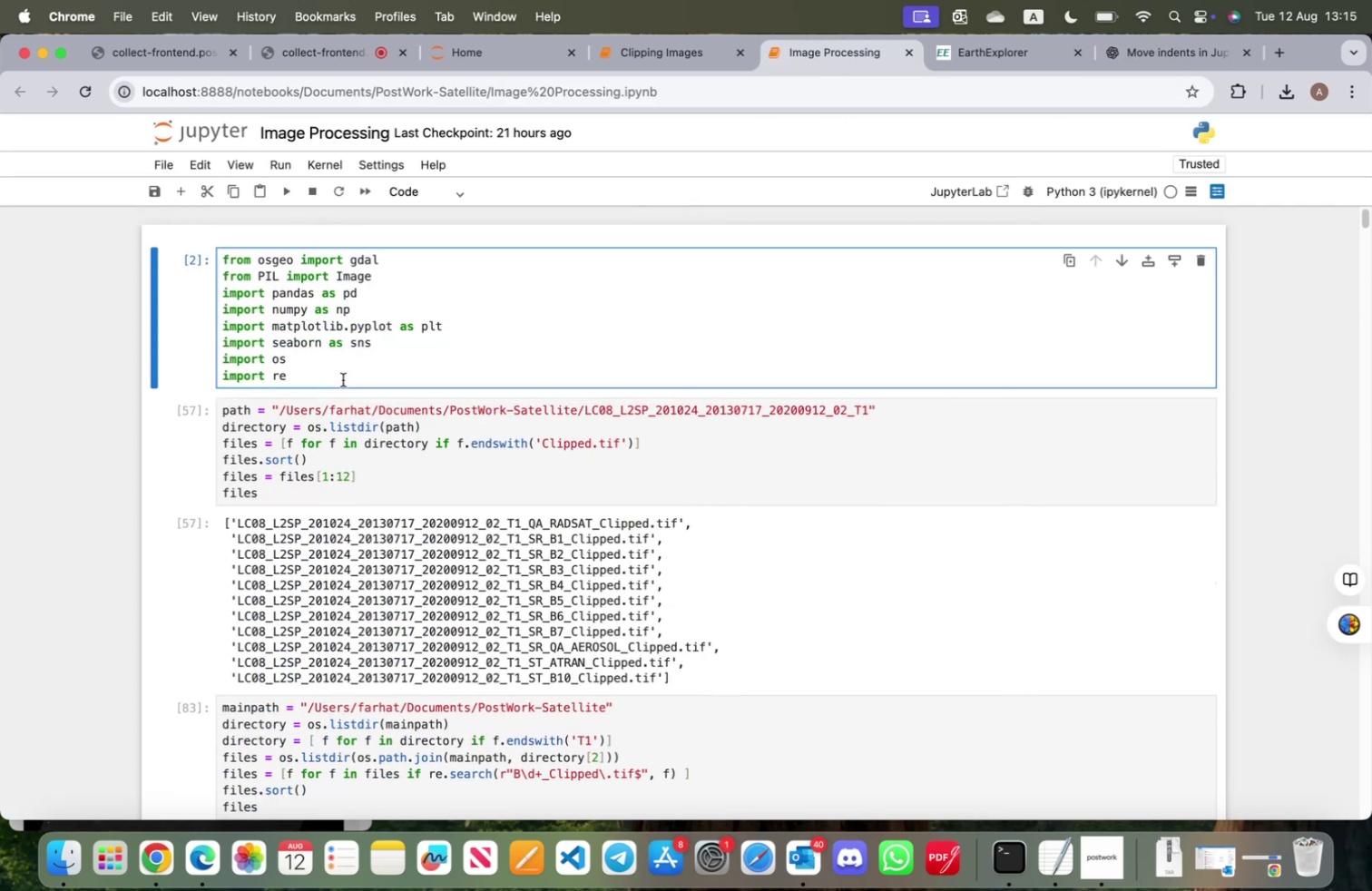 
key(Enter)
 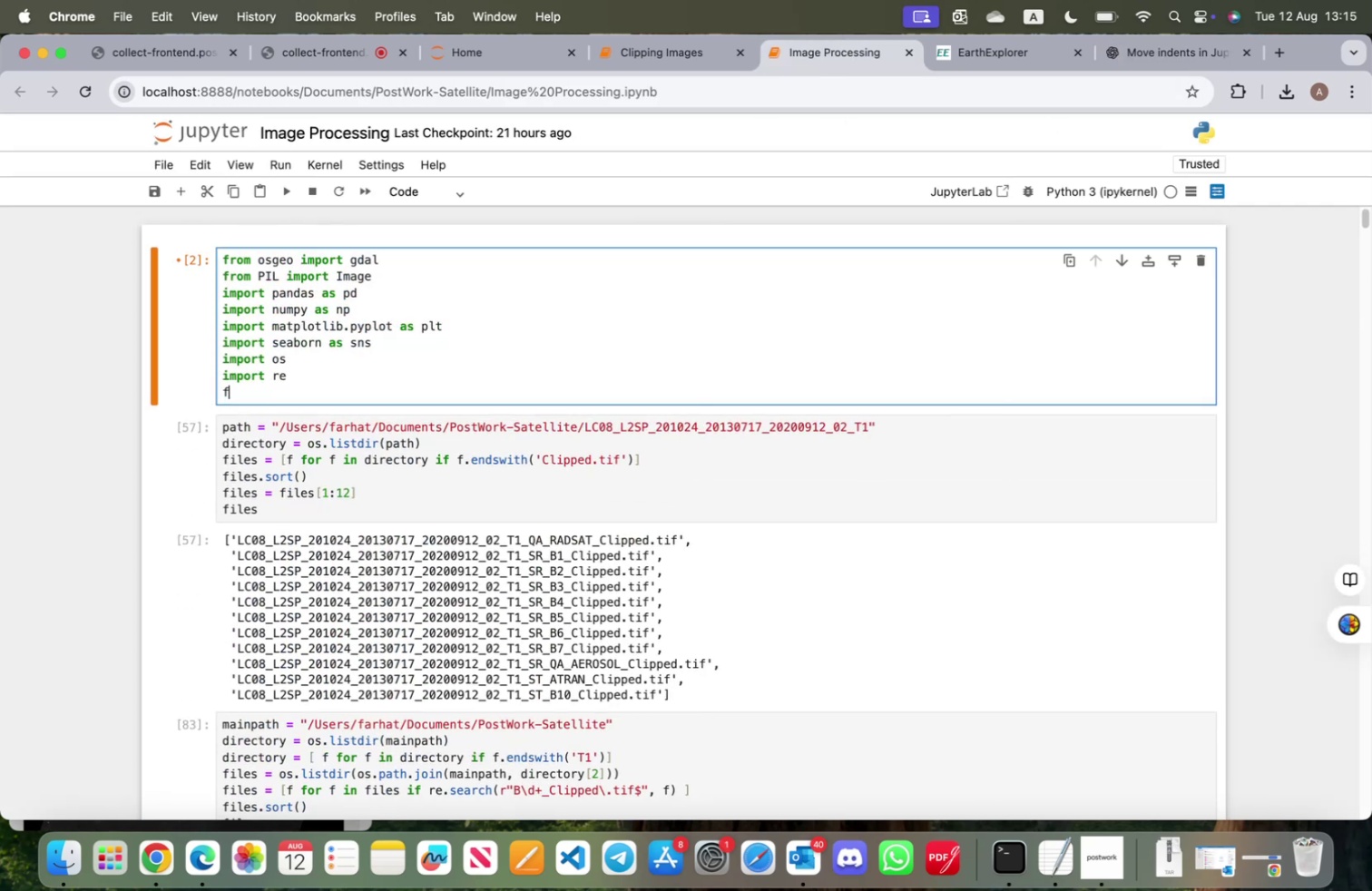 
type(from datetime import datt)
key(Backspace)
type(etie)
key(Backspace)
type(ne)
key(Backspace)
key(Backspace)
type(me)
 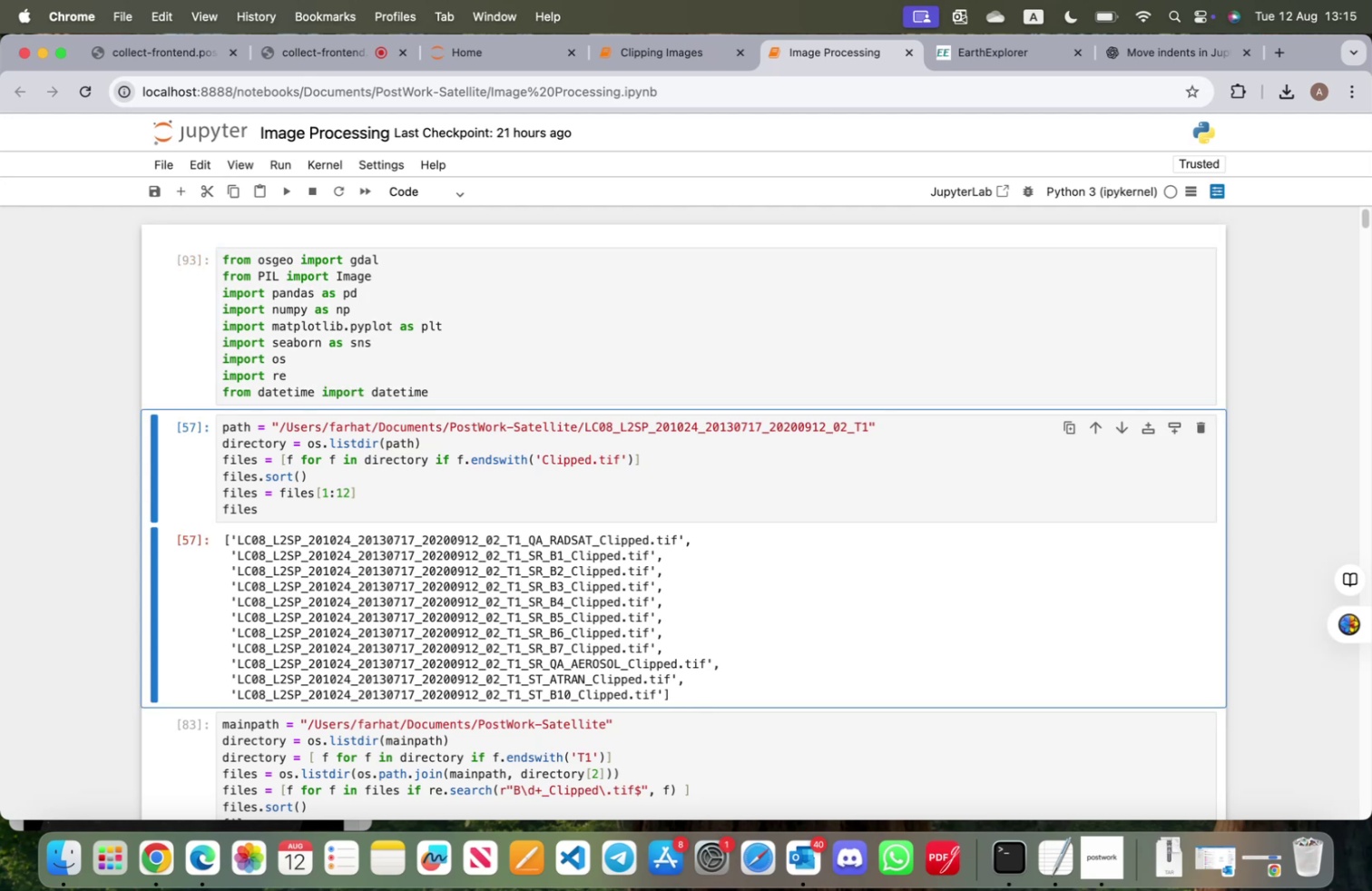 
key(Shift+Enter)
 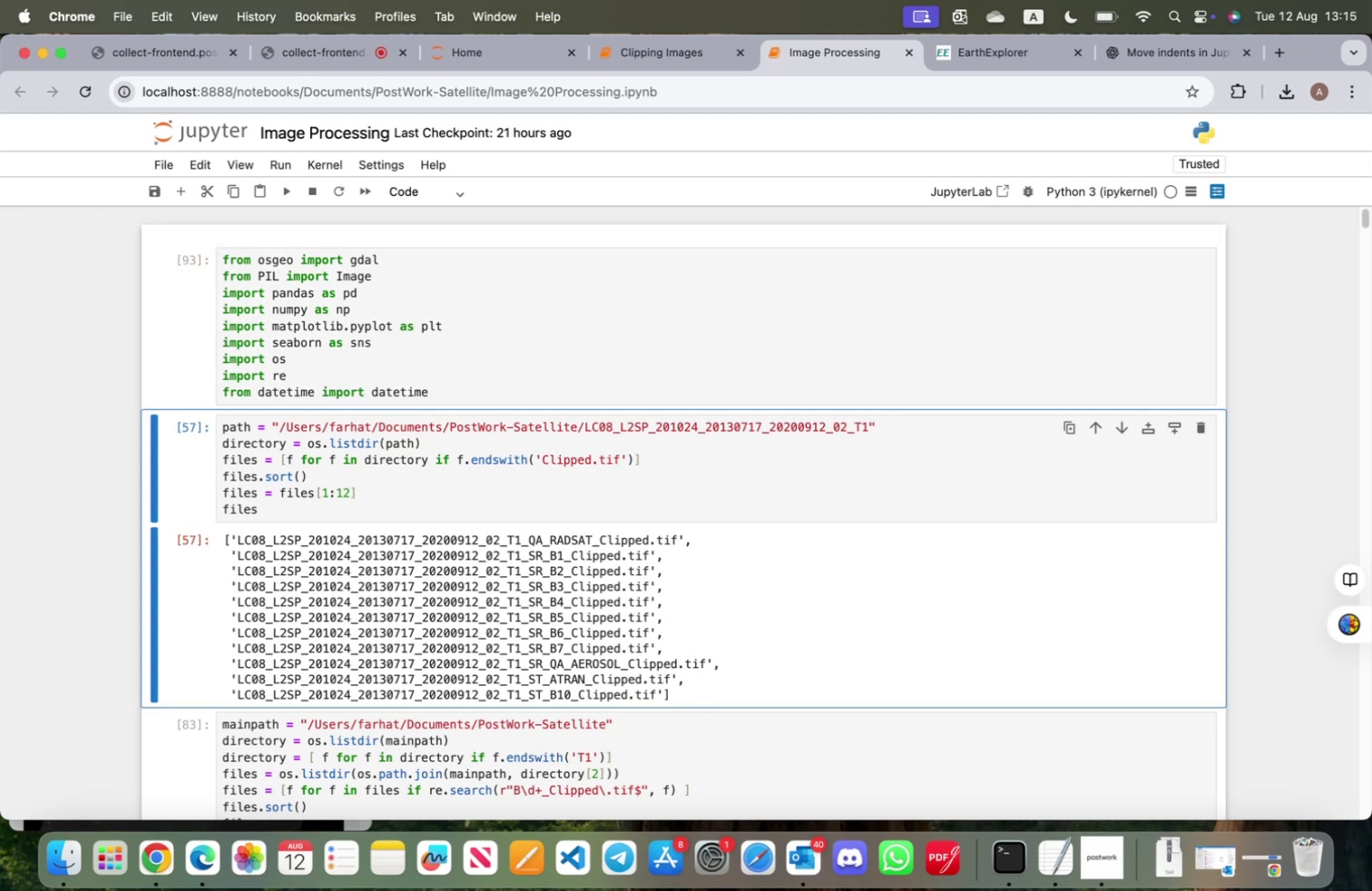 
scroll: coordinate [357, 551], scroll_direction: down, amount: 232.0
 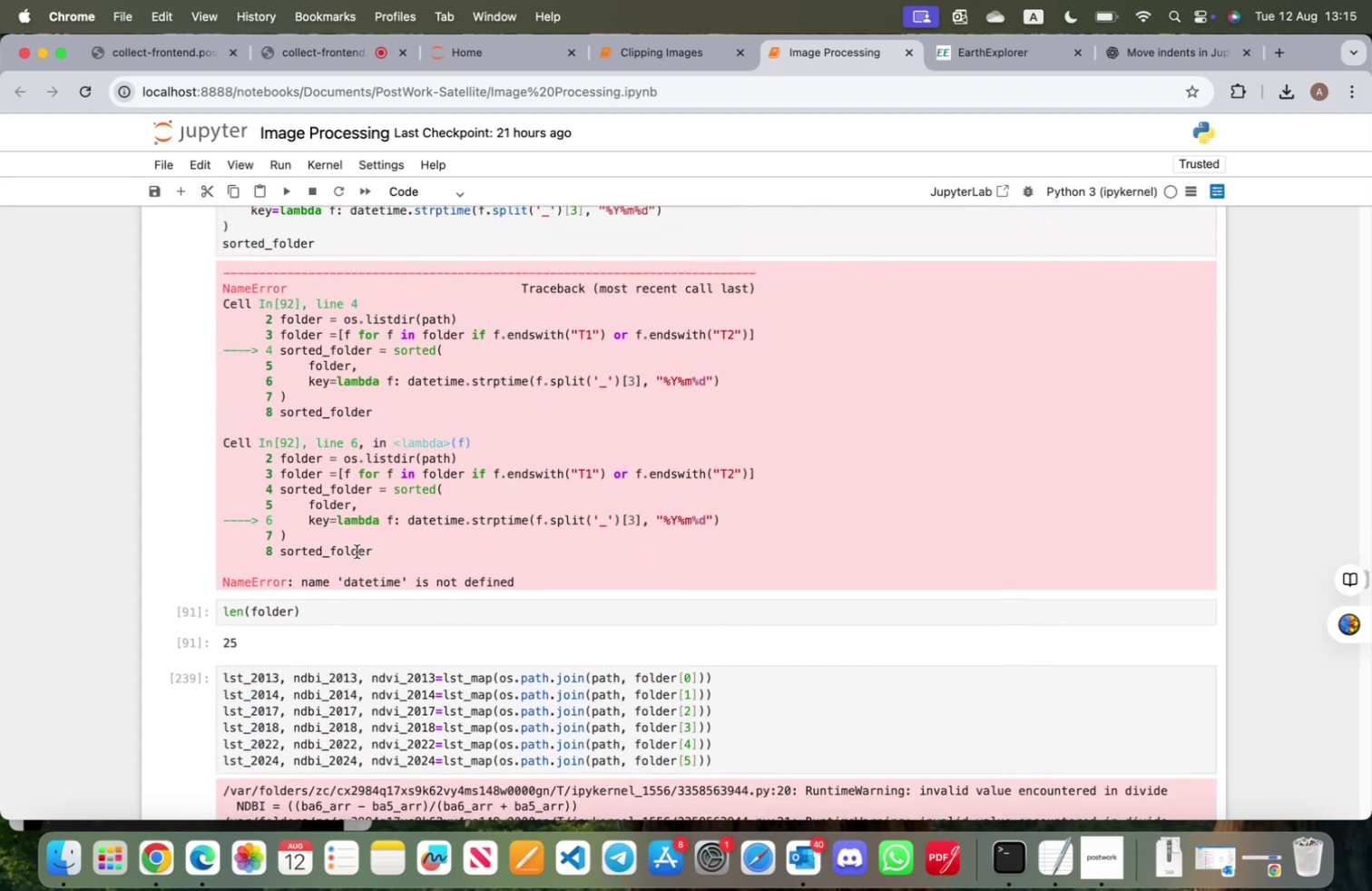 
scroll: coordinate [357, 551], scroll_direction: up, amount: 12.0
 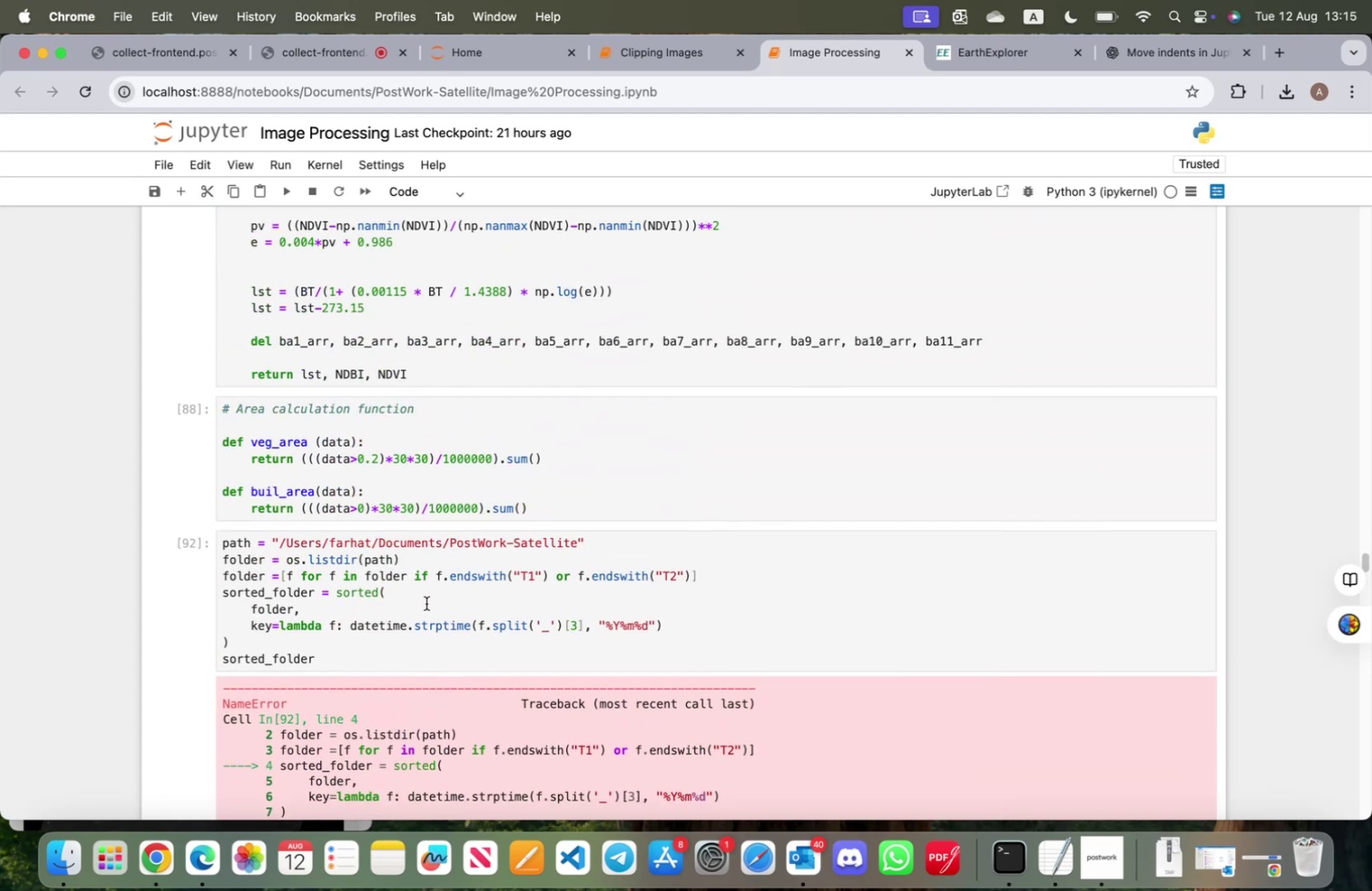 
left_click([426, 602])
 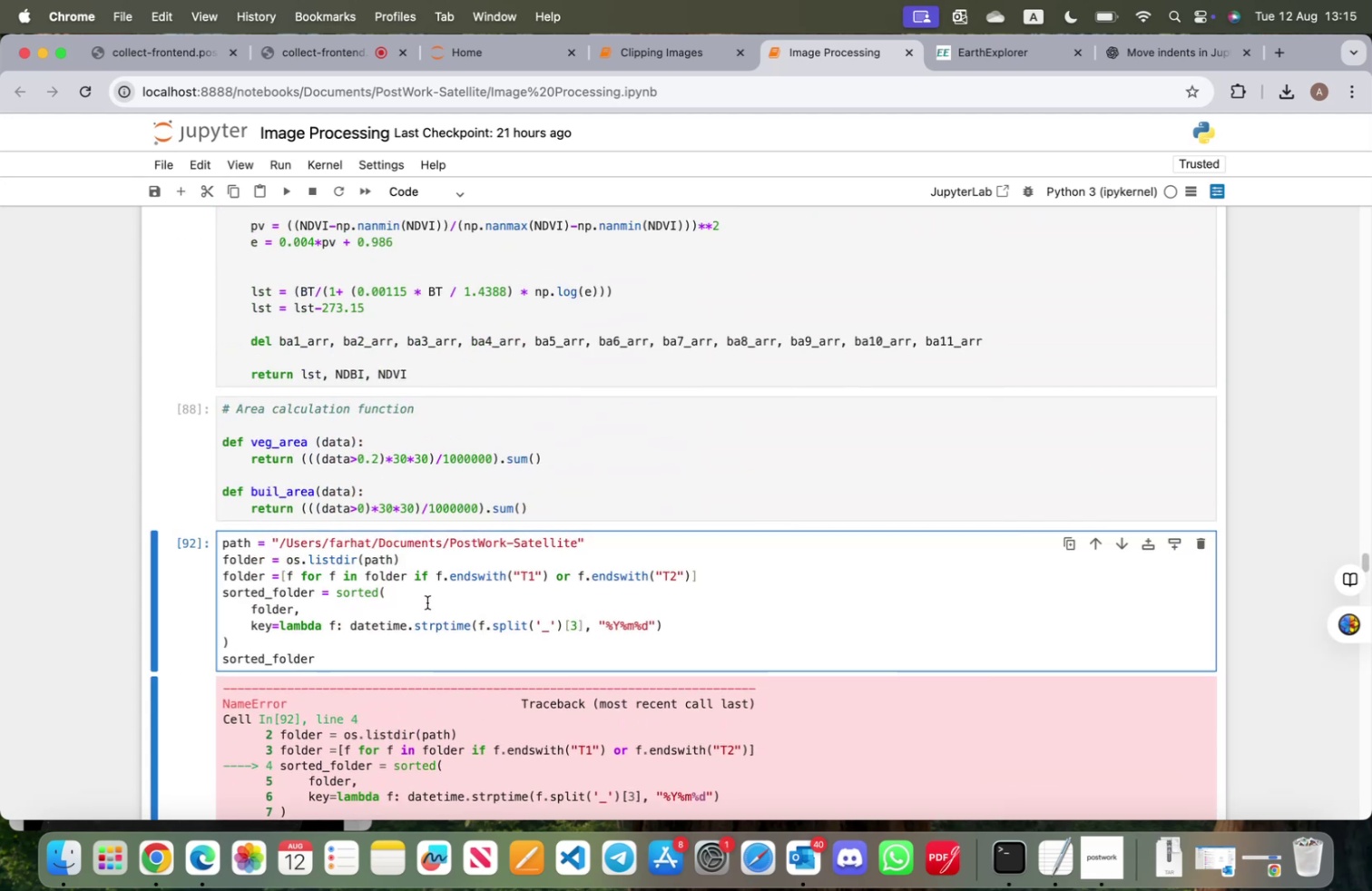 
key(Shift+ShiftRight)
 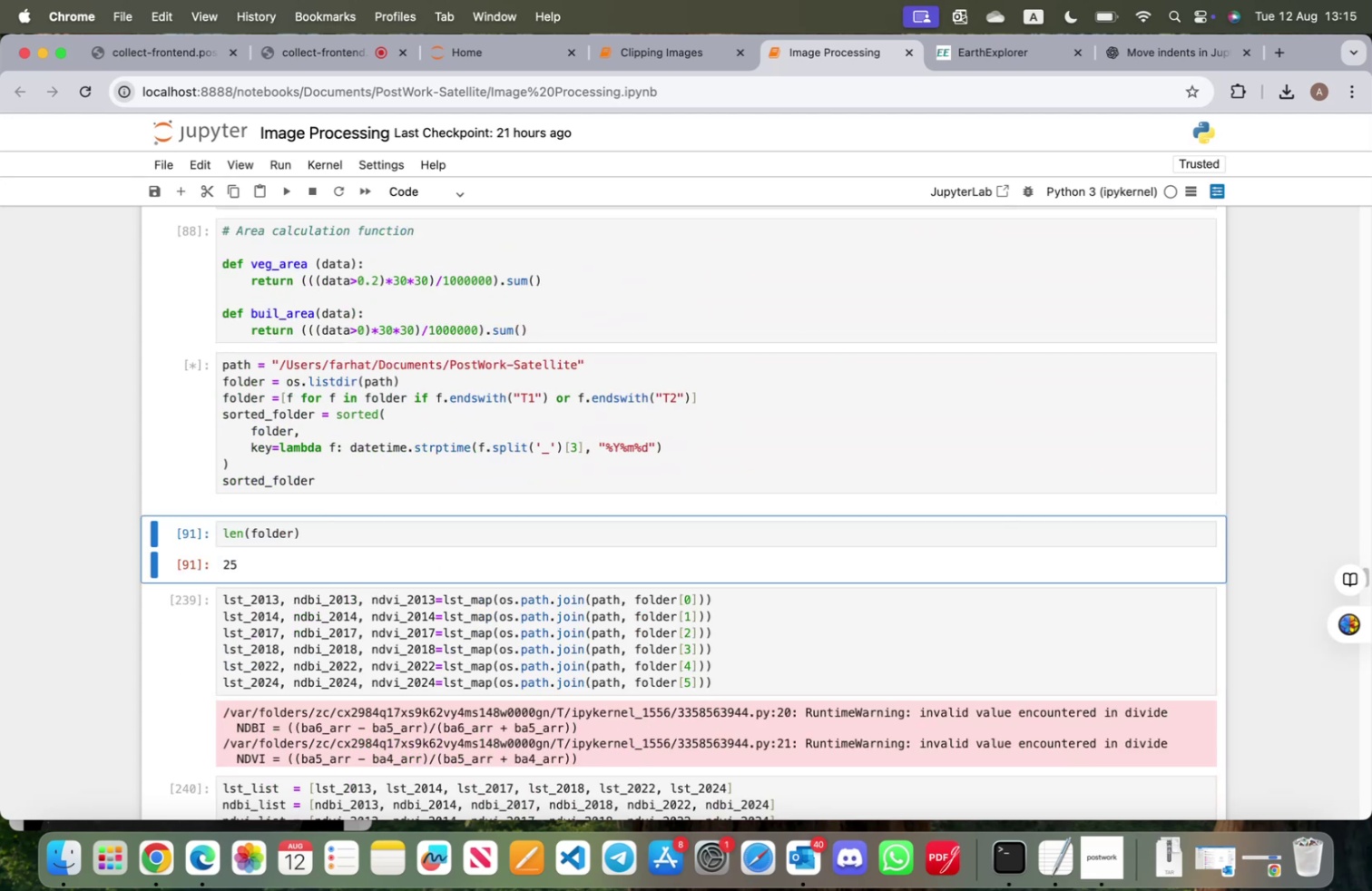 
key(Shift+Enter)
 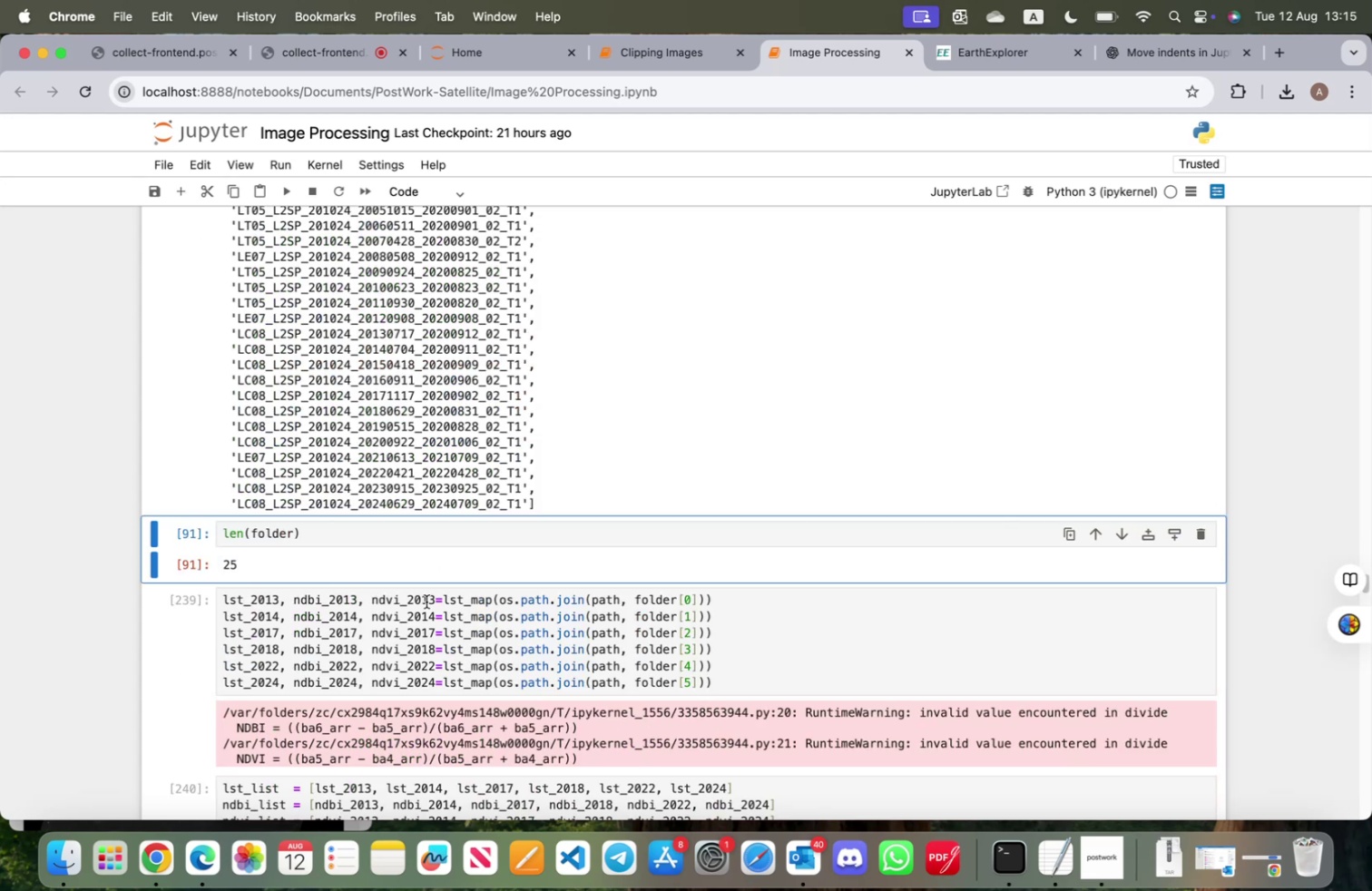 
scroll: coordinate [428, 630], scroll_direction: up, amount: 8.0
 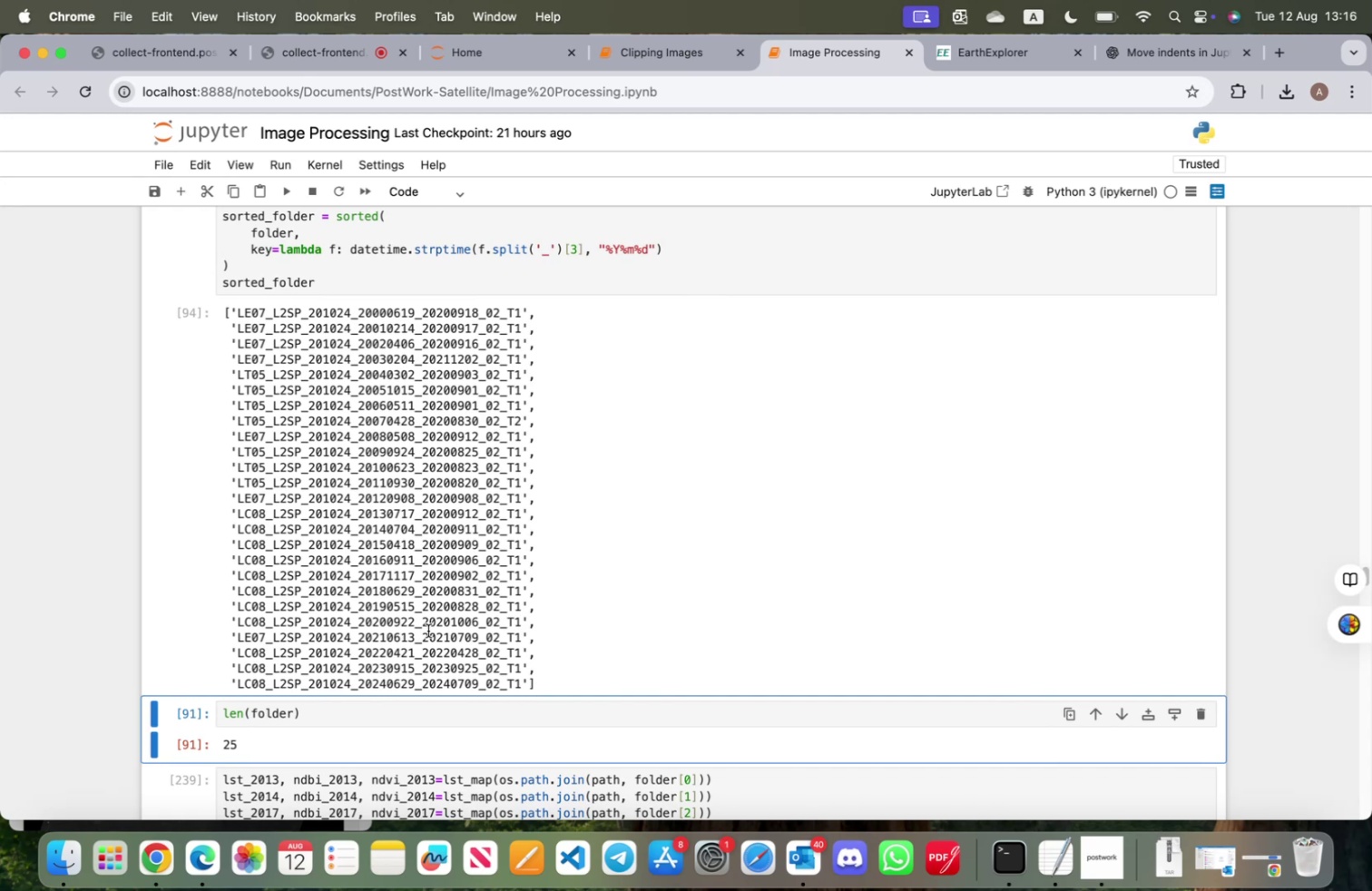 
wait(27.19)
 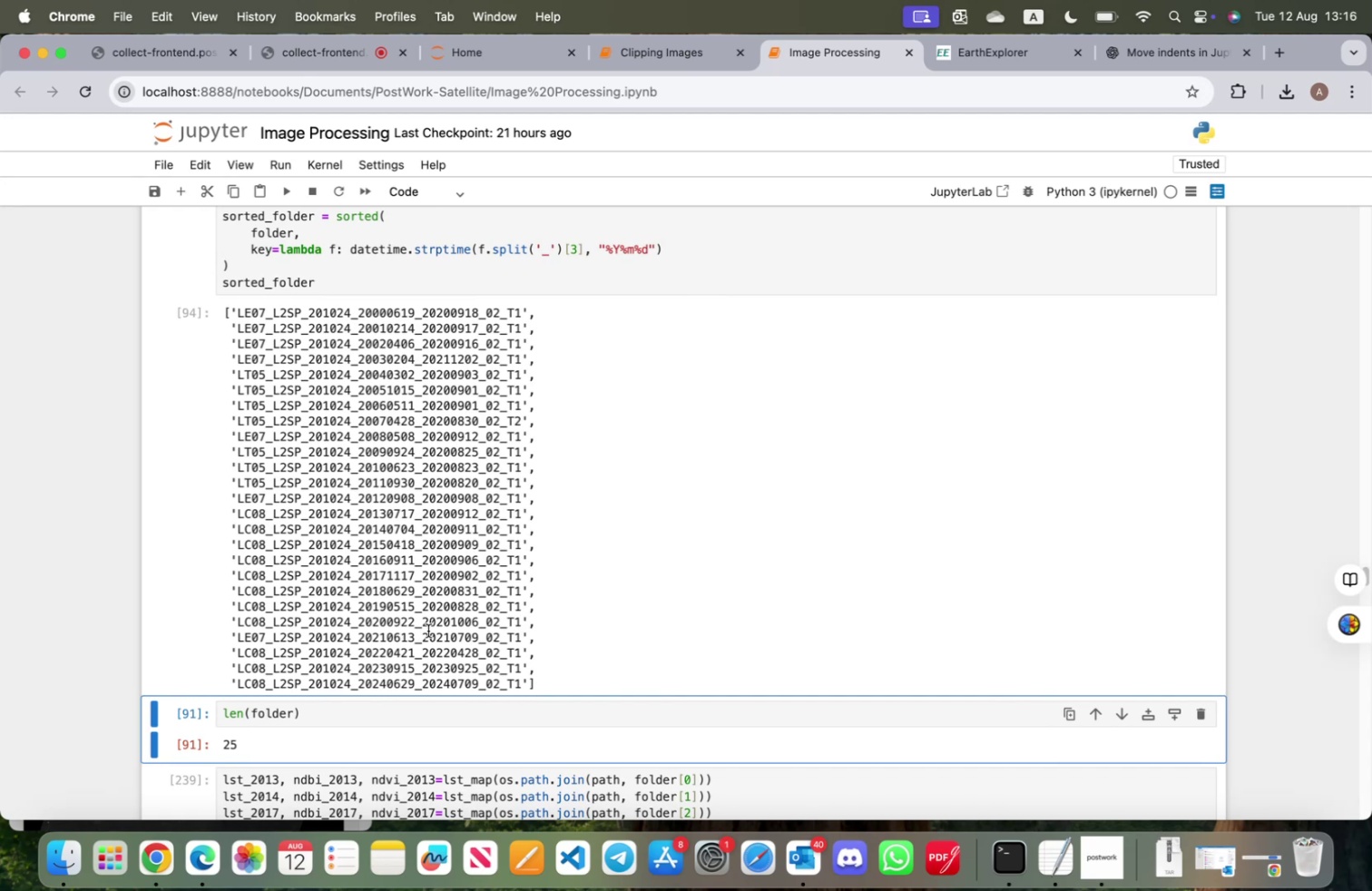 
scroll: coordinate [313, 565], scroll_direction: down, amount: 4.0
 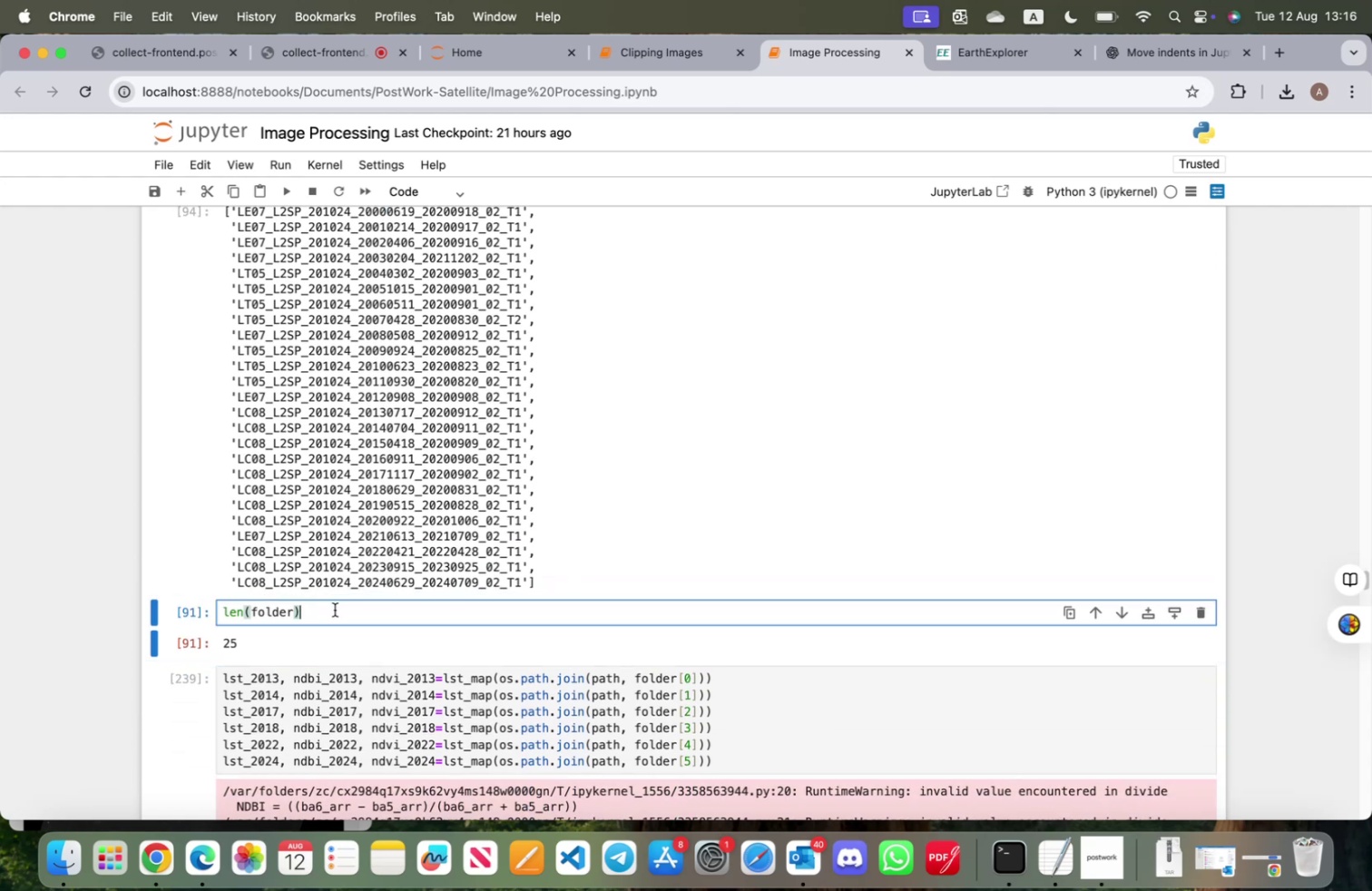 
key(Shift+ShiftRight)
 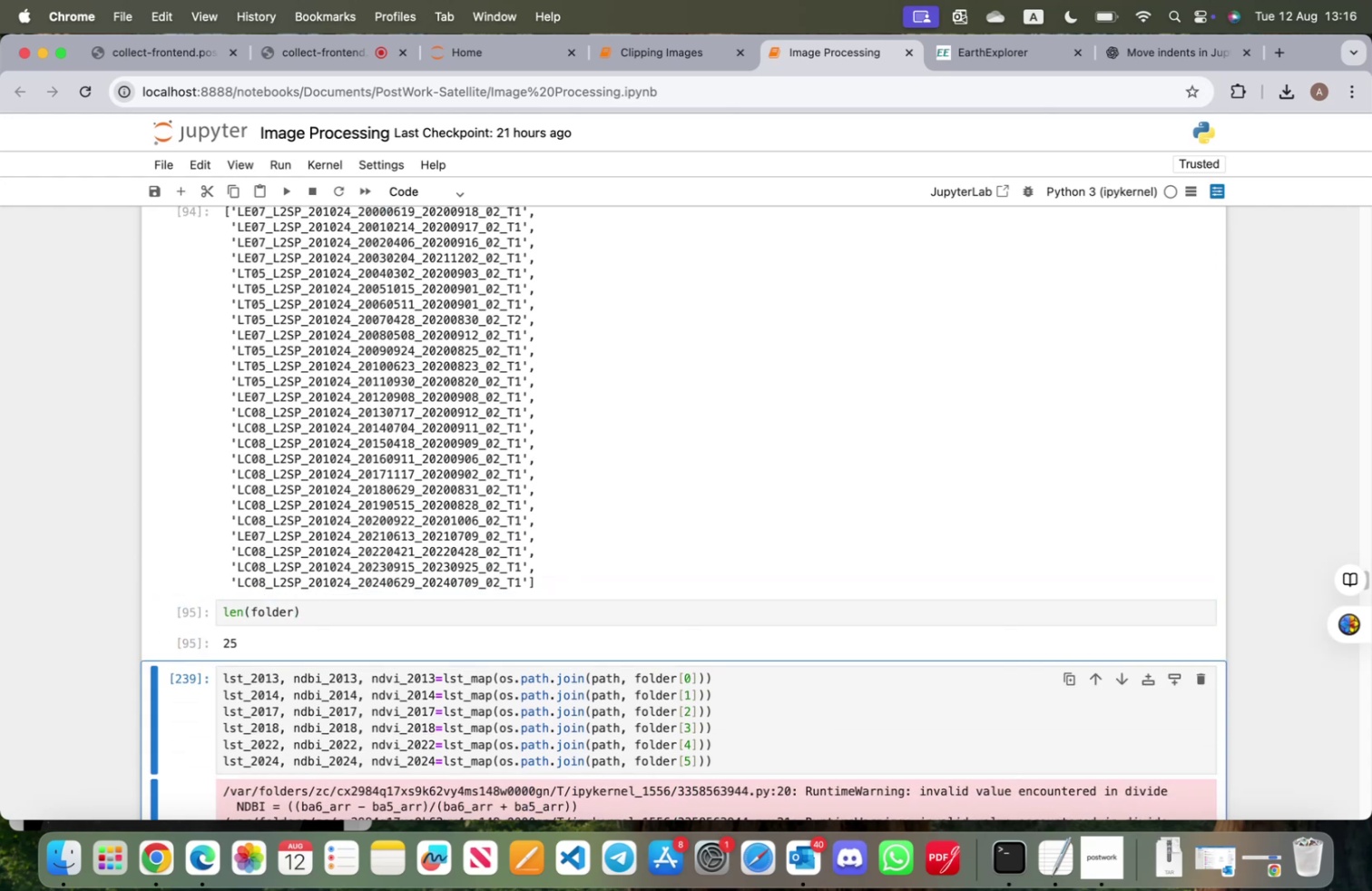 
key(Shift+Enter)
 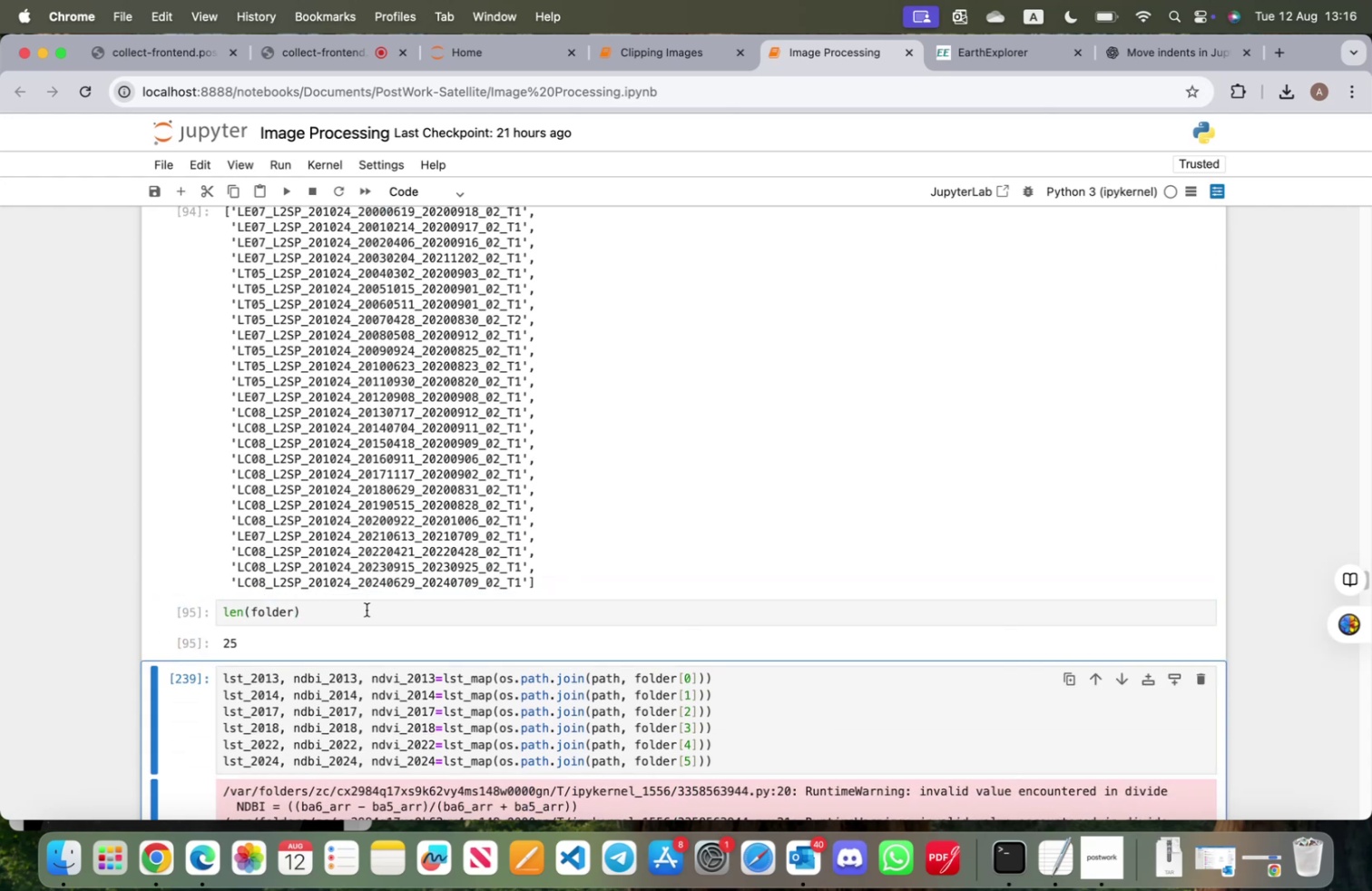 
scroll: coordinate [368, 618], scroll_direction: down, amount: 7.0
 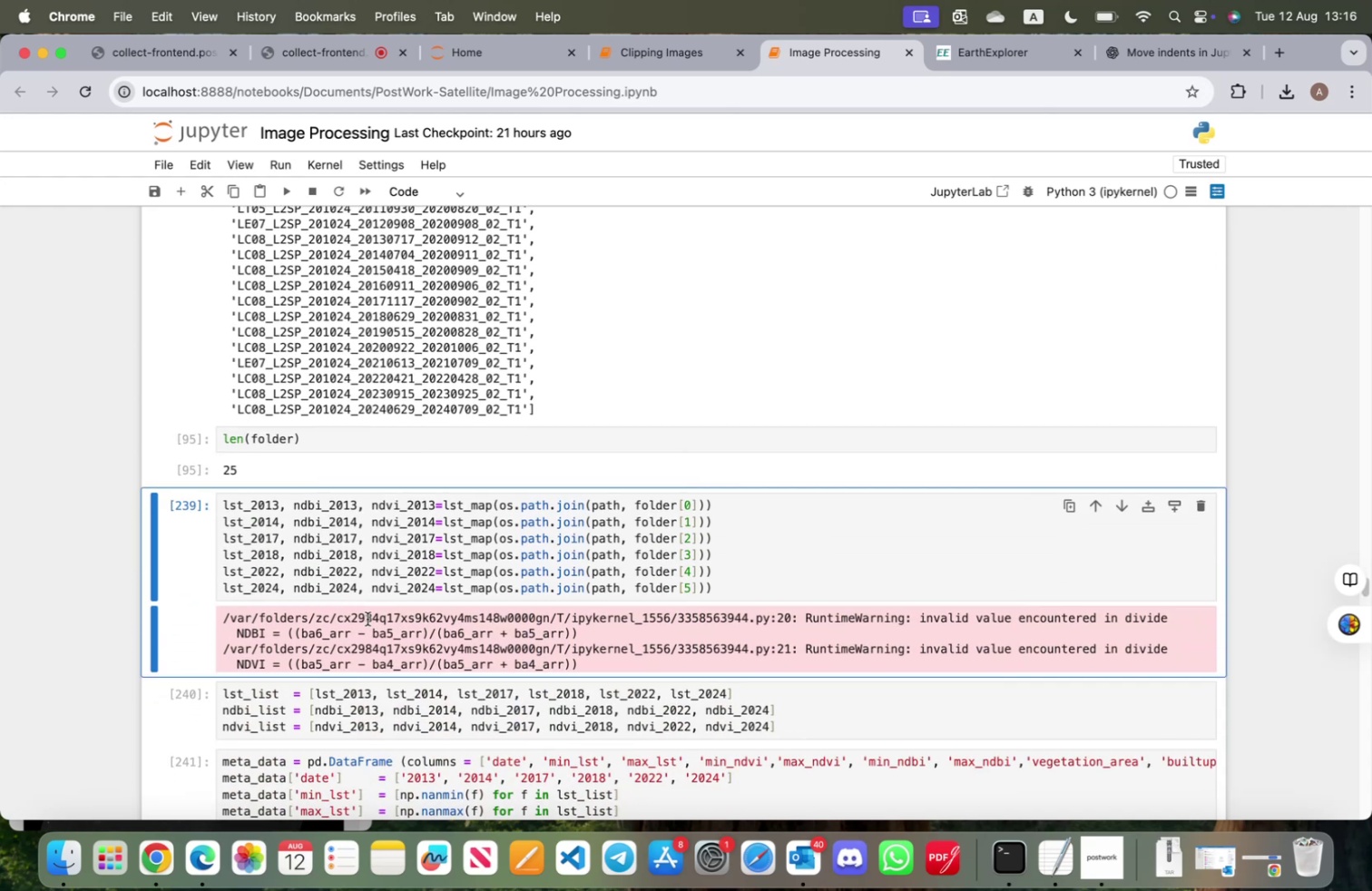 
scroll: coordinate [368, 618], scroll_direction: up, amount: 21.0
 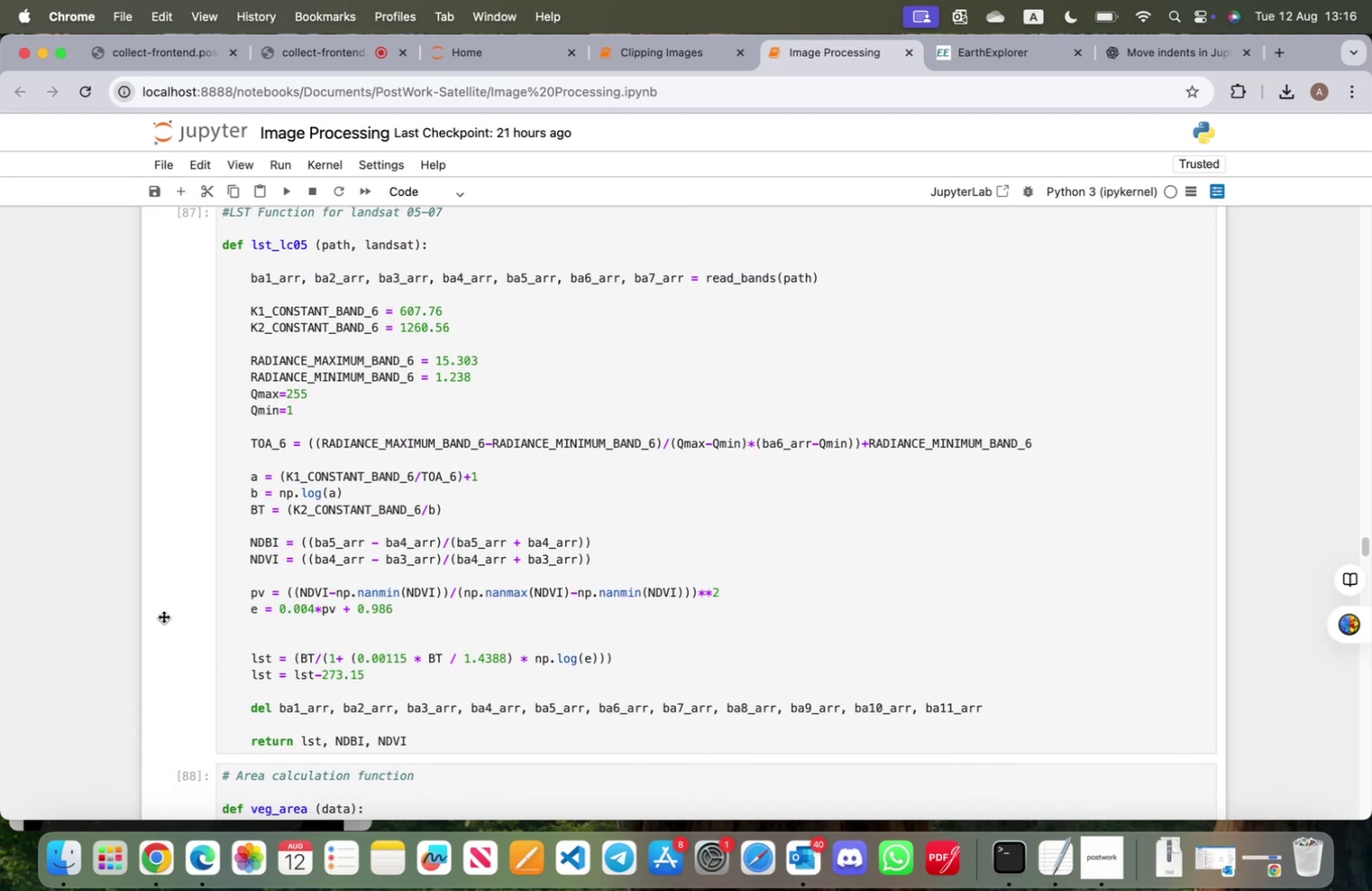 
left_click([162, 618])
 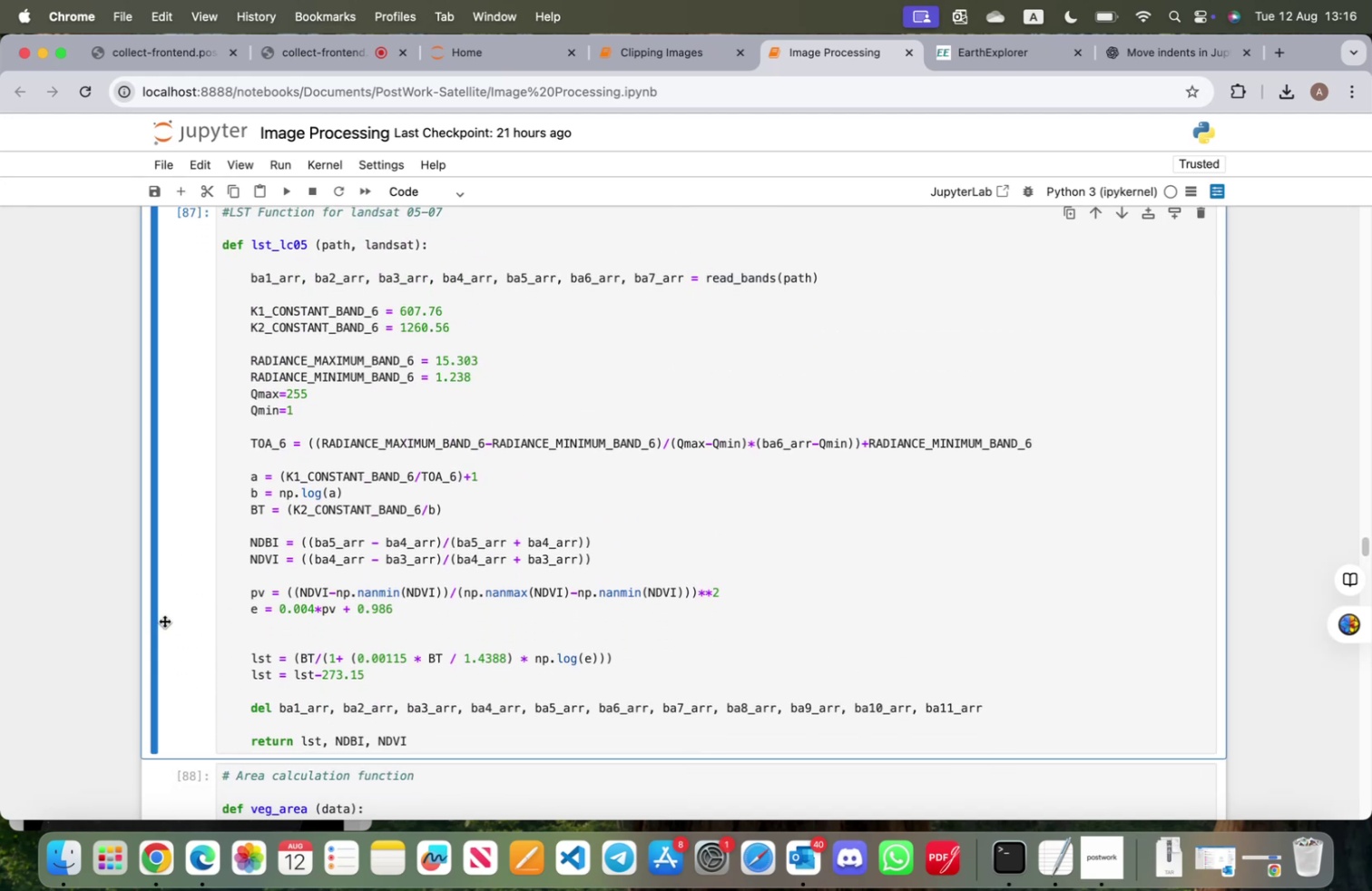 
key(B)
 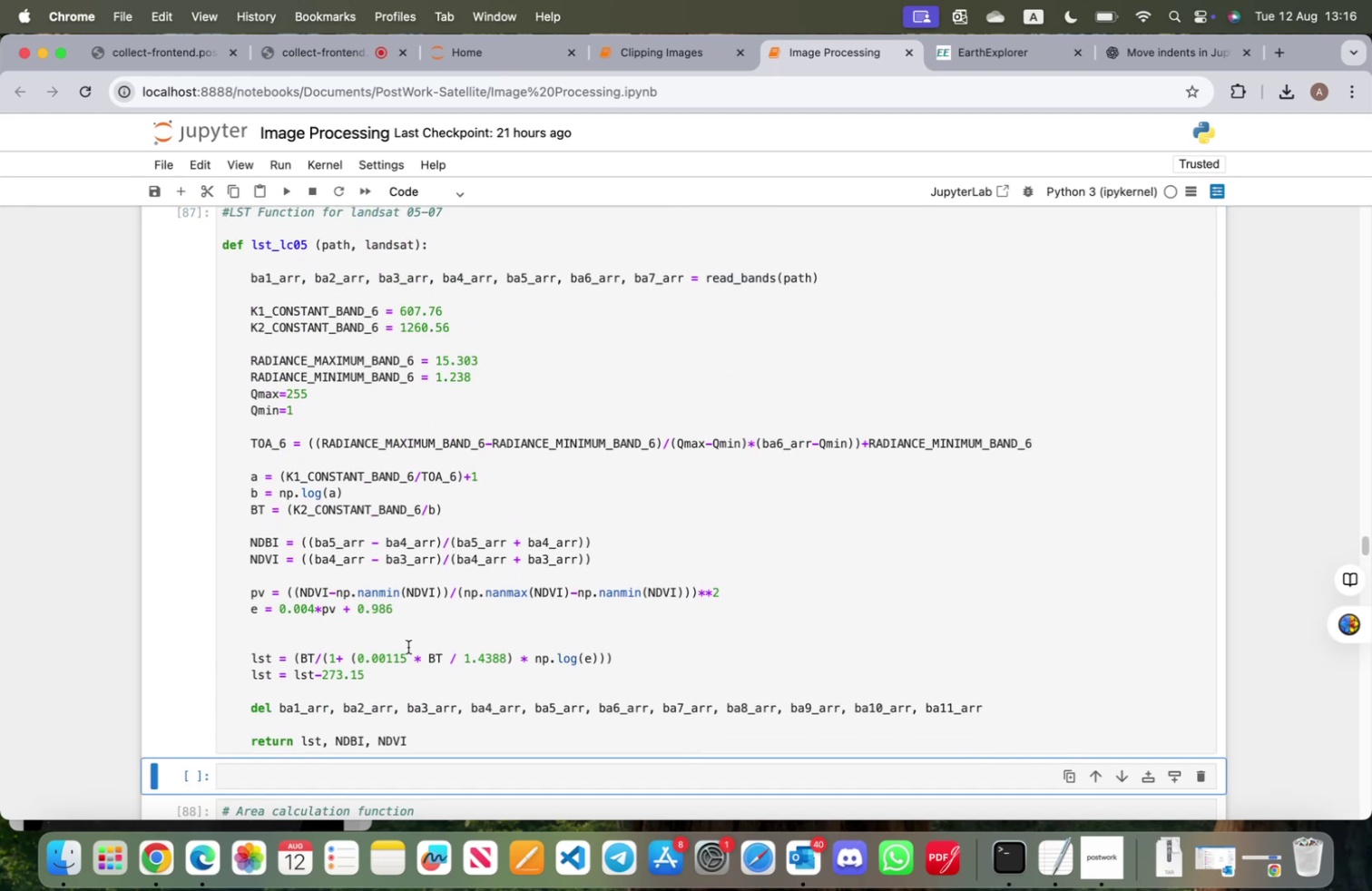 
scroll: coordinate [412, 650], scroll_direction: down, amount: 4.0
 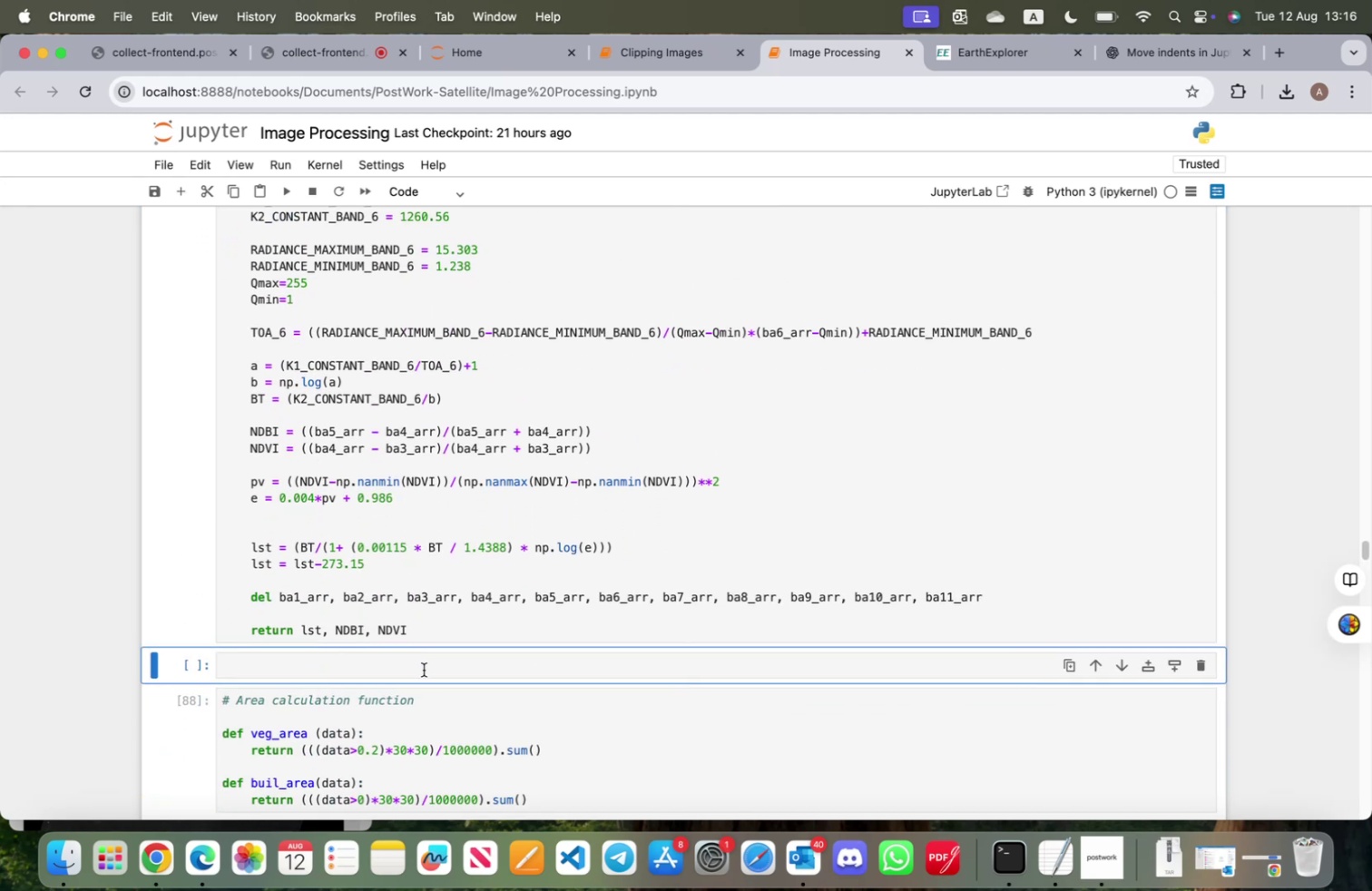 
left_click([424, 669])
 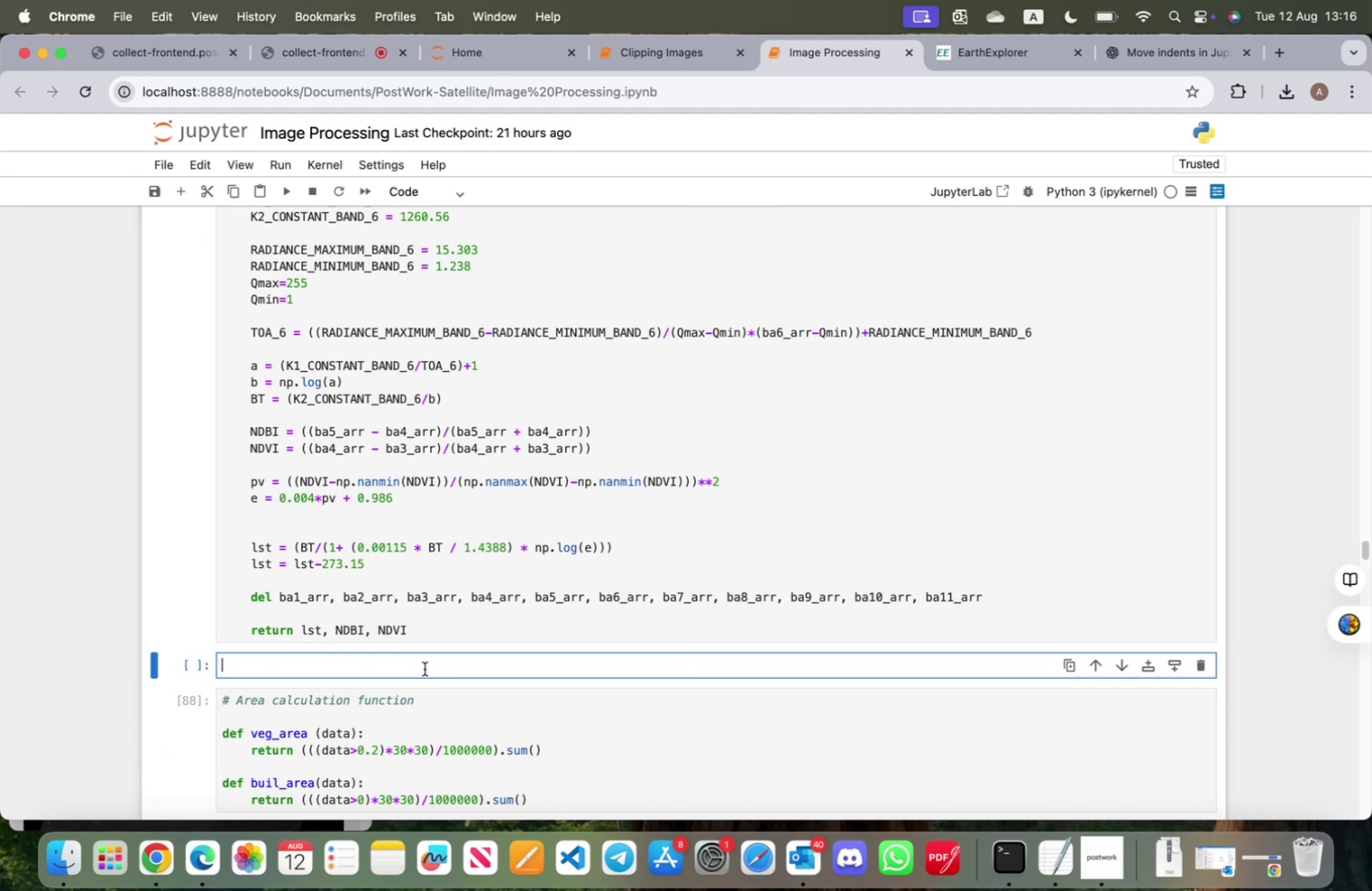 
type(def getlst()
 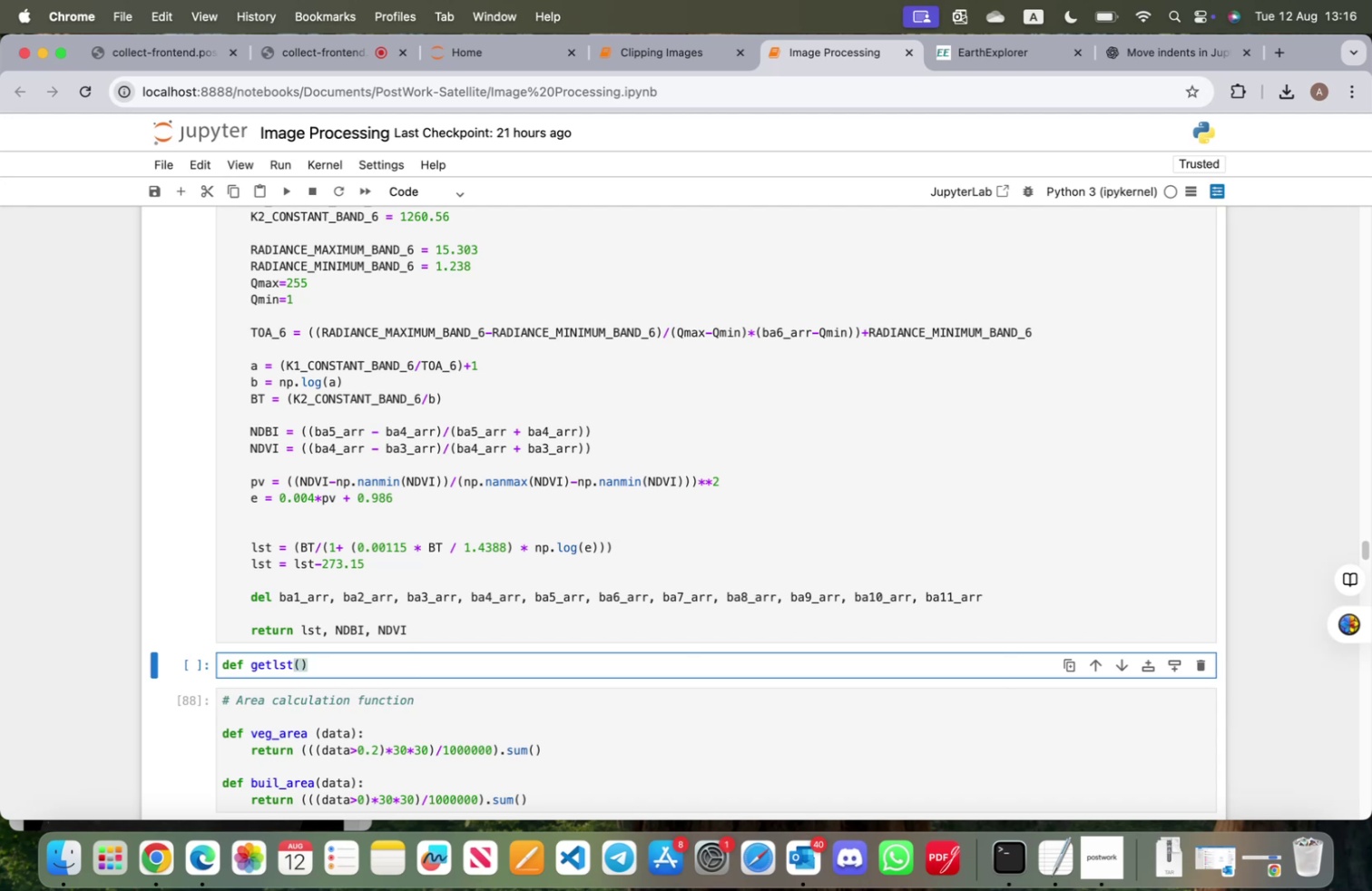 
wait(9.73)
 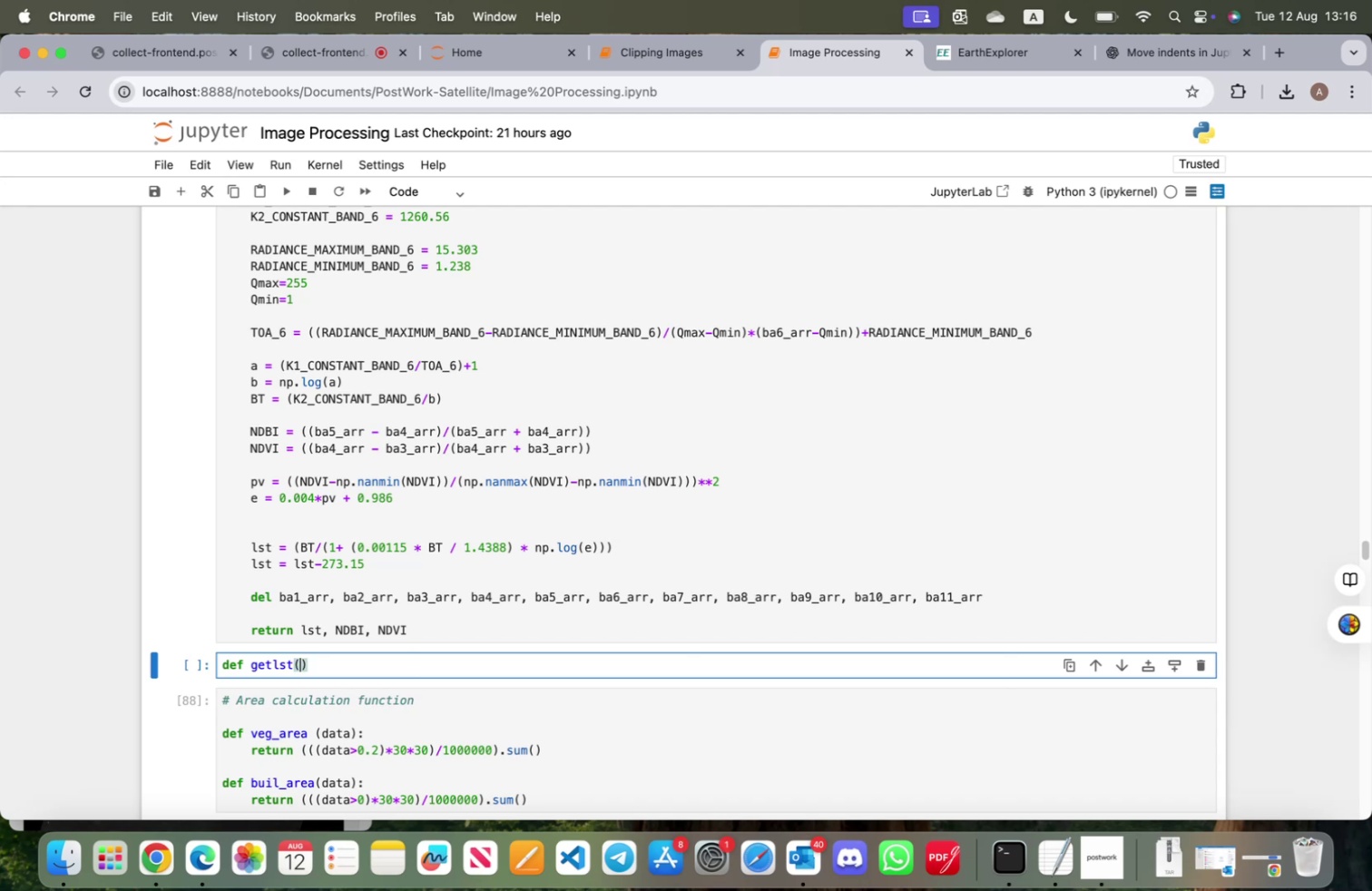 
scroll: coordinate [449, 674], scroll_direction: up, amount: 11.0
 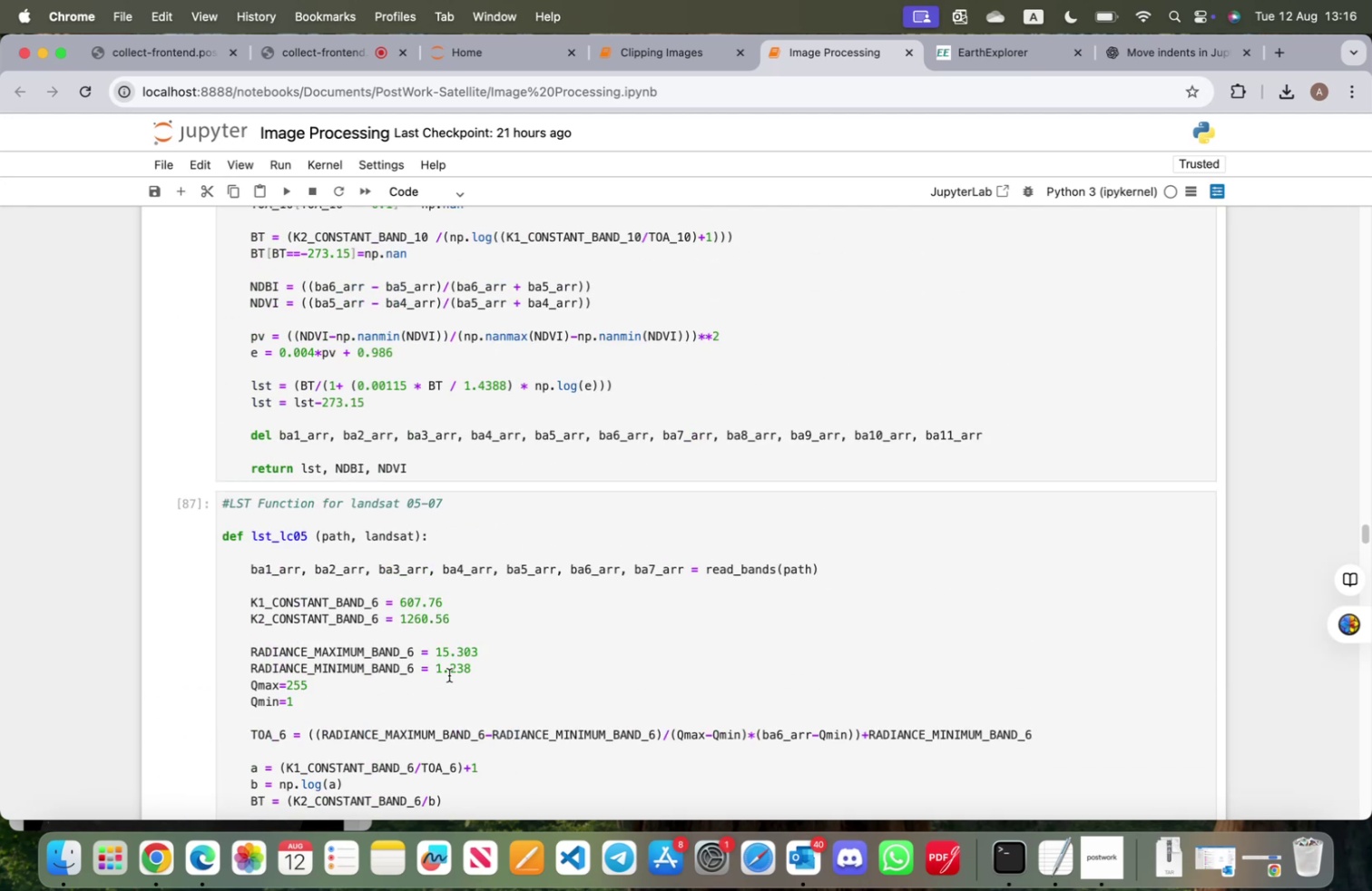 
scroll: coordinate [449, 675], scroll_direction: down, amount: 9.0
 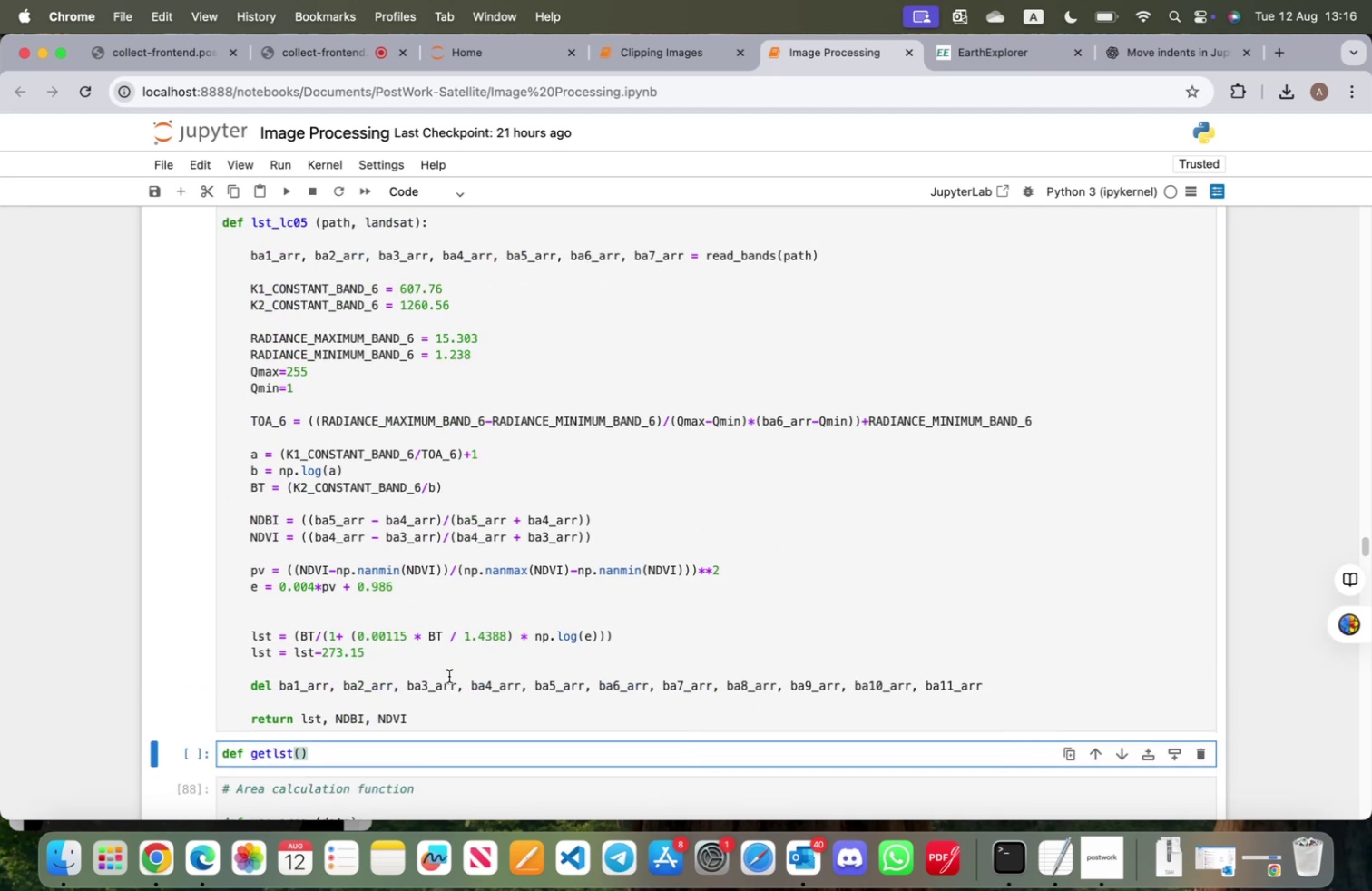 
scroll: coordinate [449, 676], scroll_direction: up, amount: 7.0
 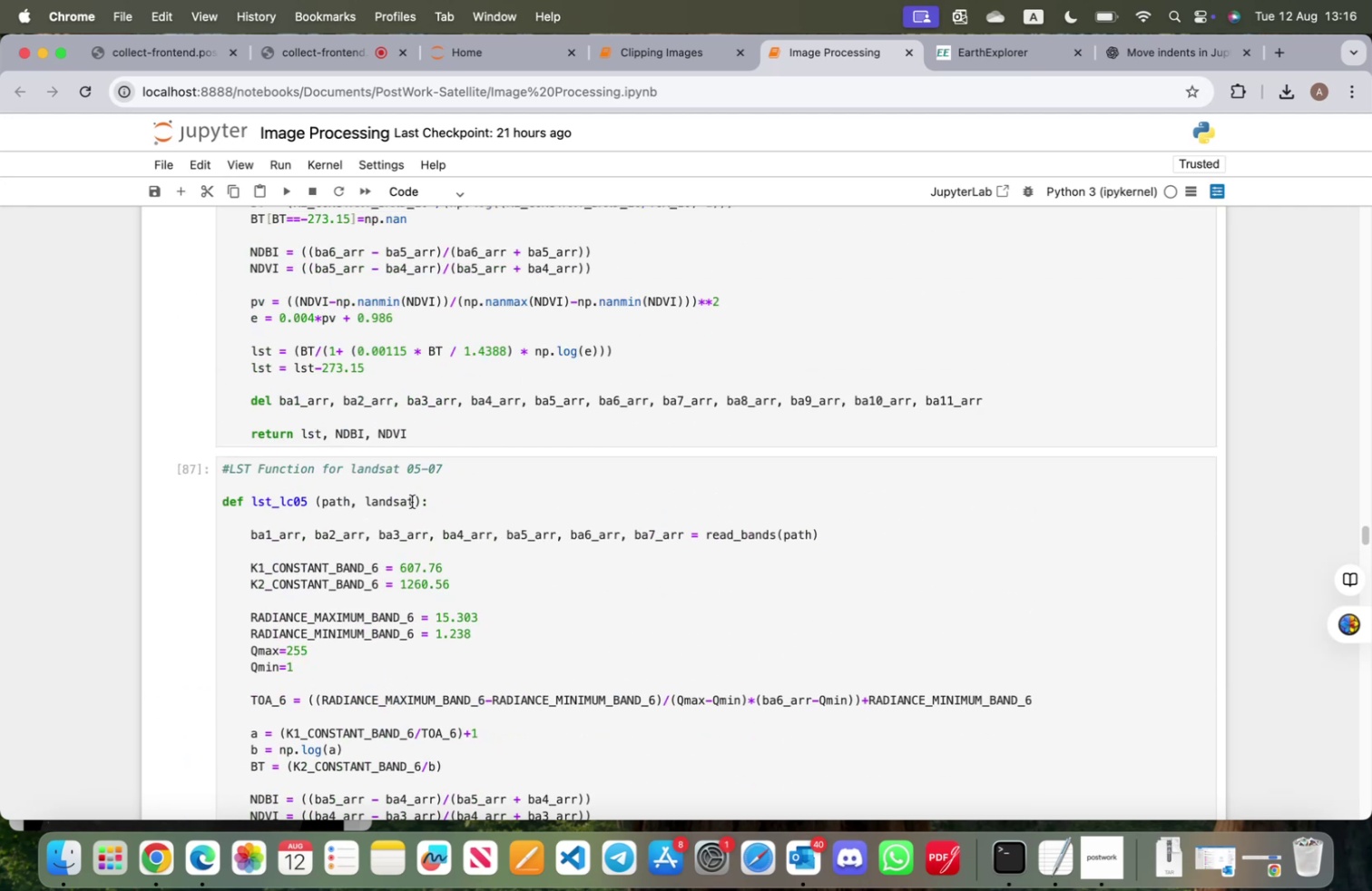 
left_click([414, 501])
 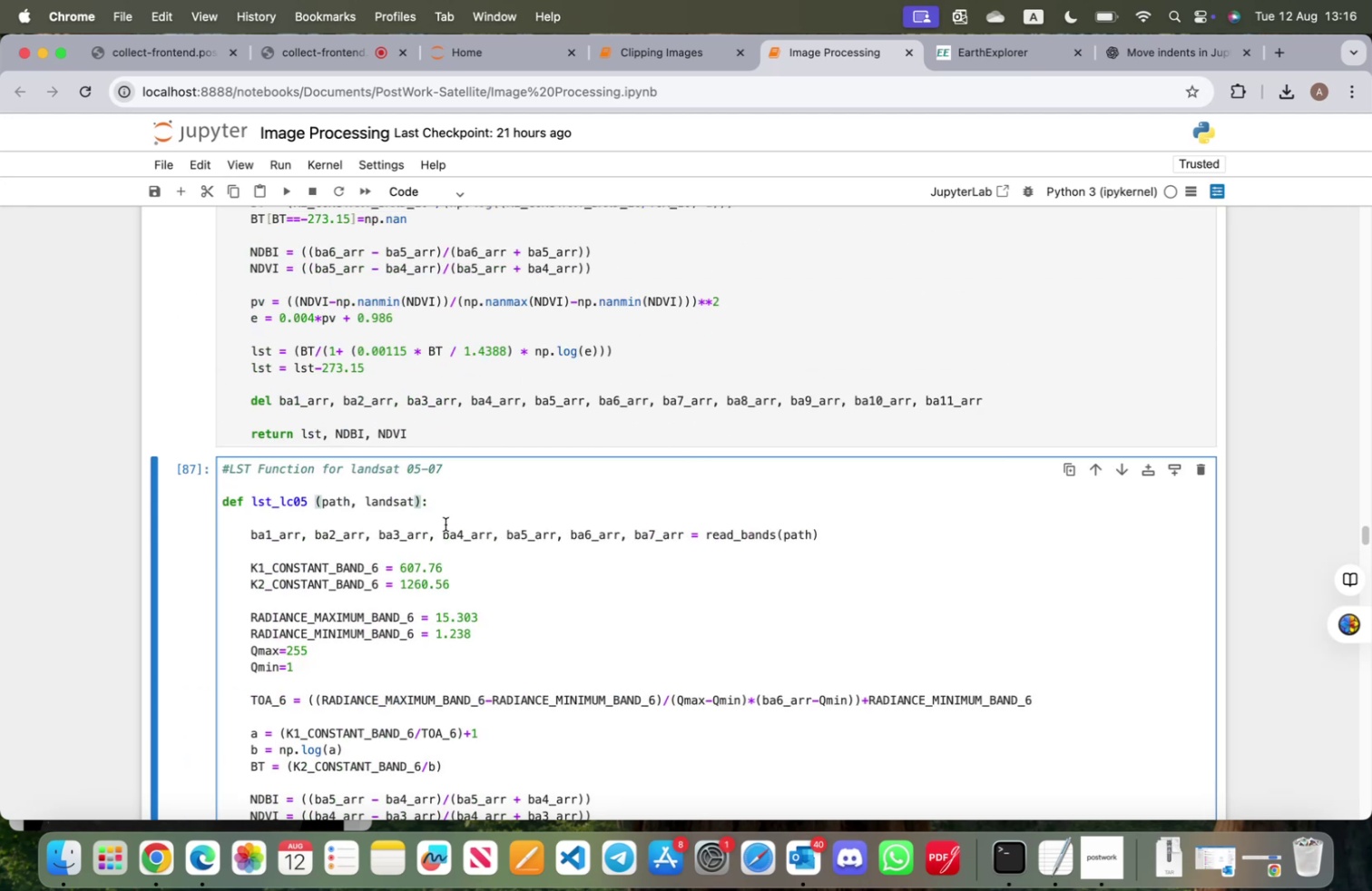 
hold_key(key=Backspace, duration=1.02)
 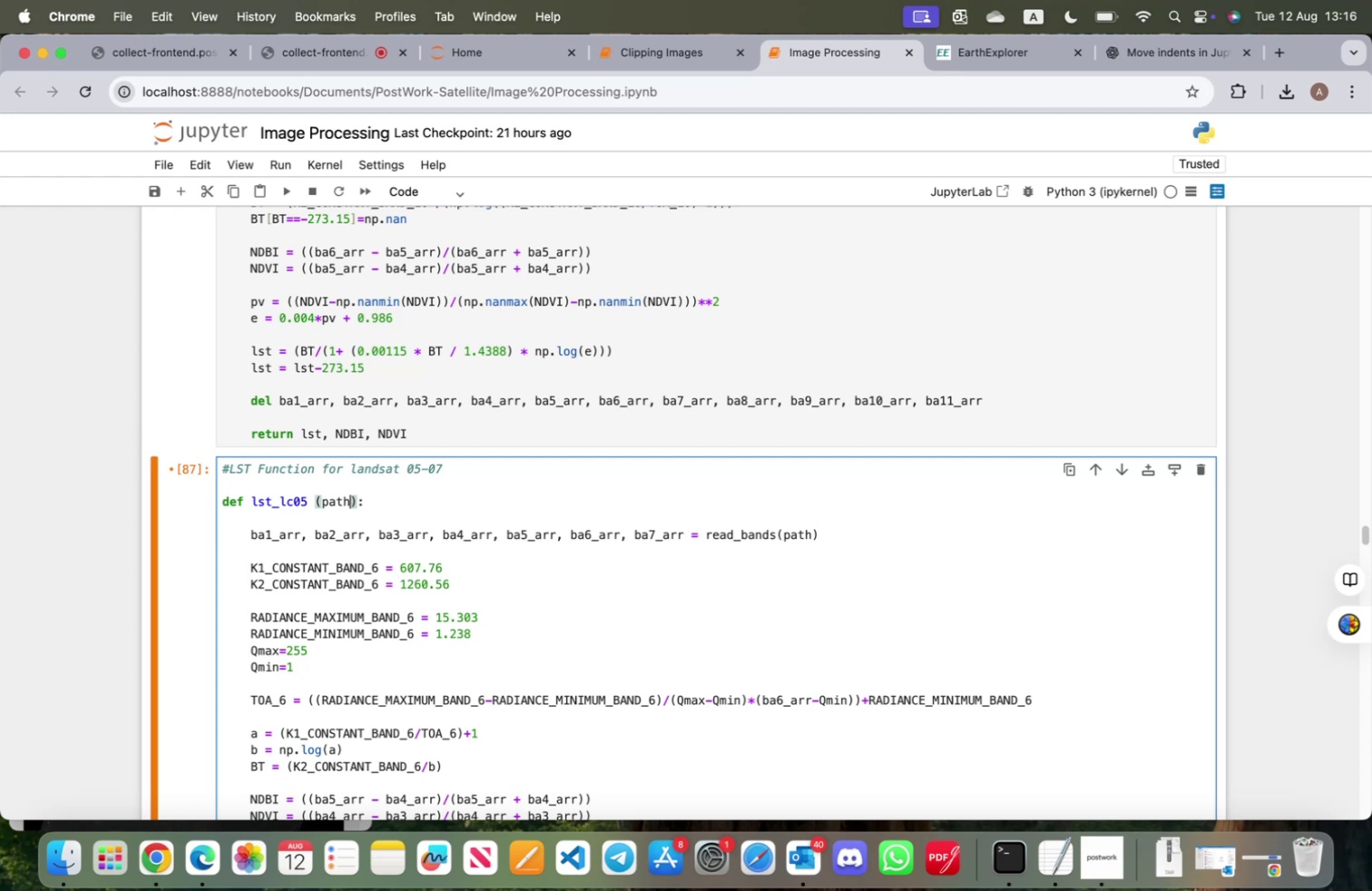 
key(Backspace)
 